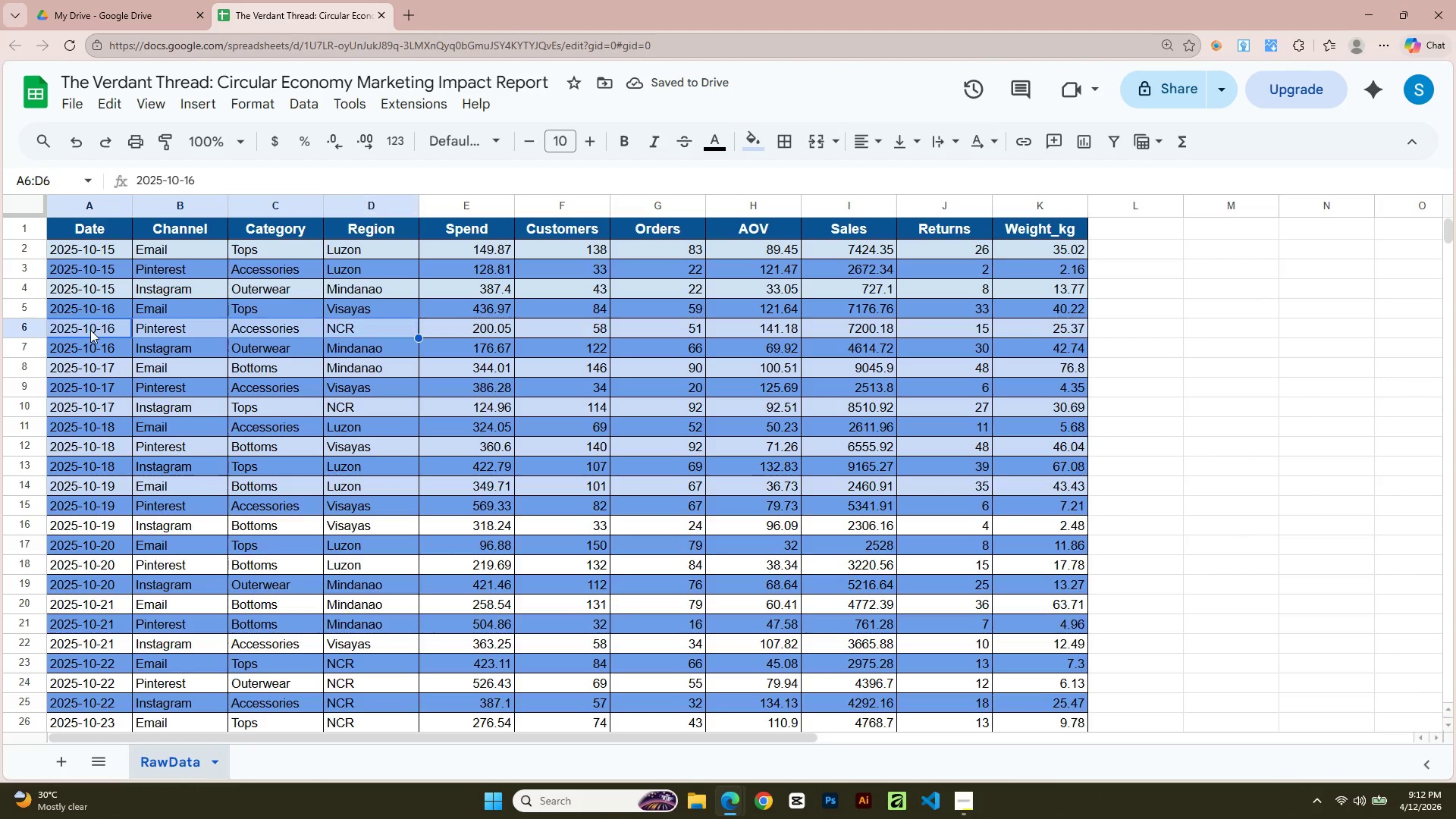 
key(Shift+ArrowRight)
 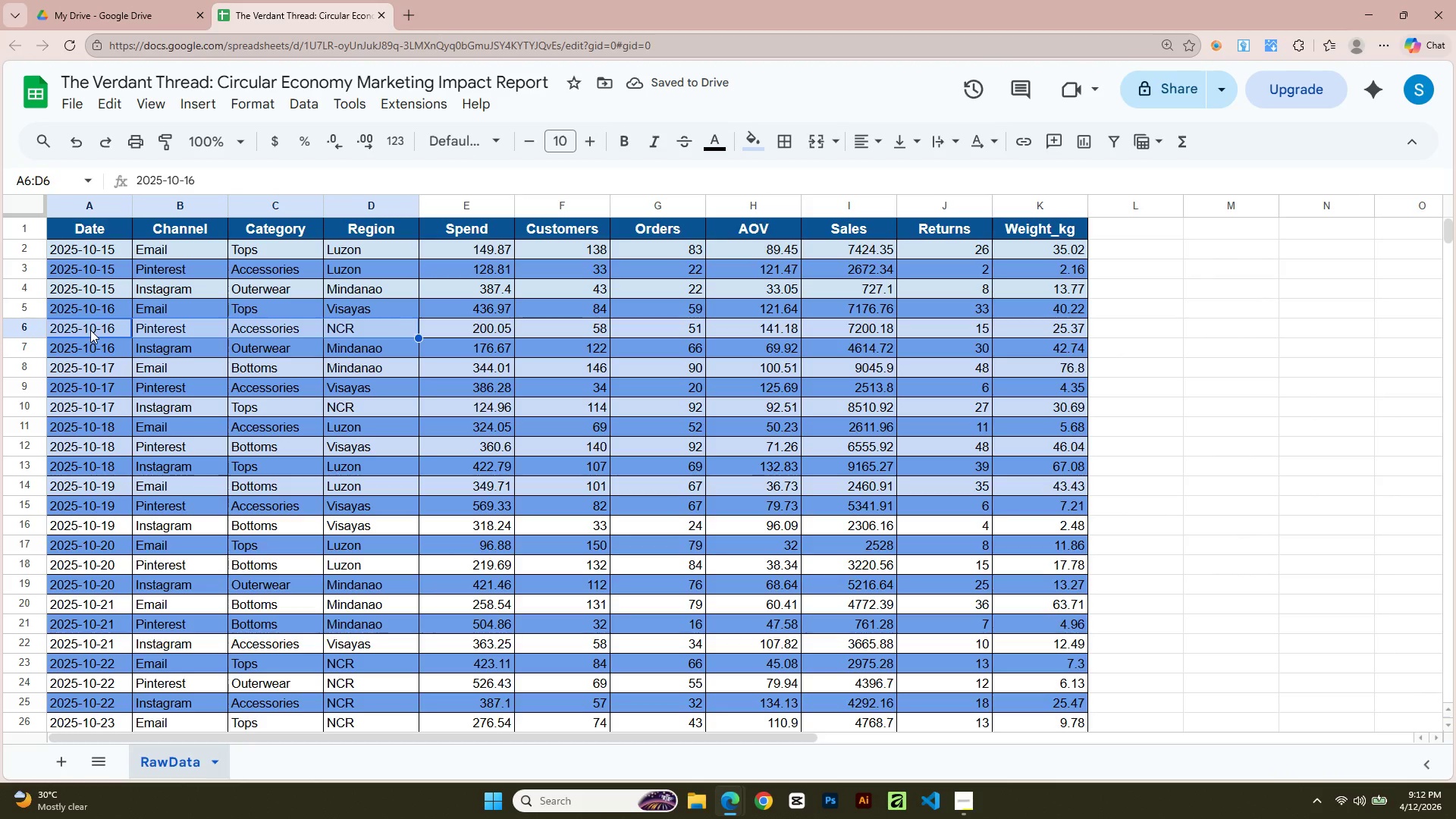 
key(Shift+ArrowRight)
 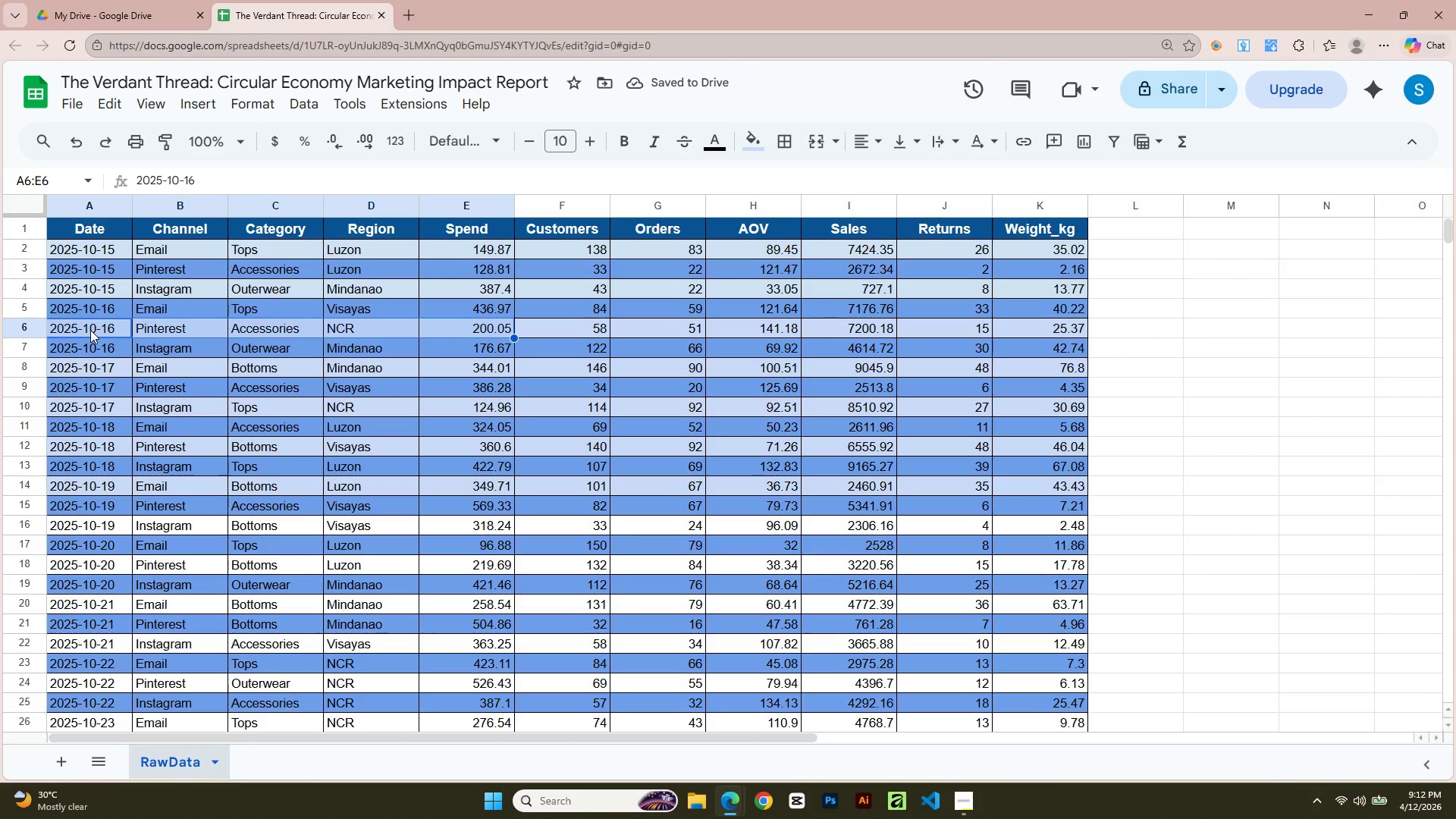 
key(Shift+ArrowRight)
 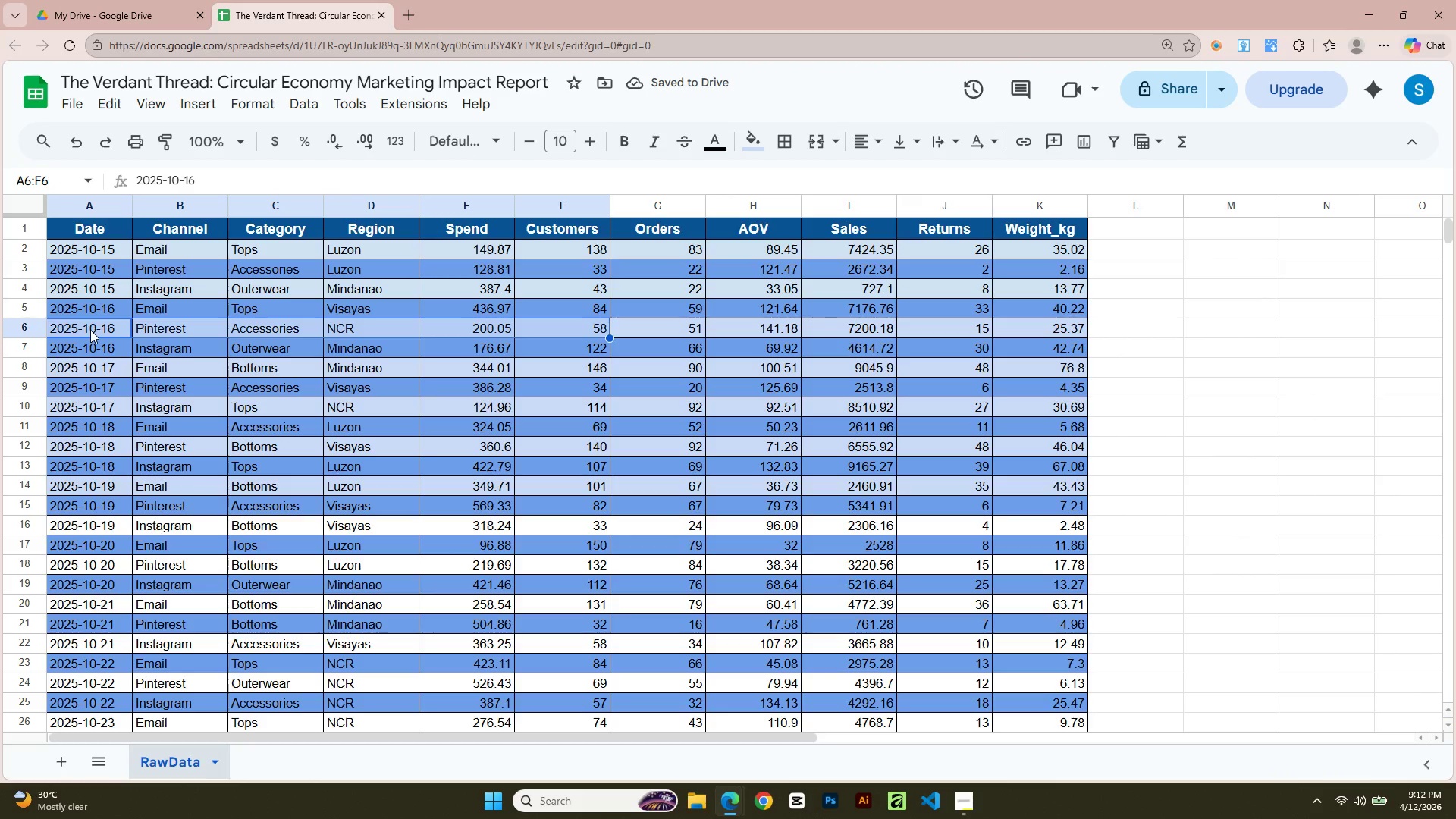 
key(Shift+ArrowRight)
 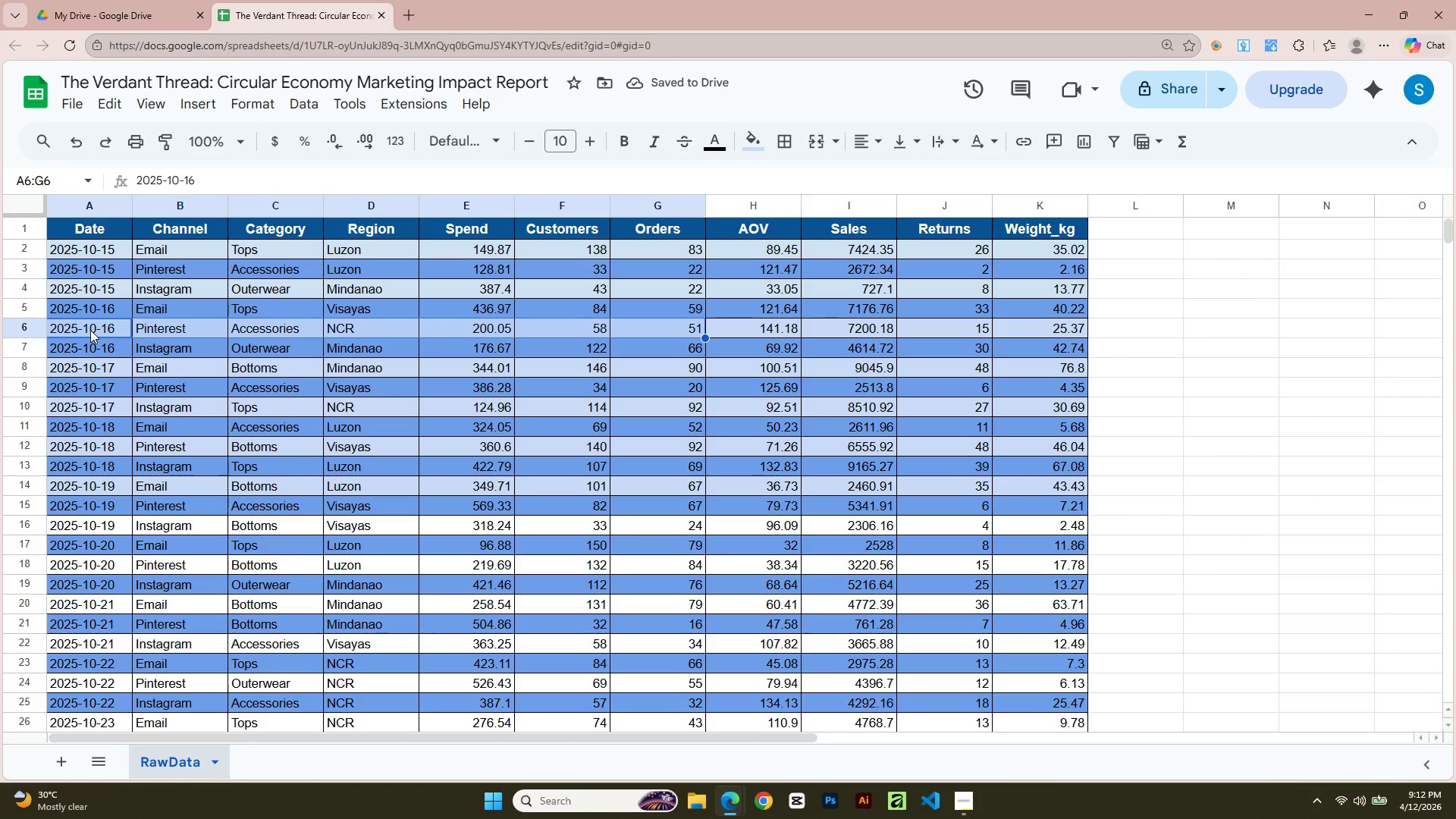 
key(Shift+ArrowRight)
 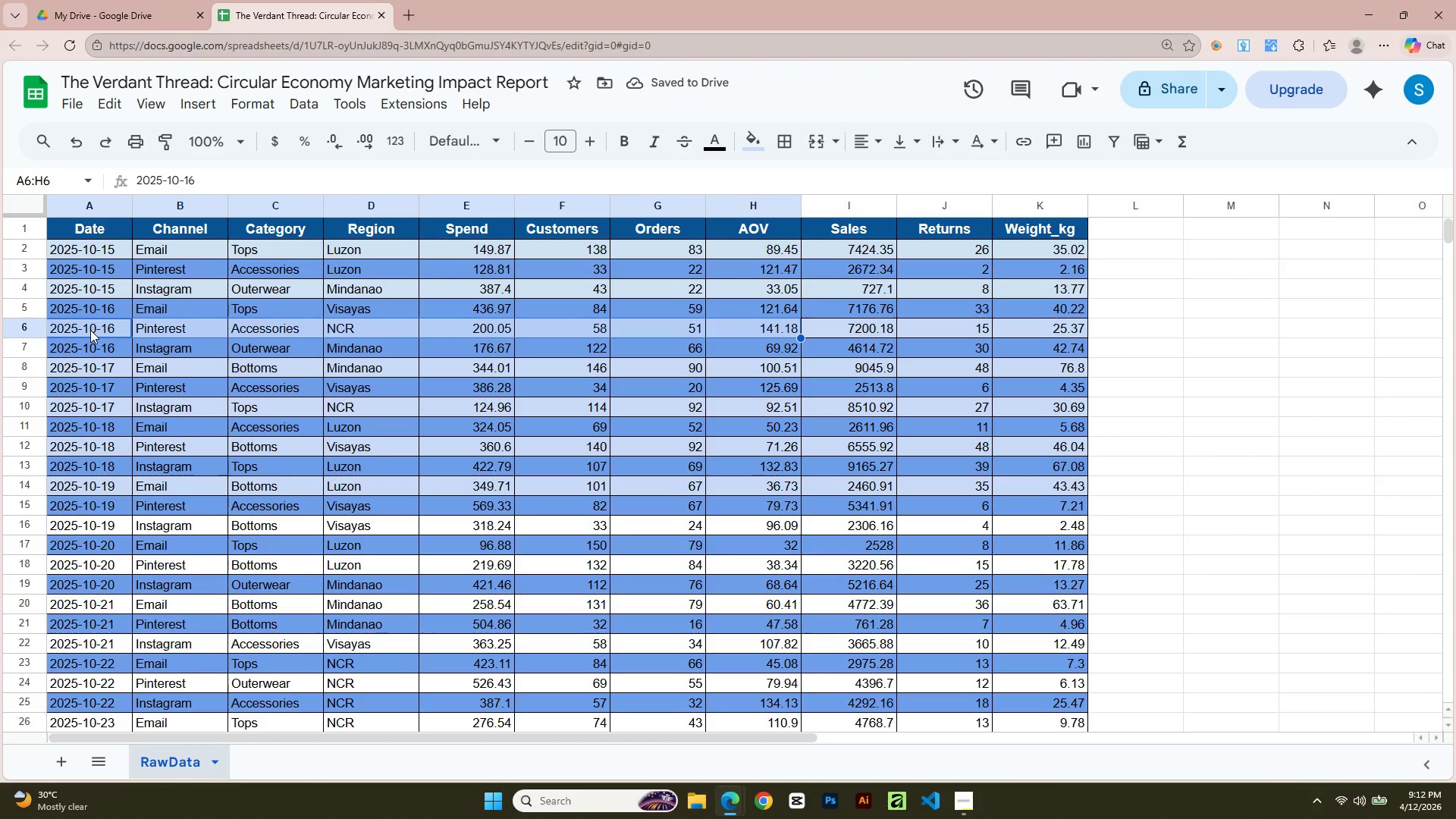 
key(Shift+ArrowRight)
 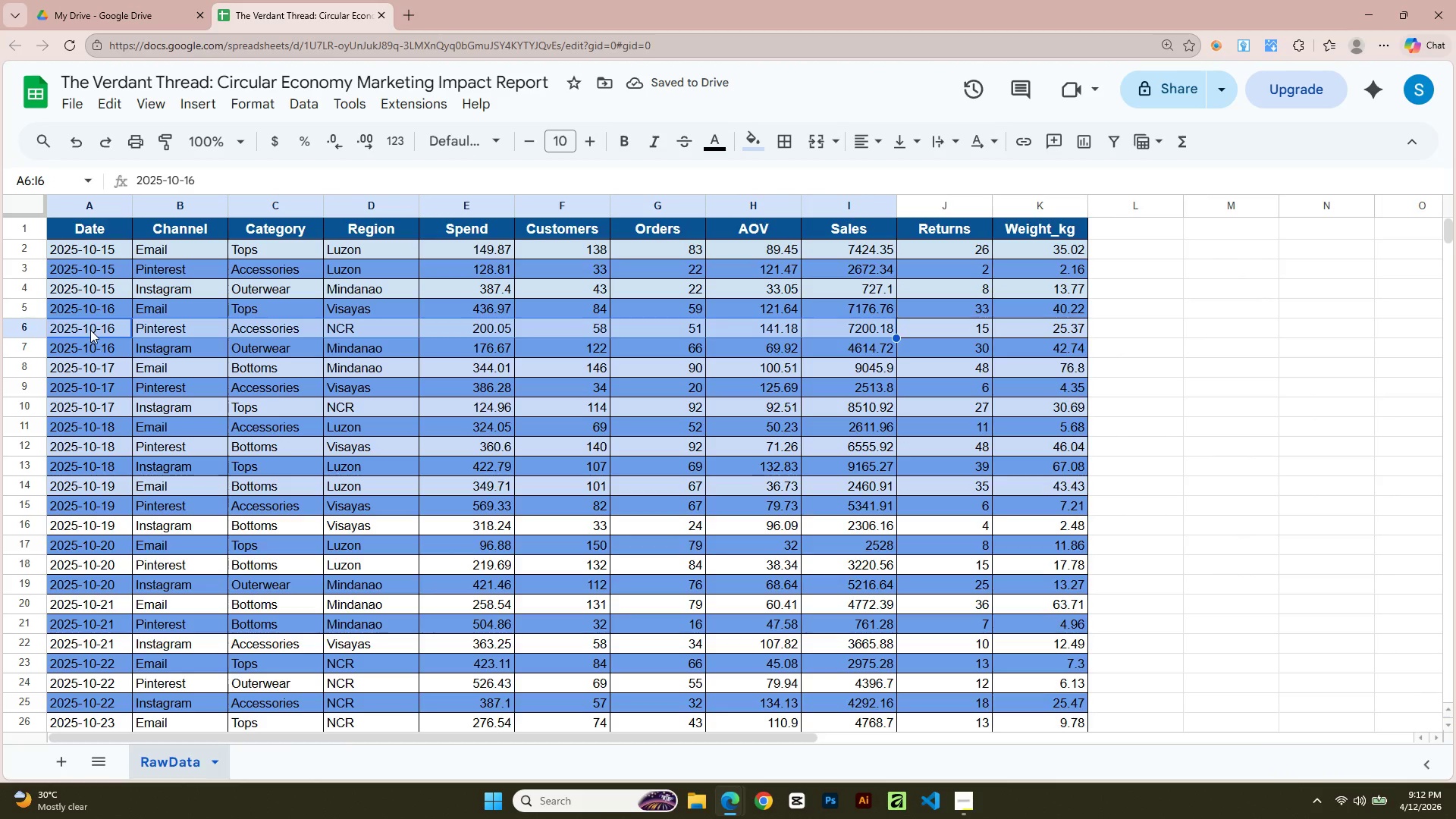 
key(Shift+ArrowRight)
 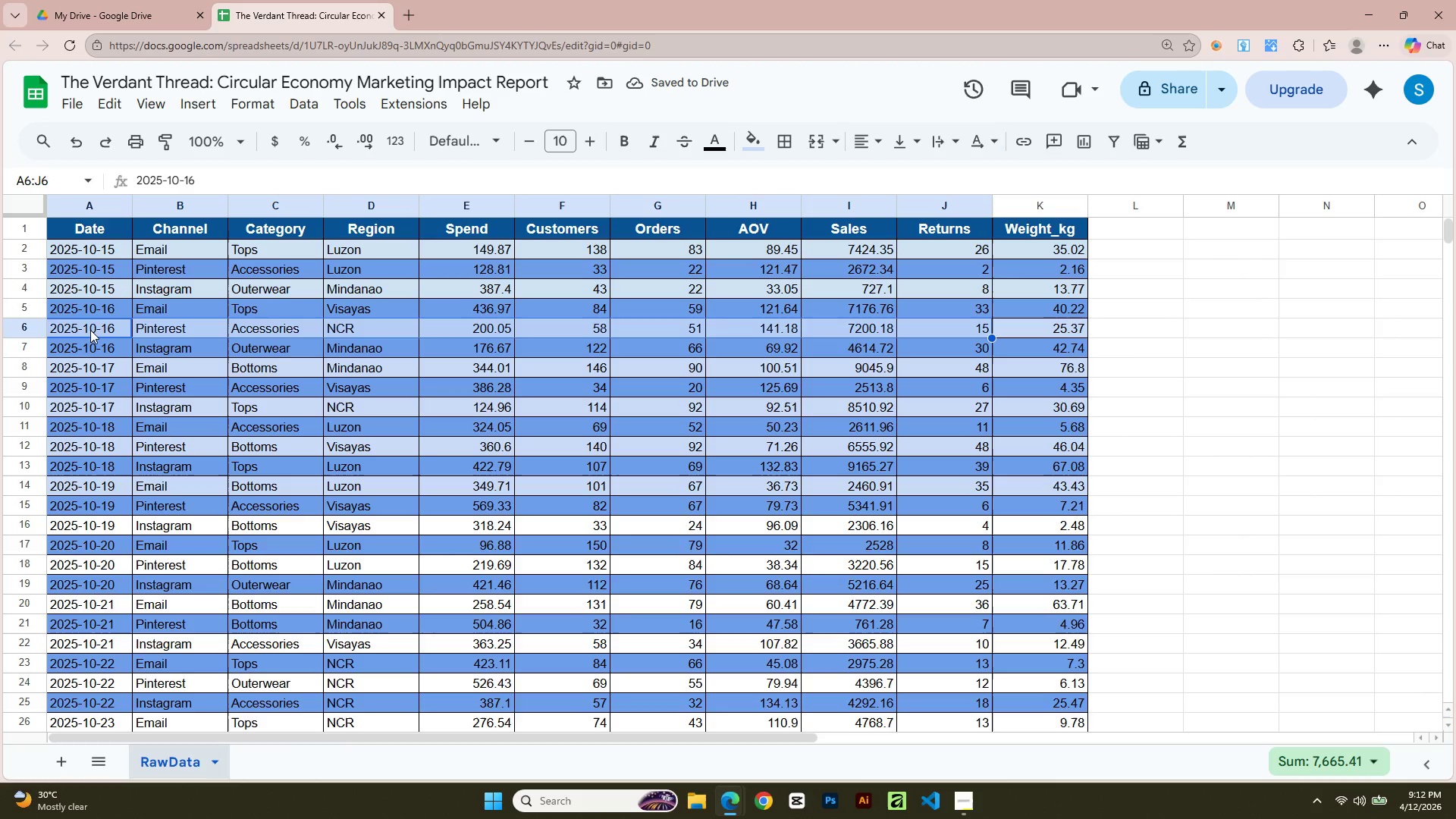 
key(Shift+ArrowRight)
 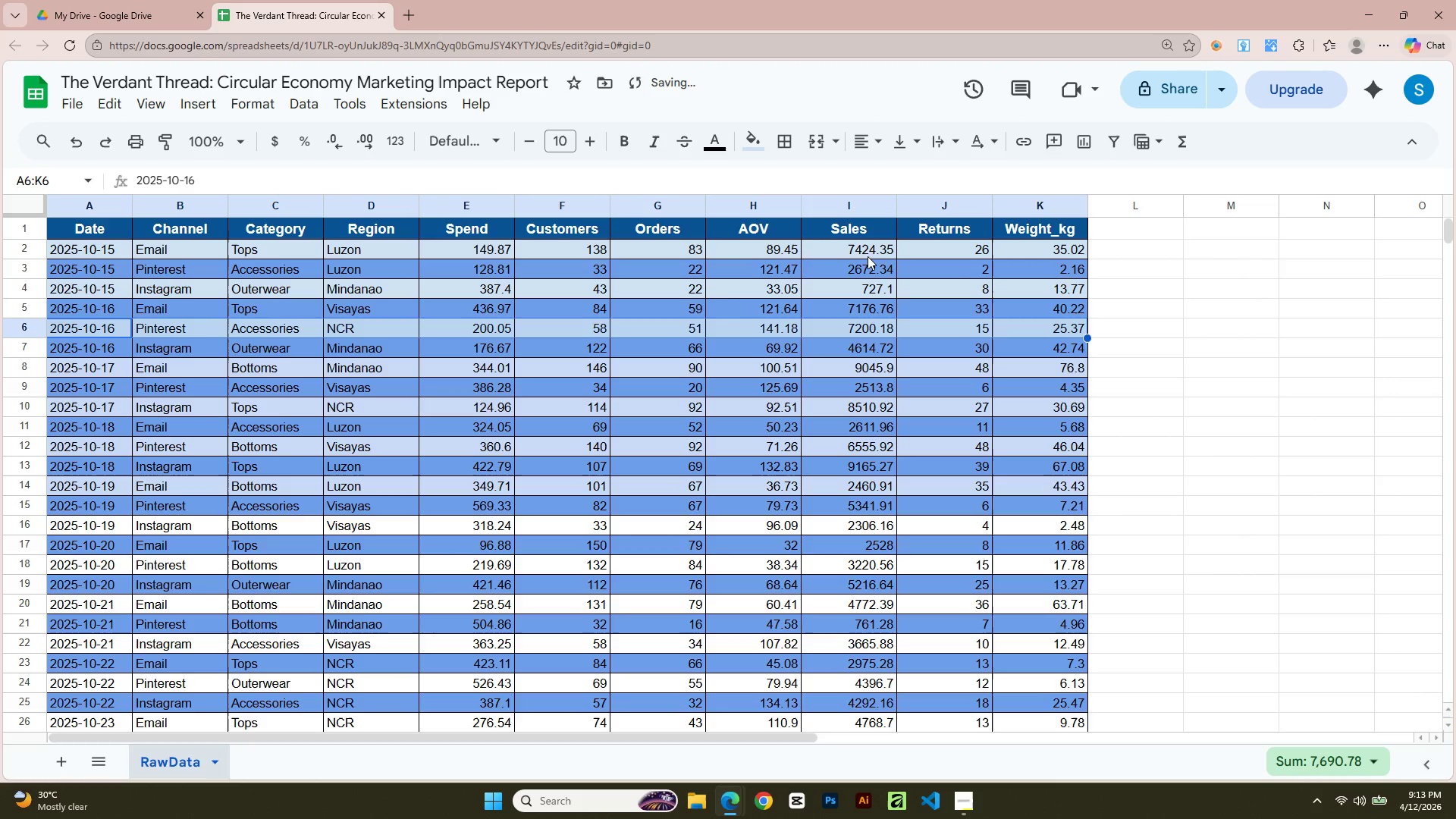 
left_click([86, 370])
 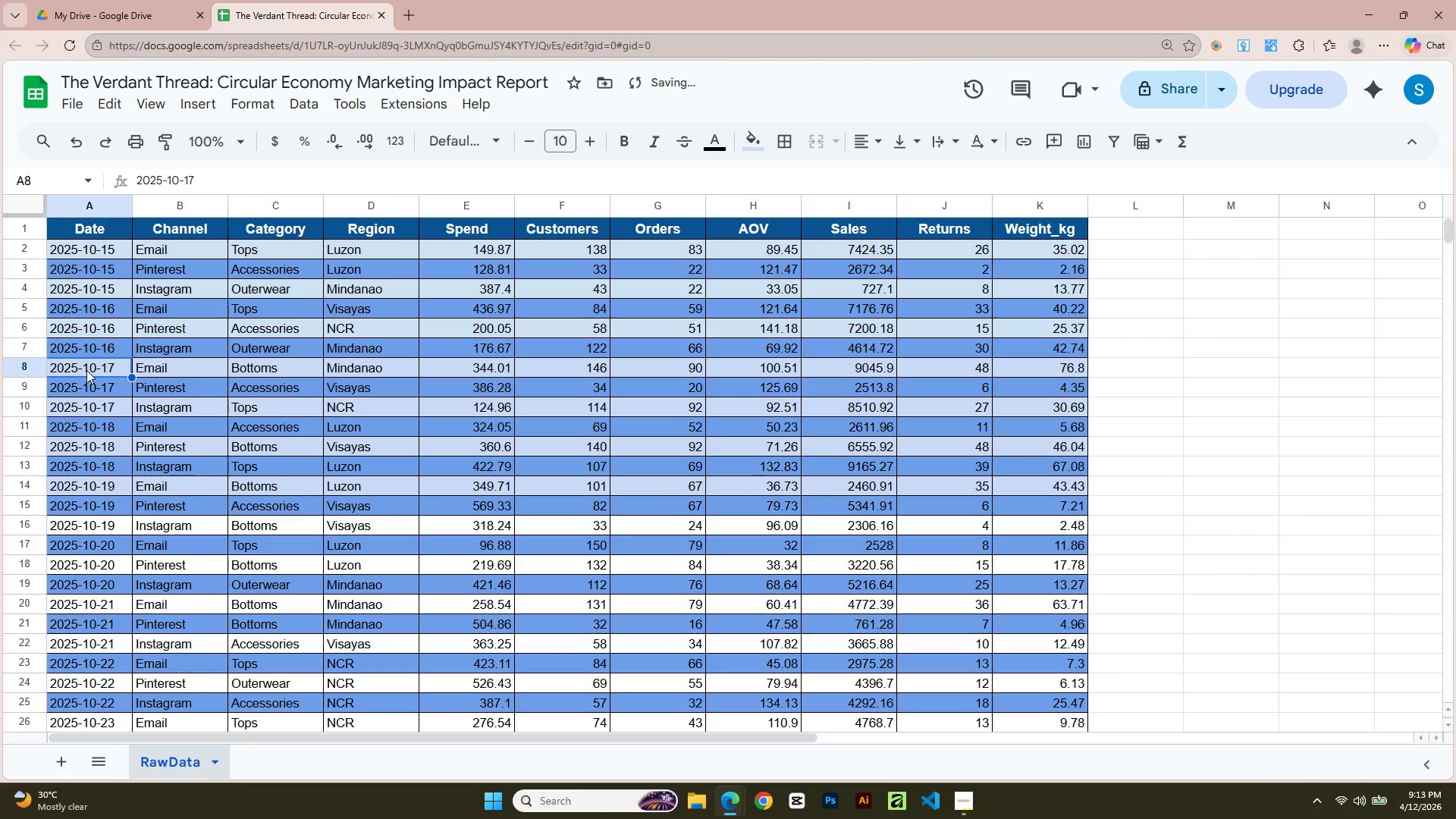 
key(Shift+ArrowRight)
 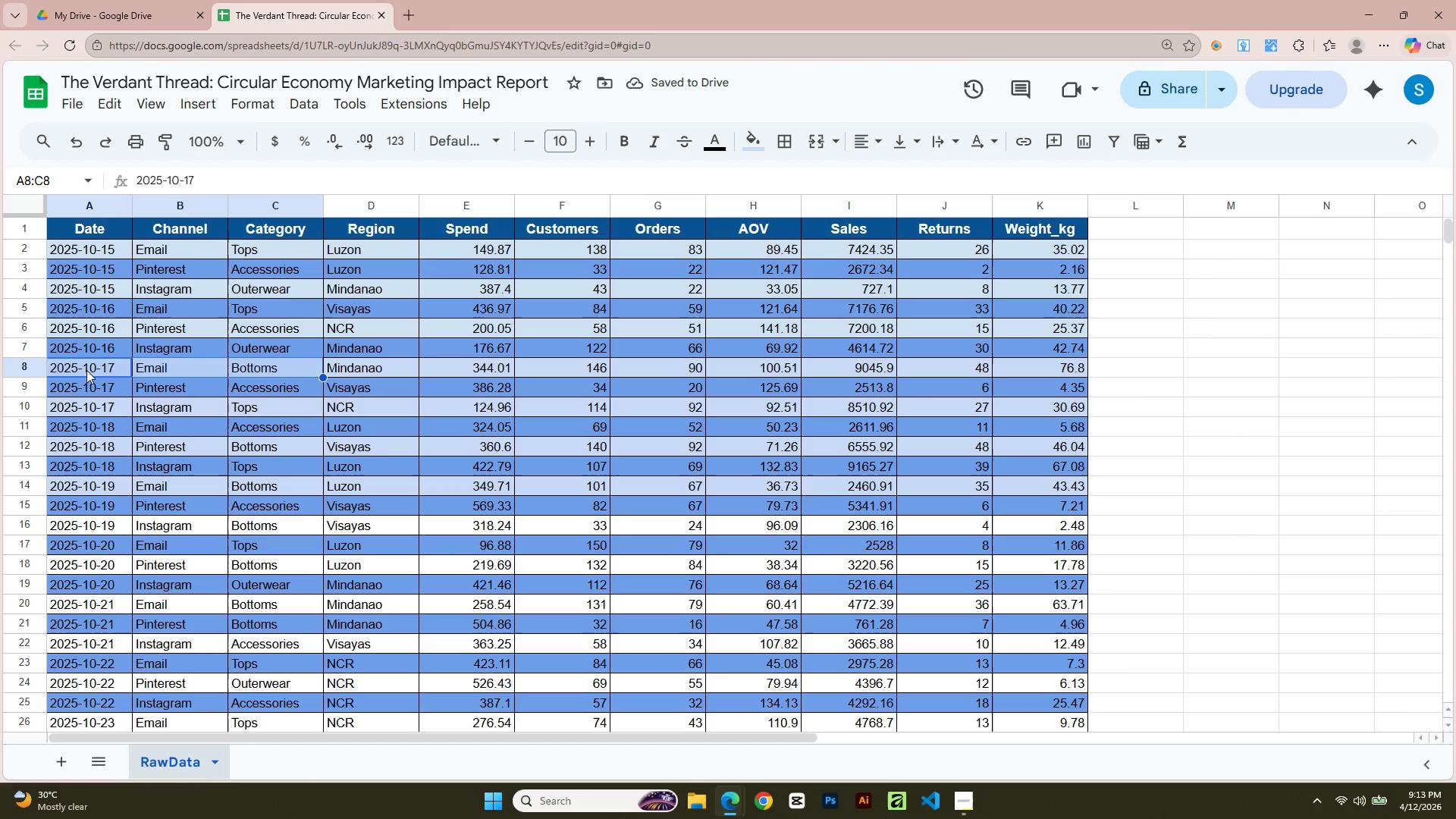 
key(Shift+ArrowRight)
 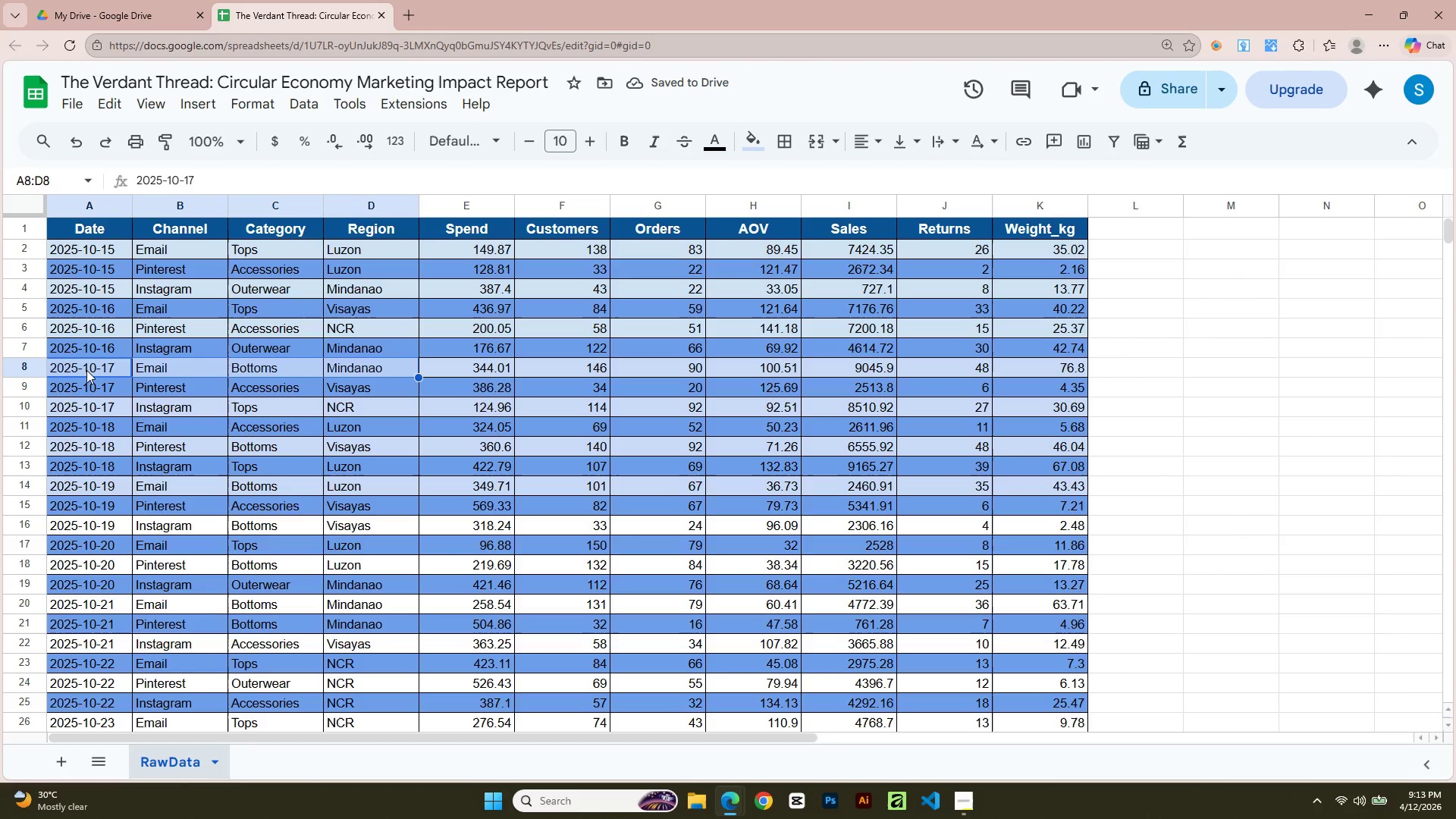 
key(Shift+ArrowRight)
 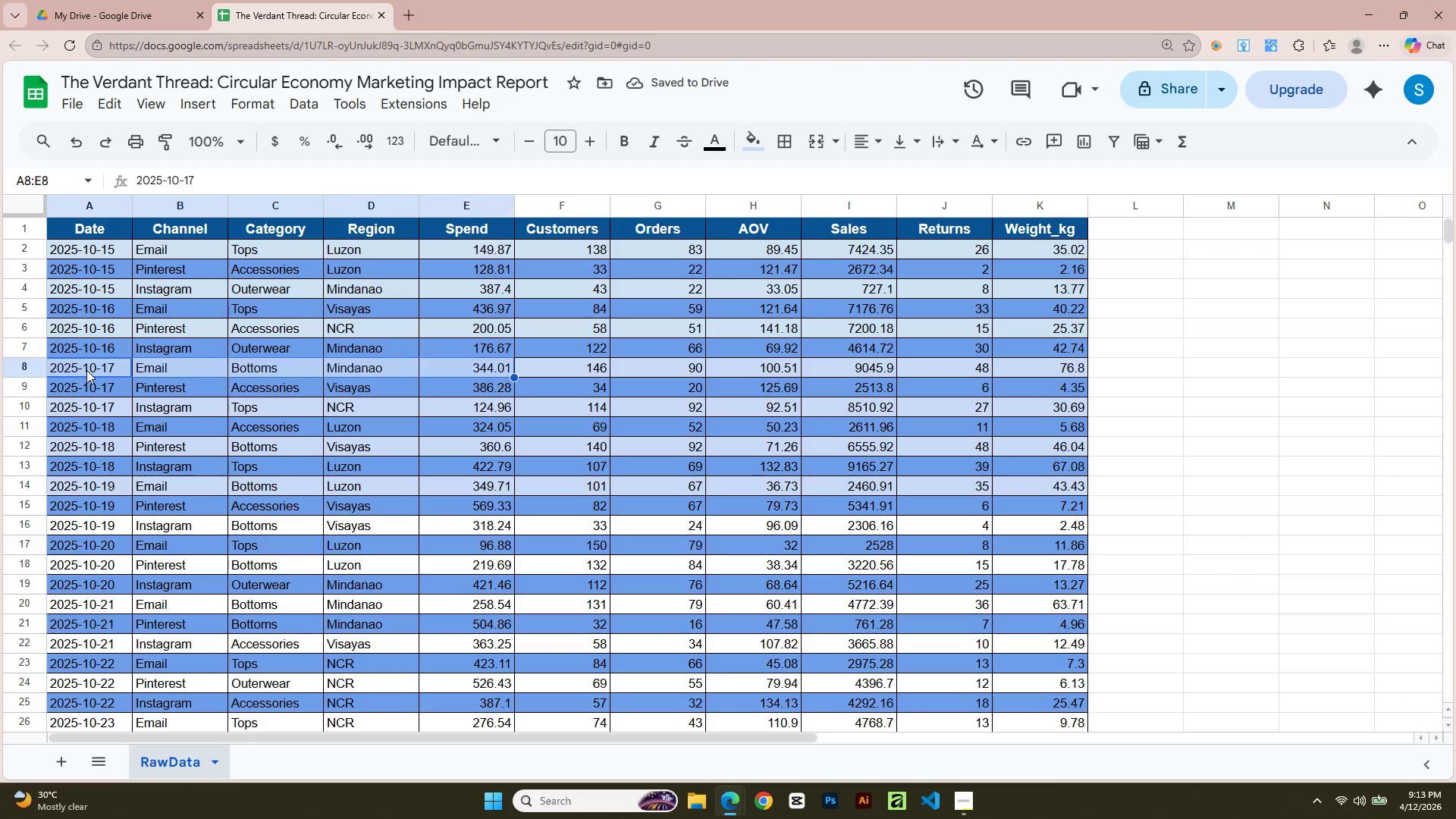 
key(Shift+ArrowRight)
 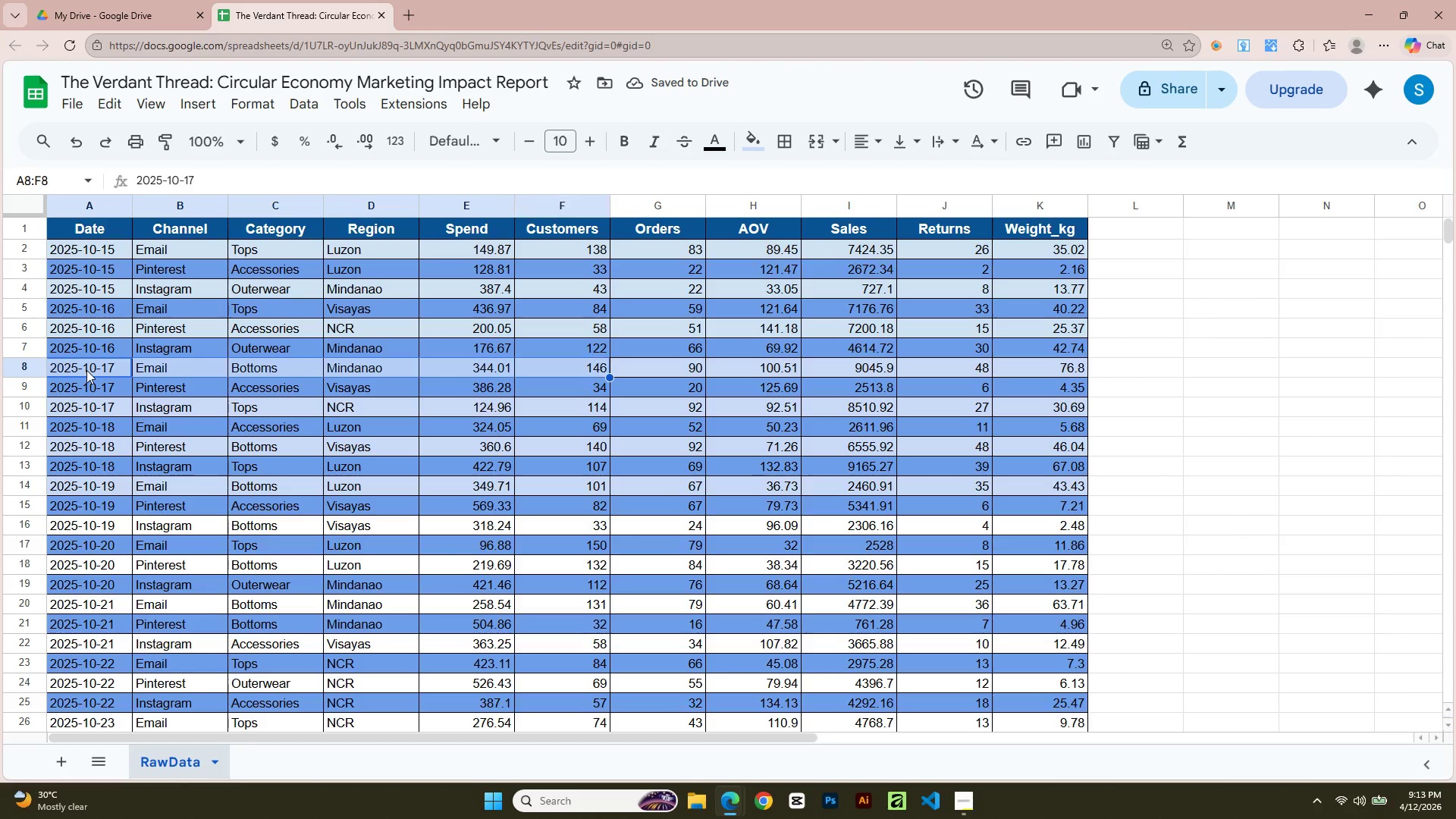 
key(Shift+ArrowRight)
 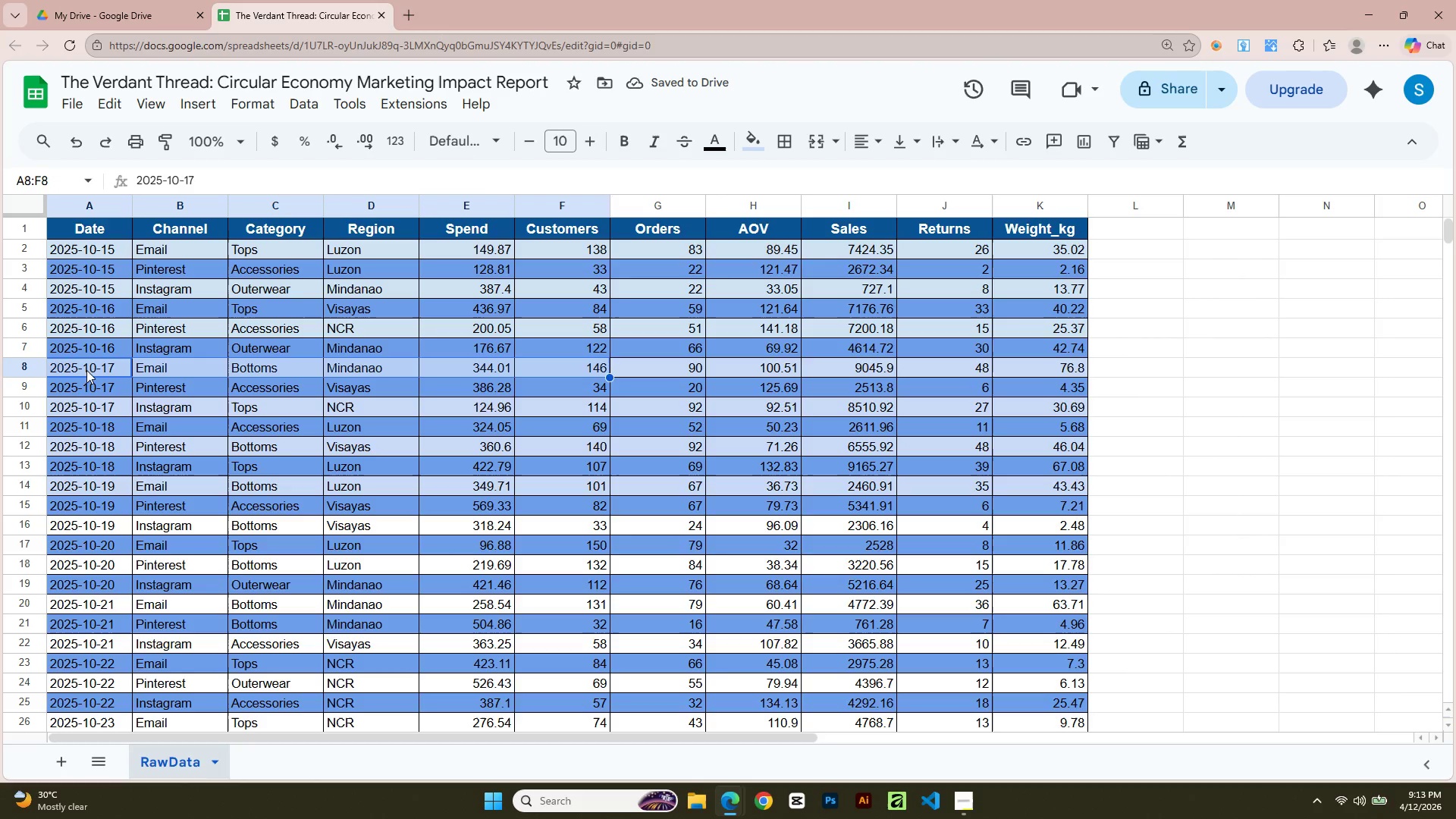 
key(Shift+ArrowRight)
 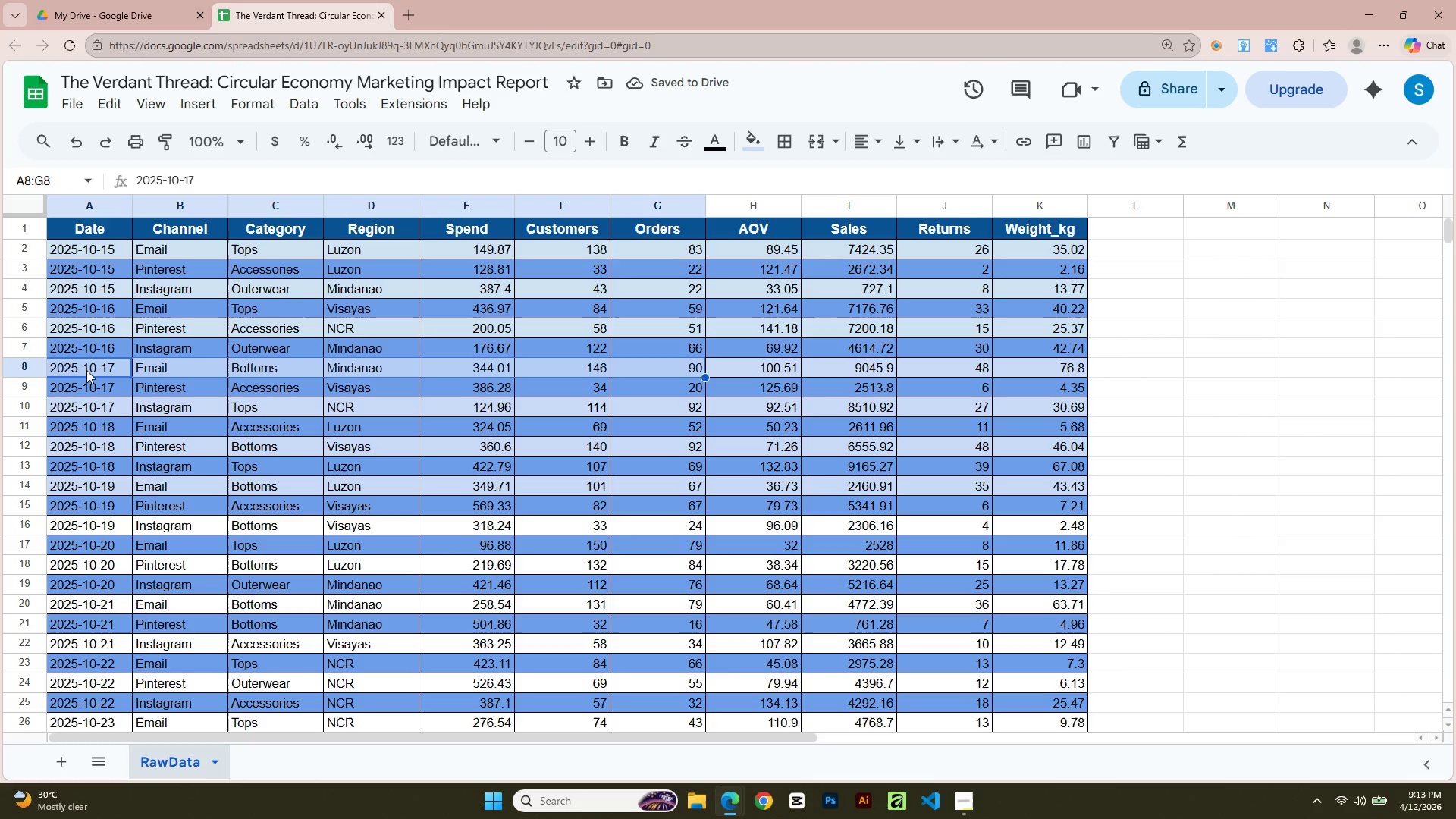 
key(Shift+ArrowRight)
 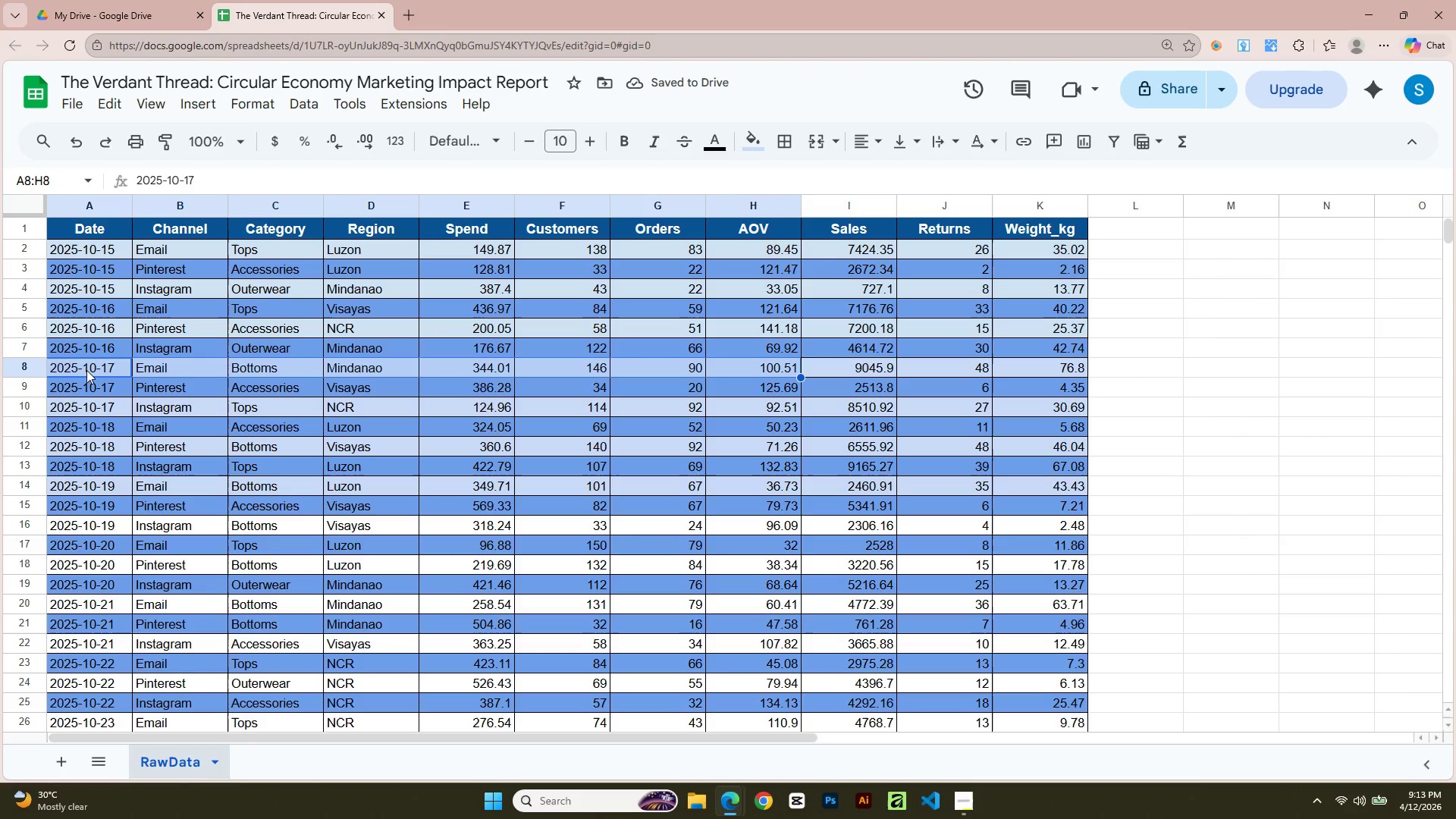 
key(Shift+ArrowRight)
 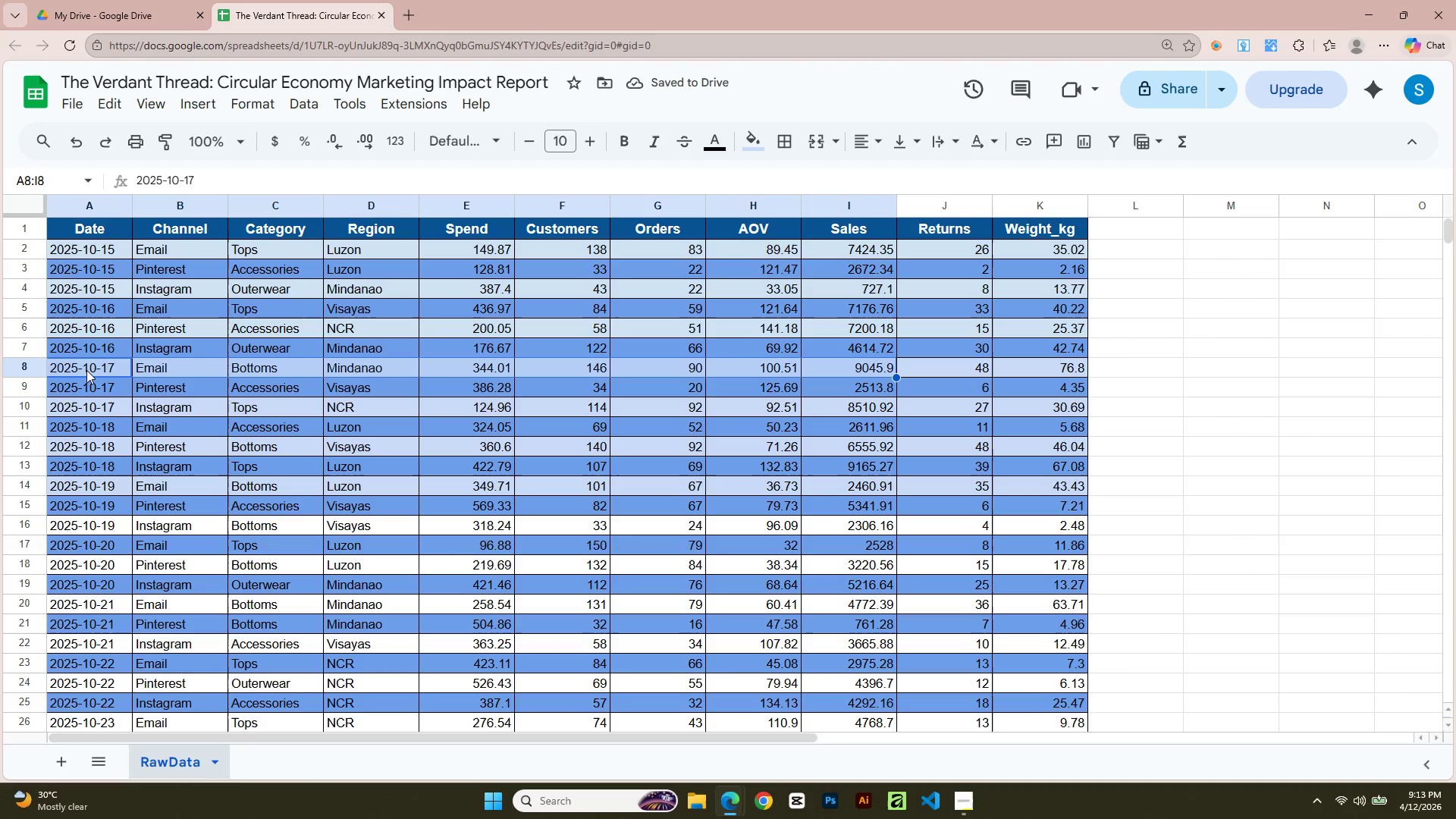 
key(Shift+ArrowRight)
 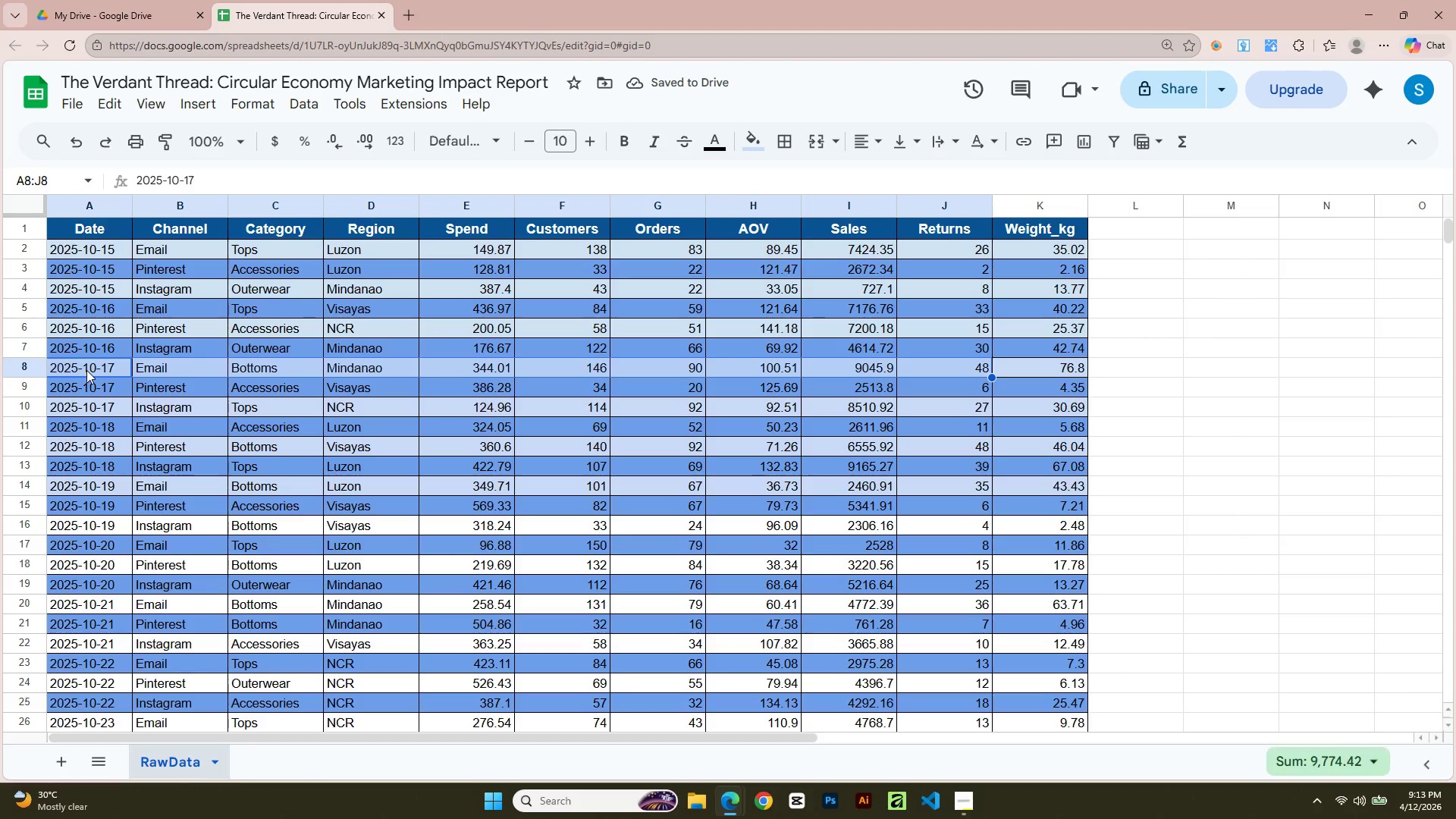 
key(Shift+ArrowRight)
 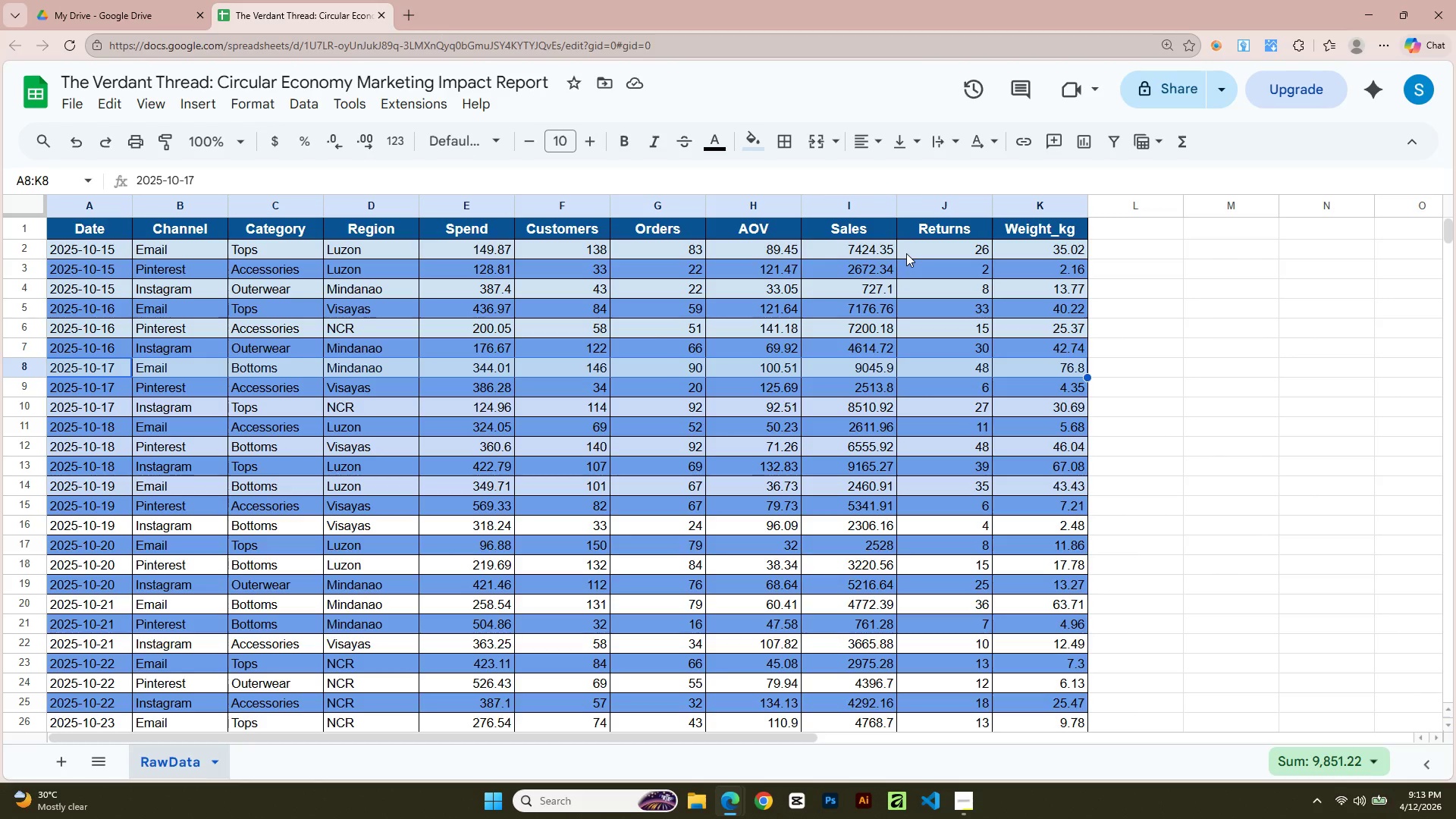 
wait(15.08)
 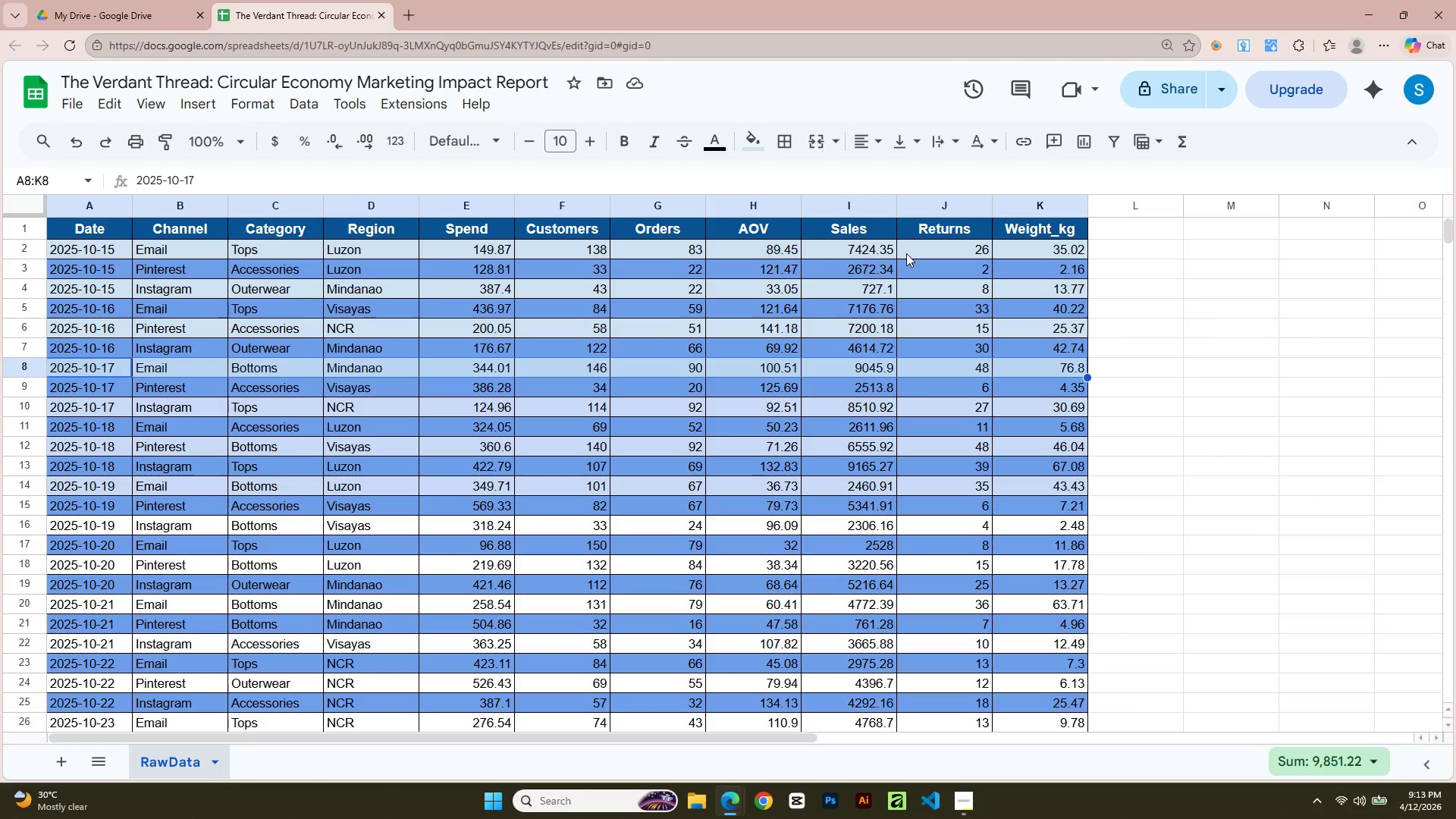 
left_click([82, 414])
 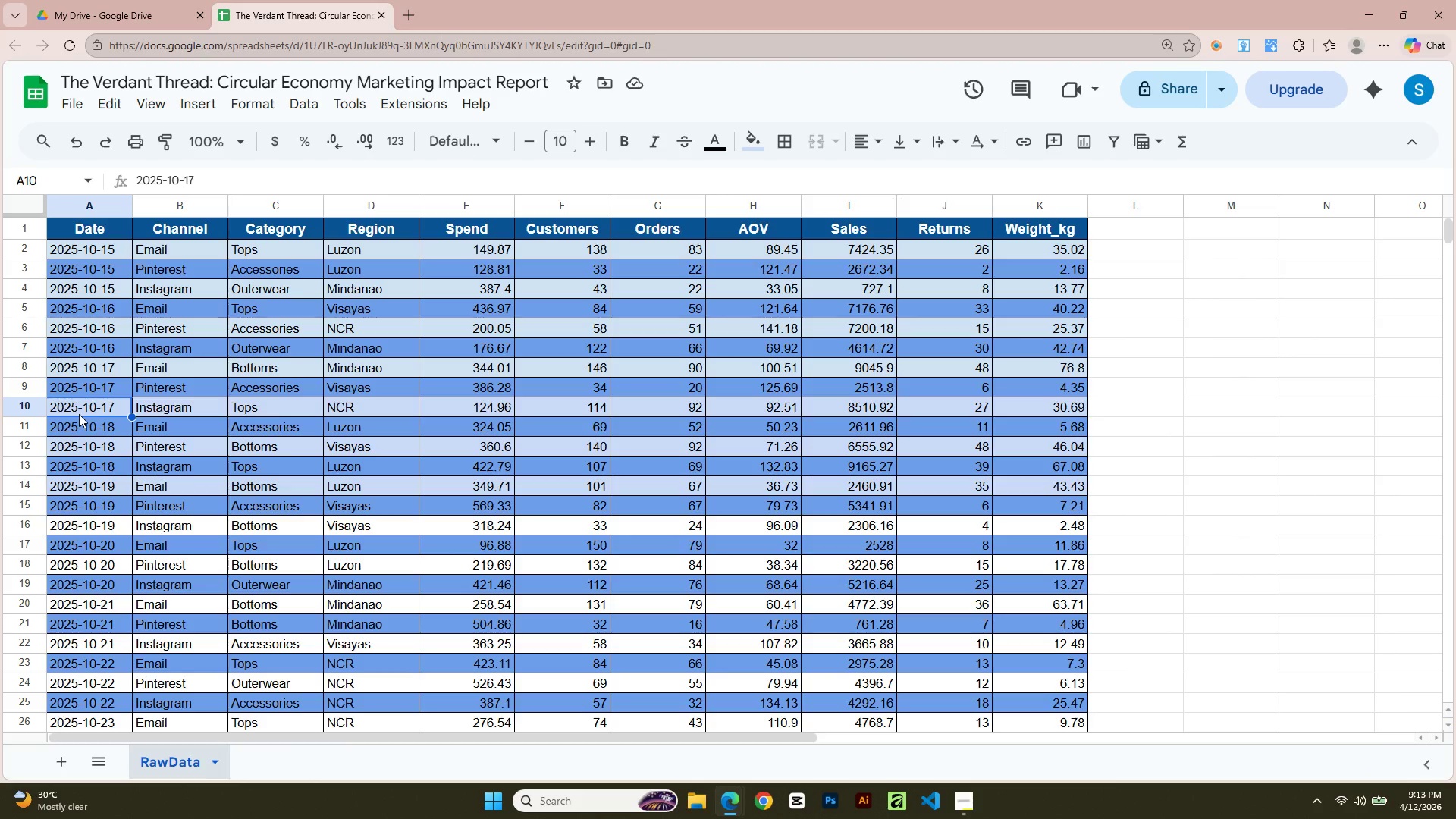 
key(Shift+ArrowRight)
 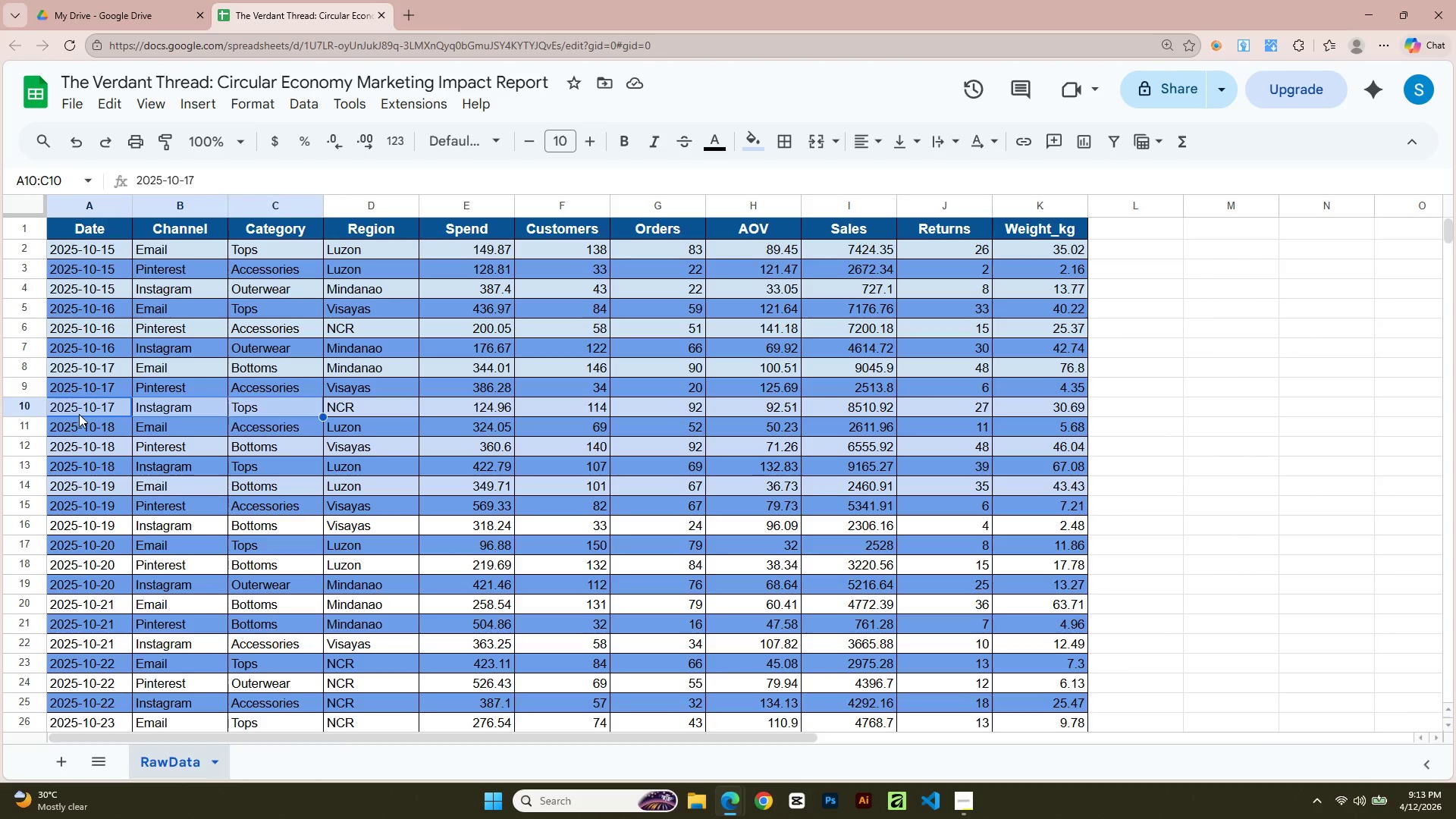 
key(Shift+ArrowRight)
 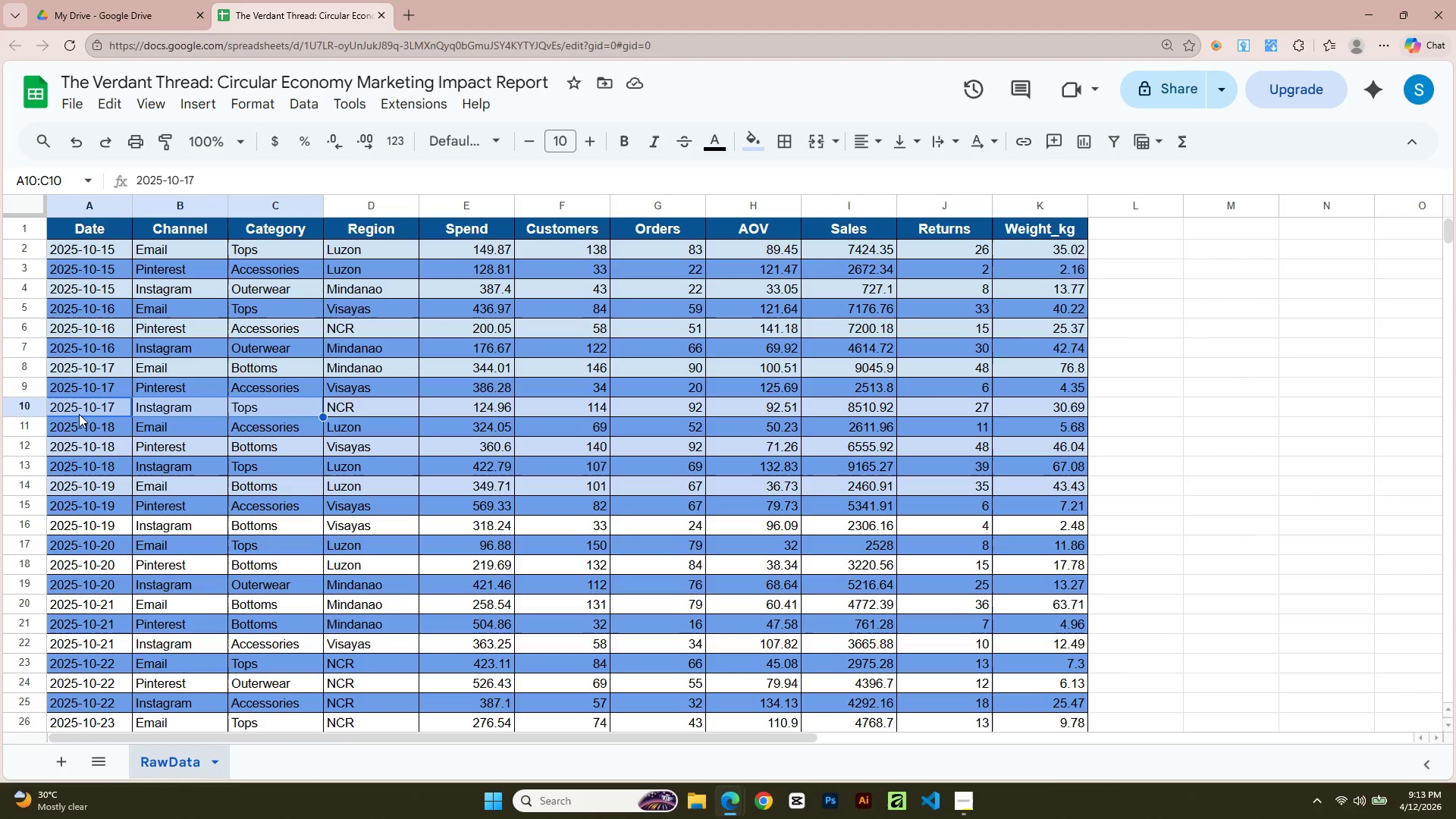 
key(Shift+ArrowRight)
 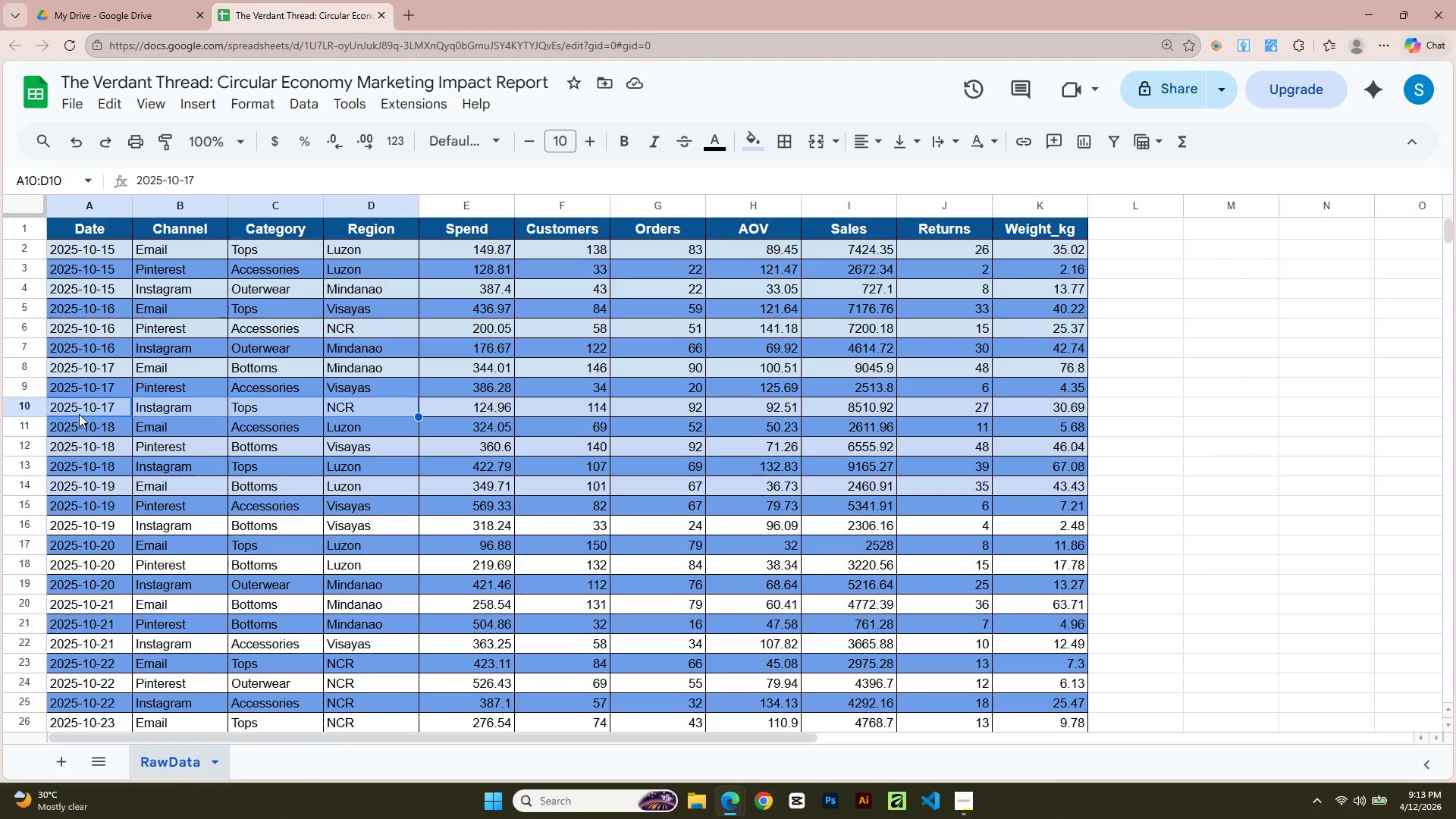 
key(Shift+ArrowRight)
 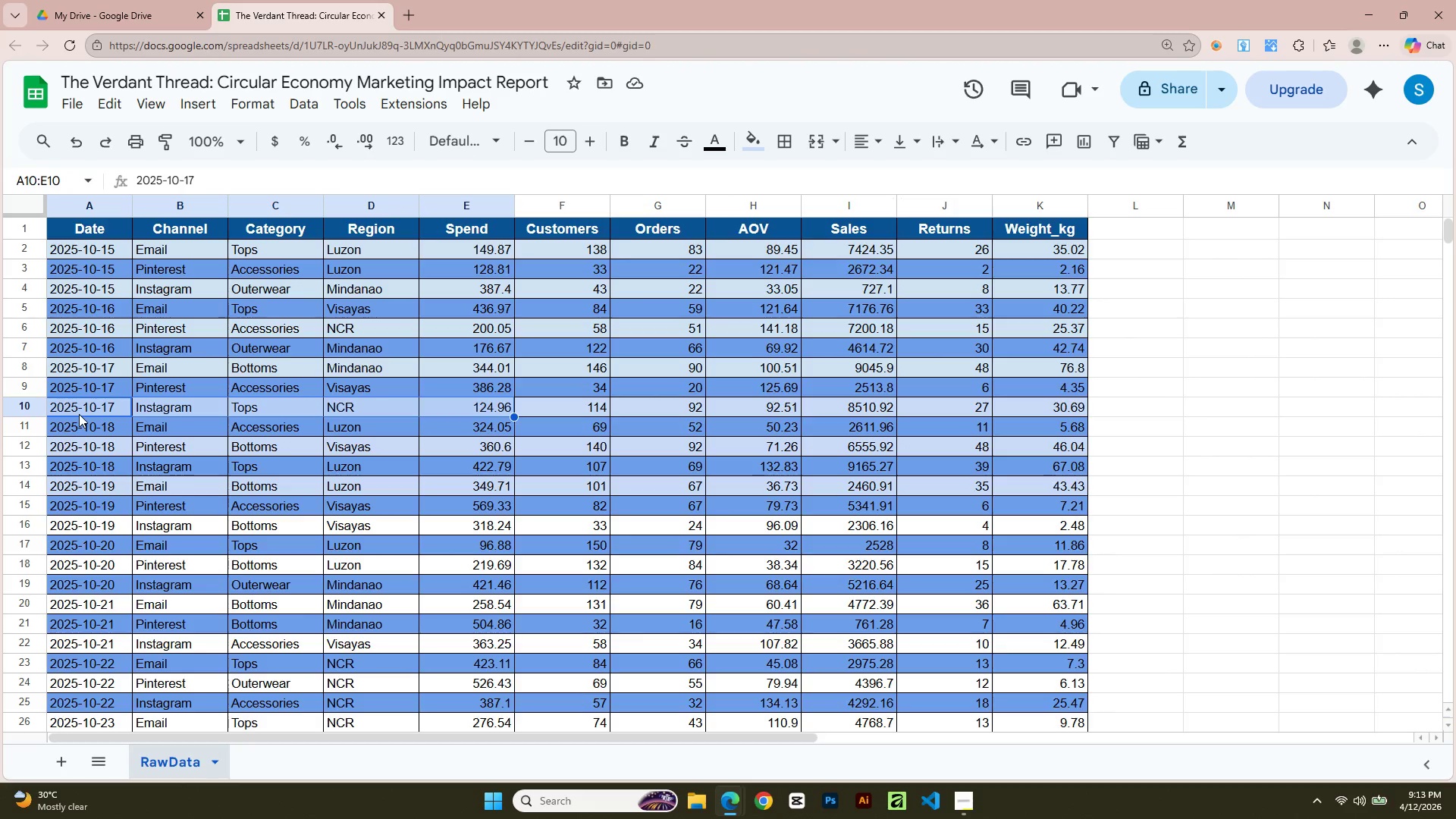 
key(Shift+ArrowRight)
 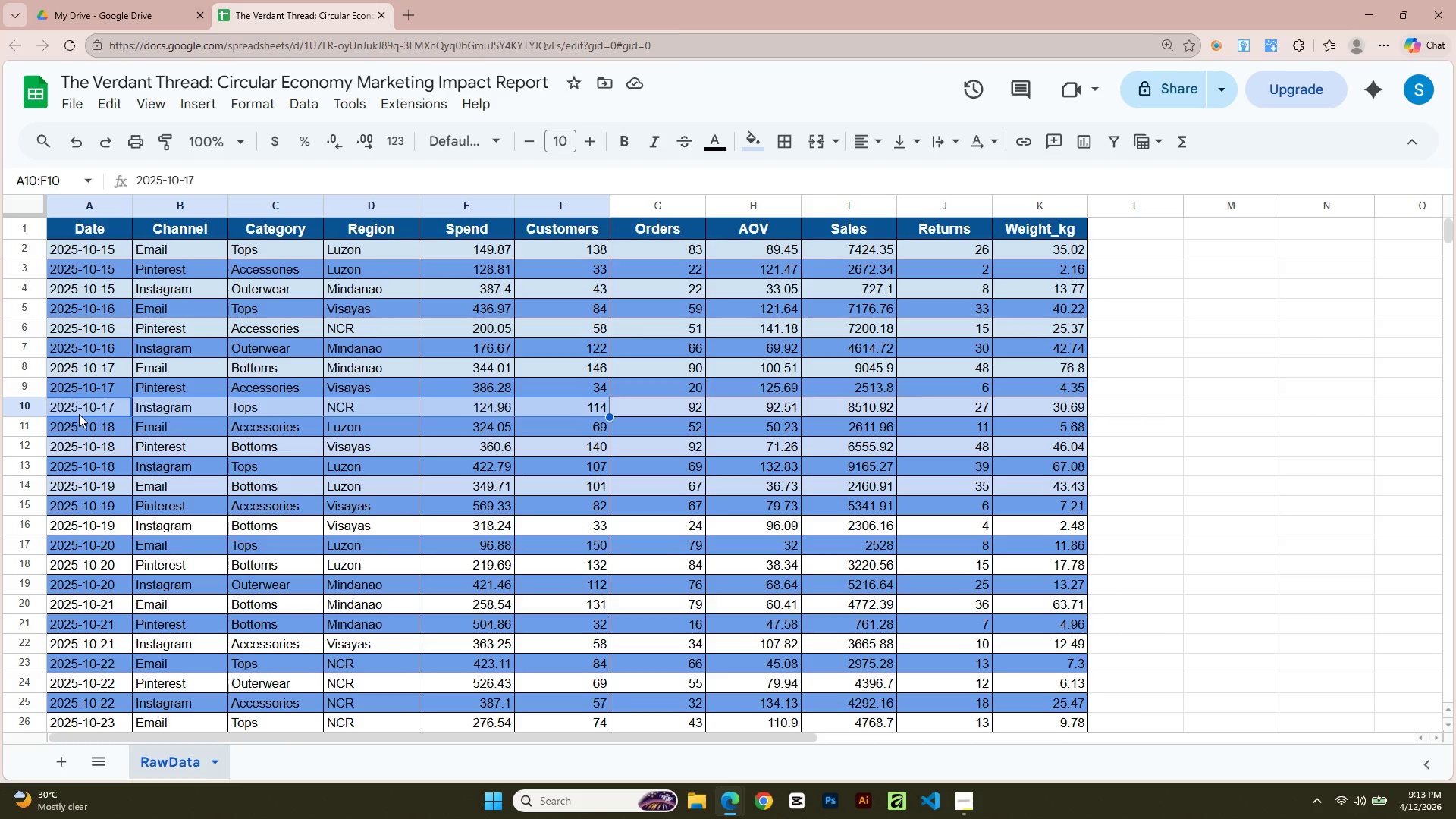 
key(Shift+ArrowRight)
 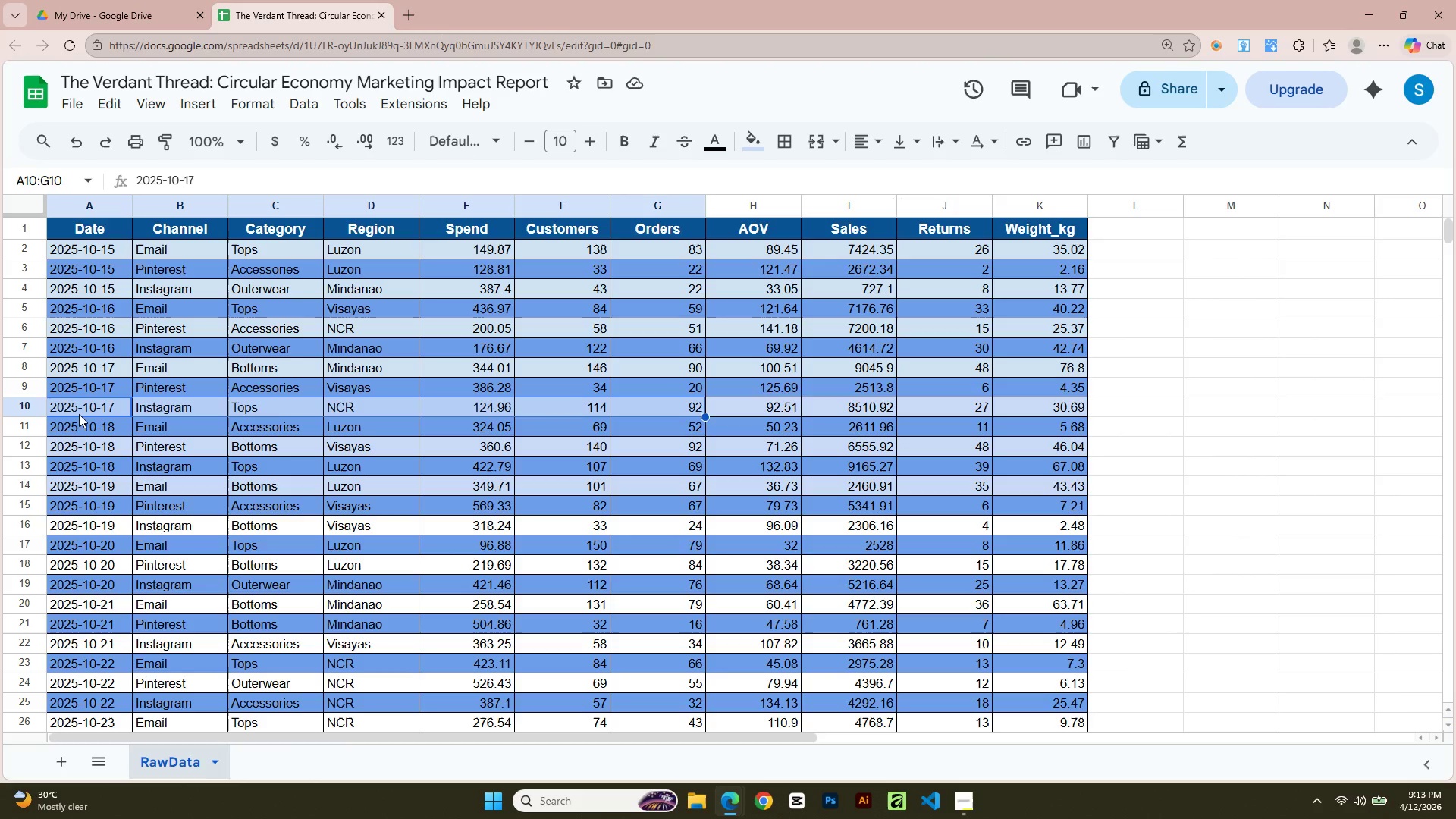 
key(Shift+ArrowRight)
 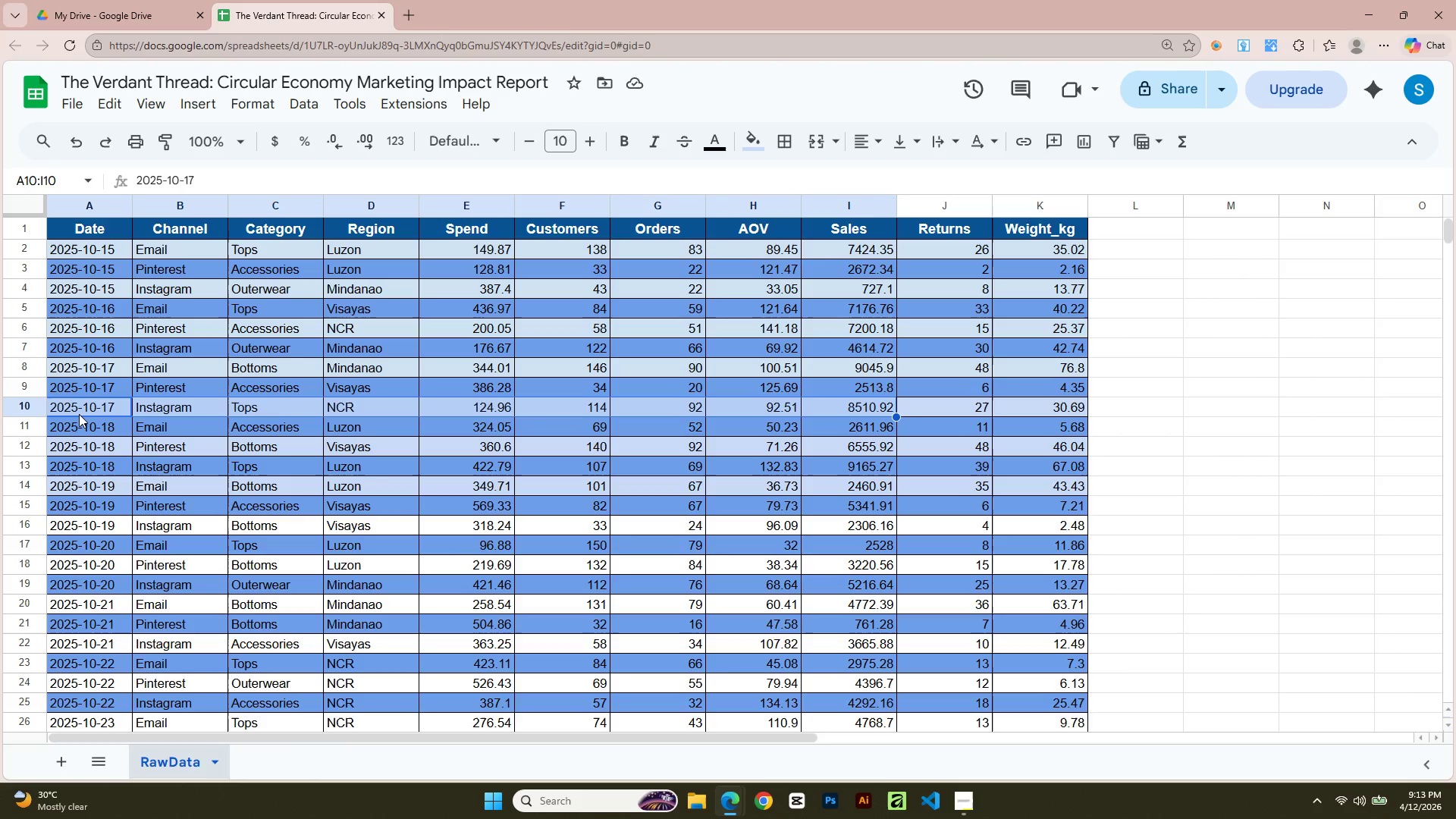 
key(Shift+ArrowRight)
 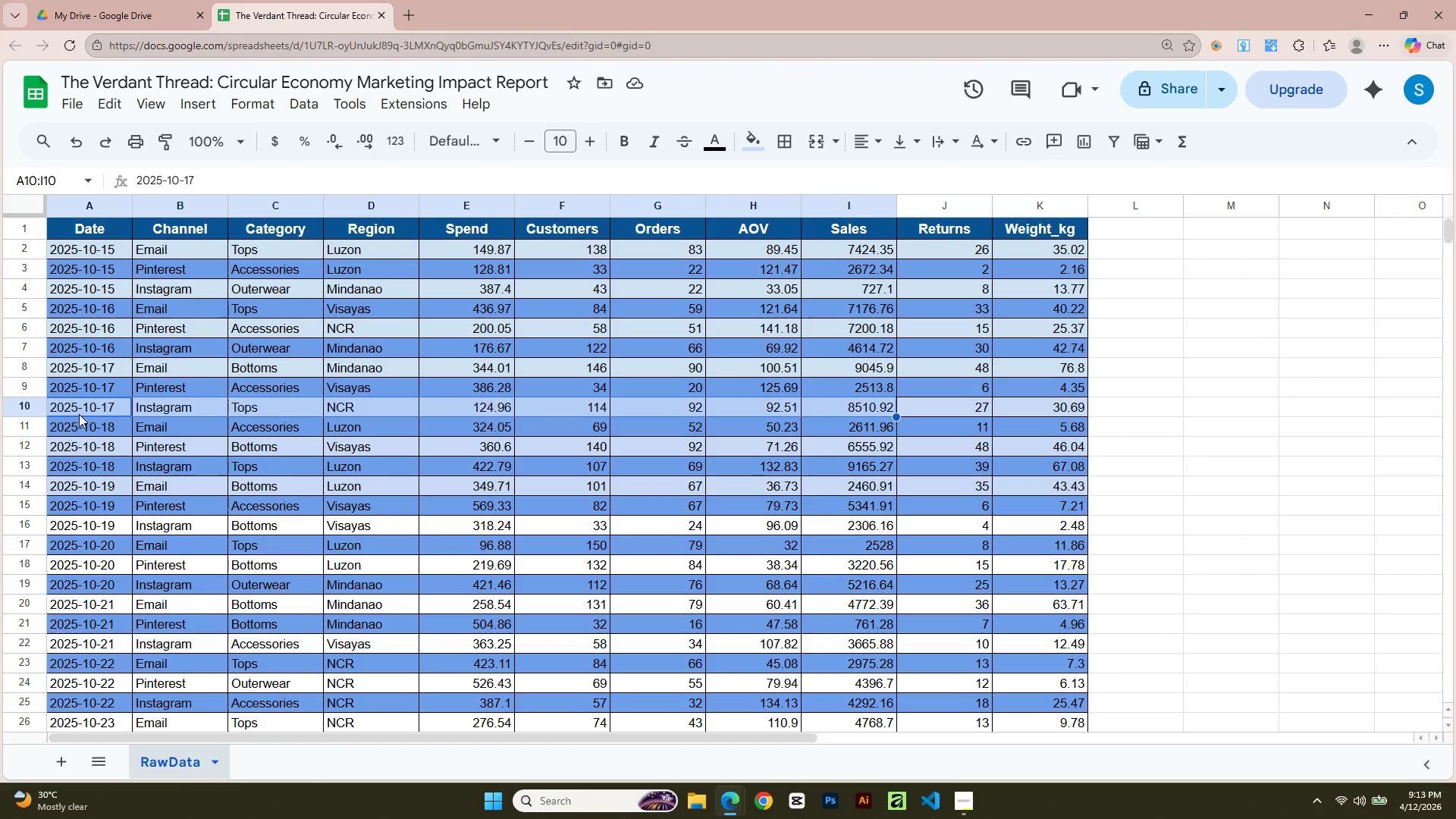 
key(Shift+ArrowRight)
 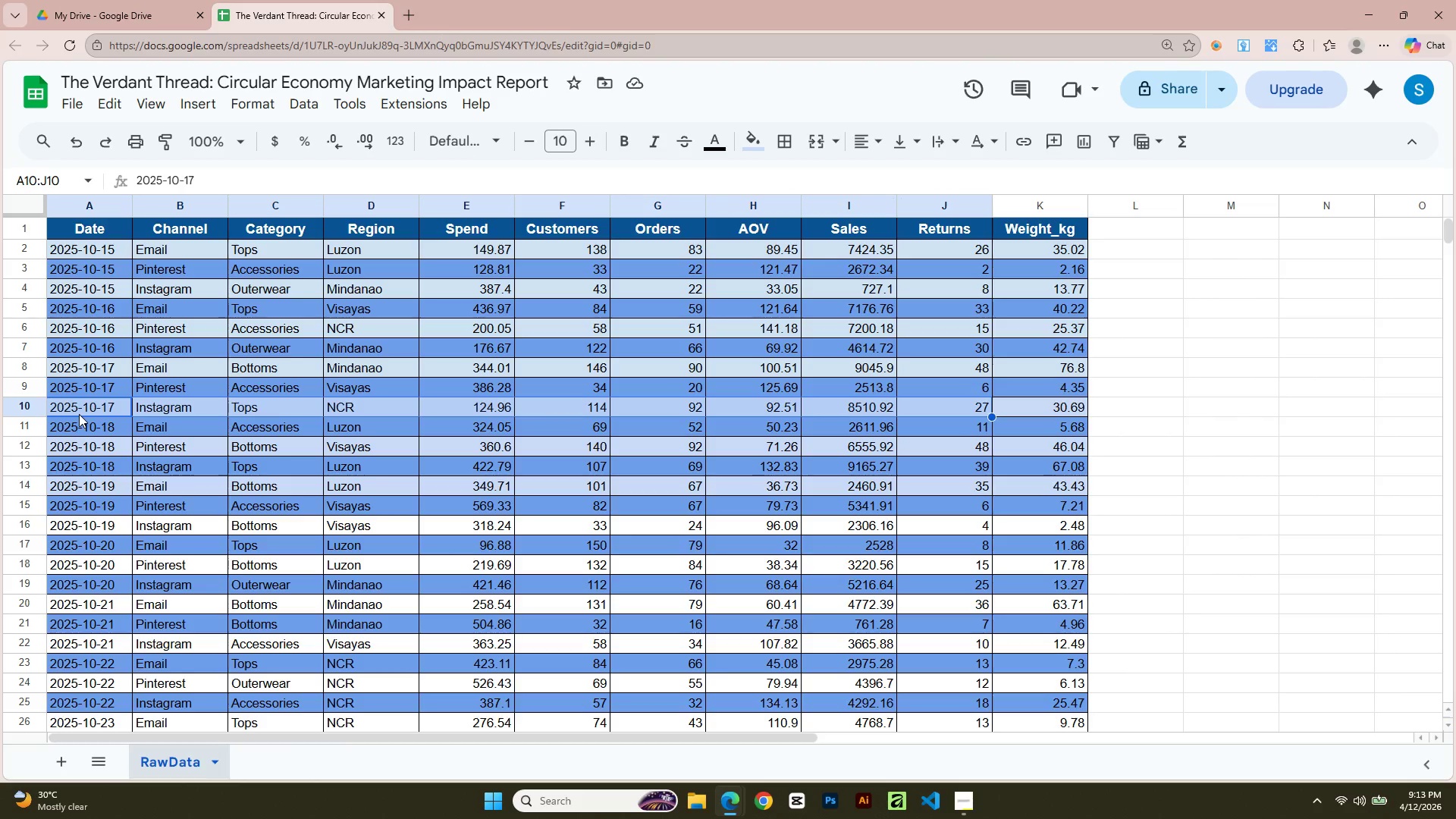 
key(Shift+ArrowRight)
 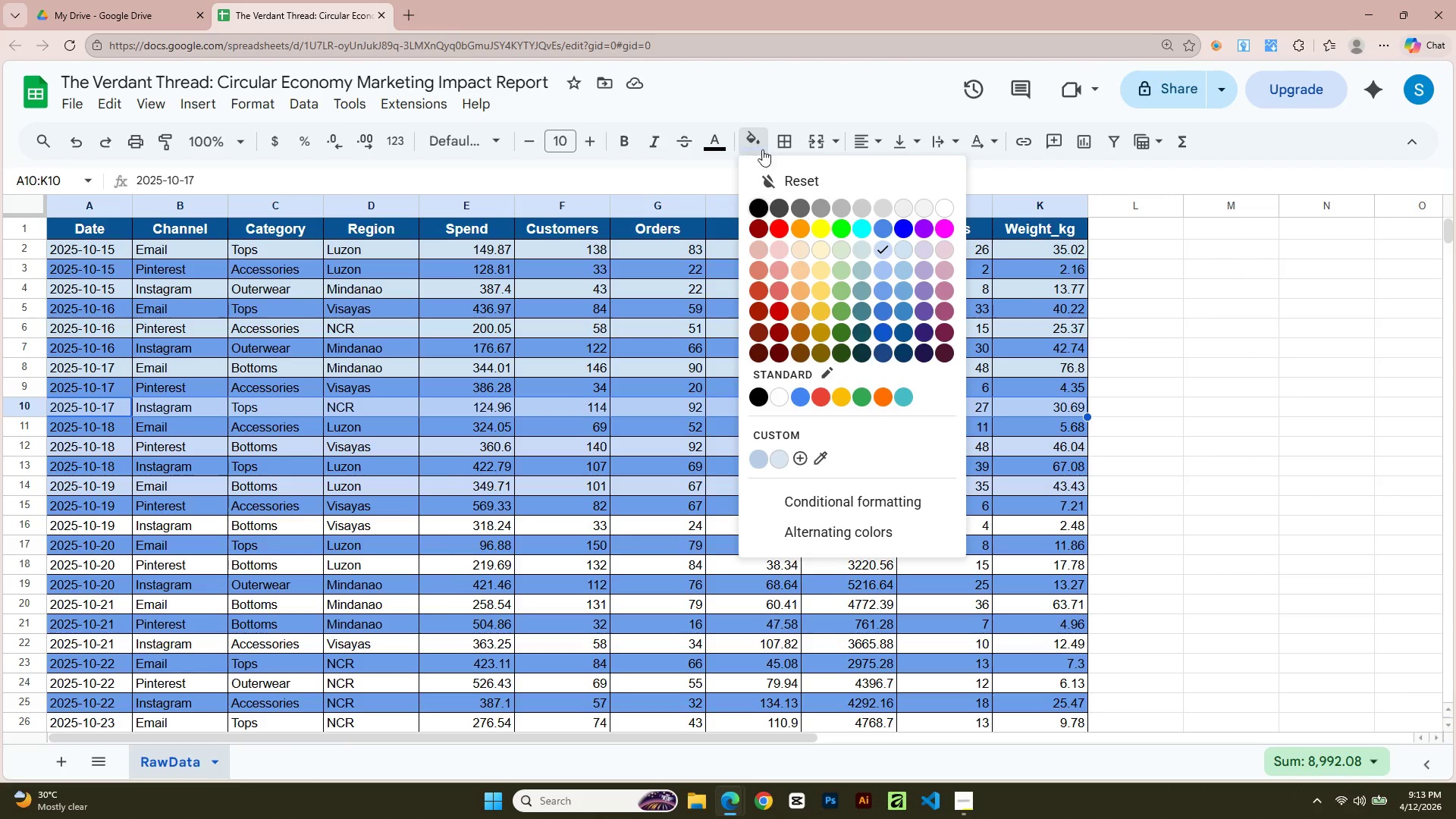 
left_click([901, 240])
 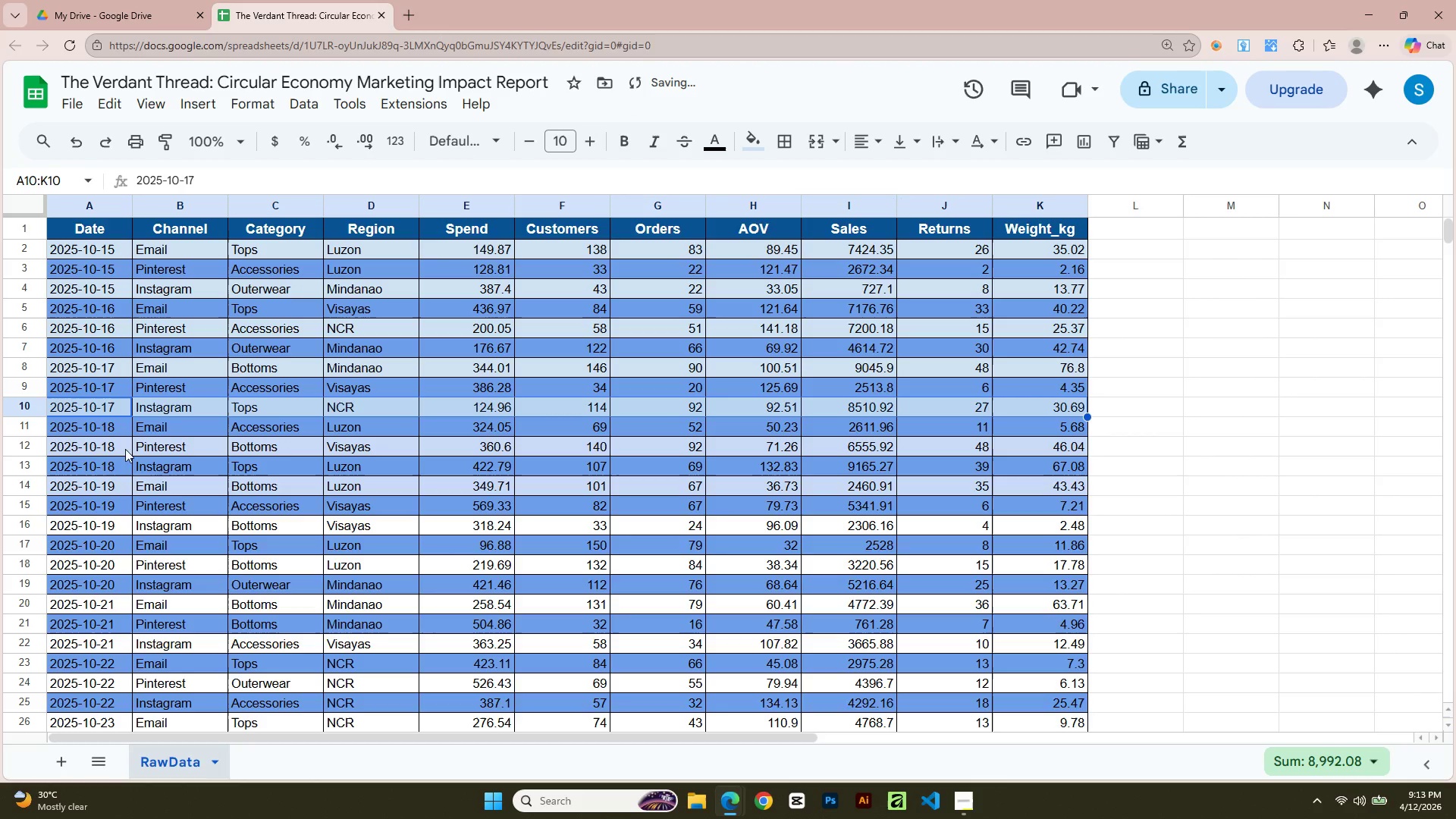 
left_click([80, 447])
 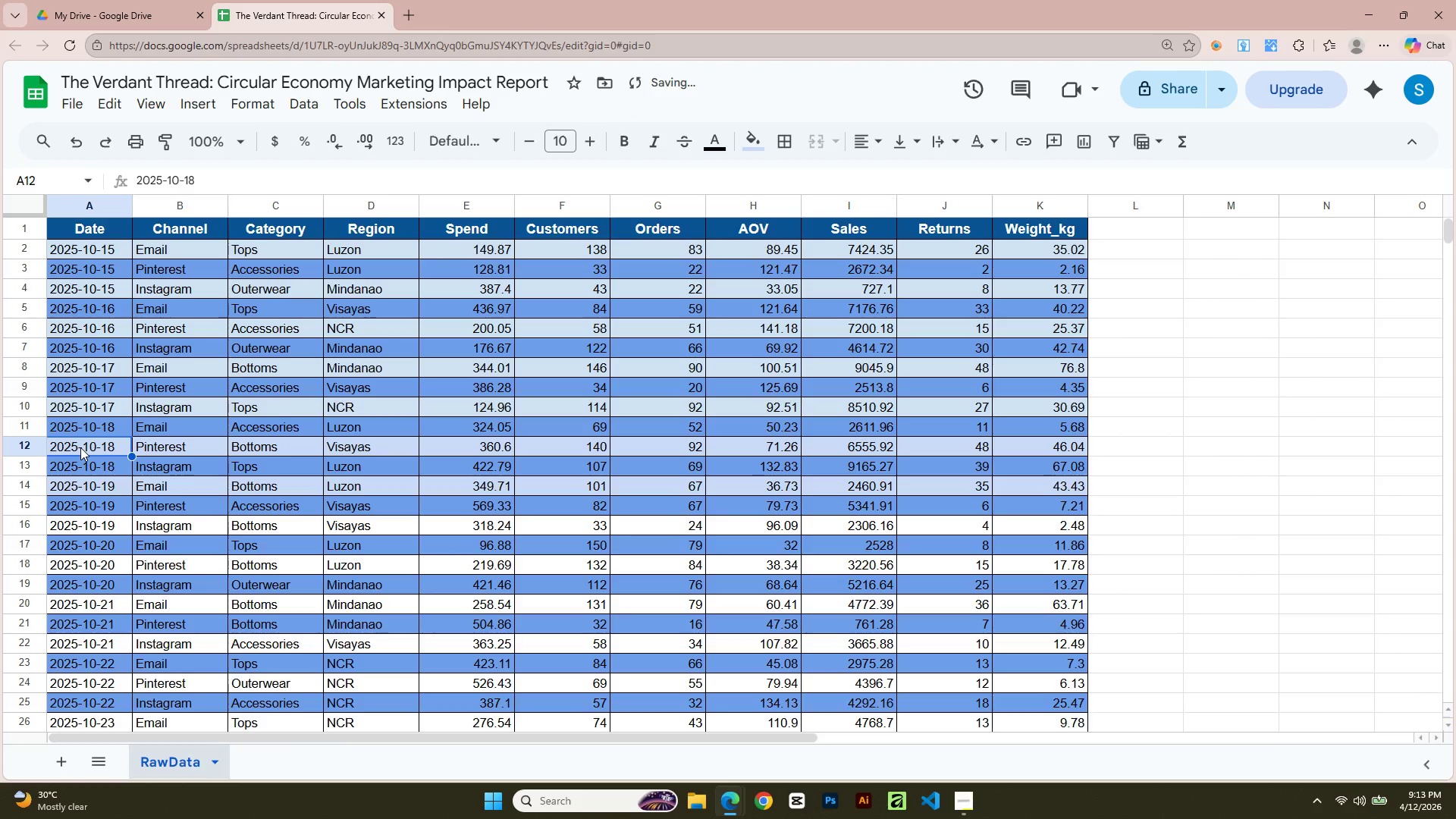 
key(Shift+ArrowRight)
 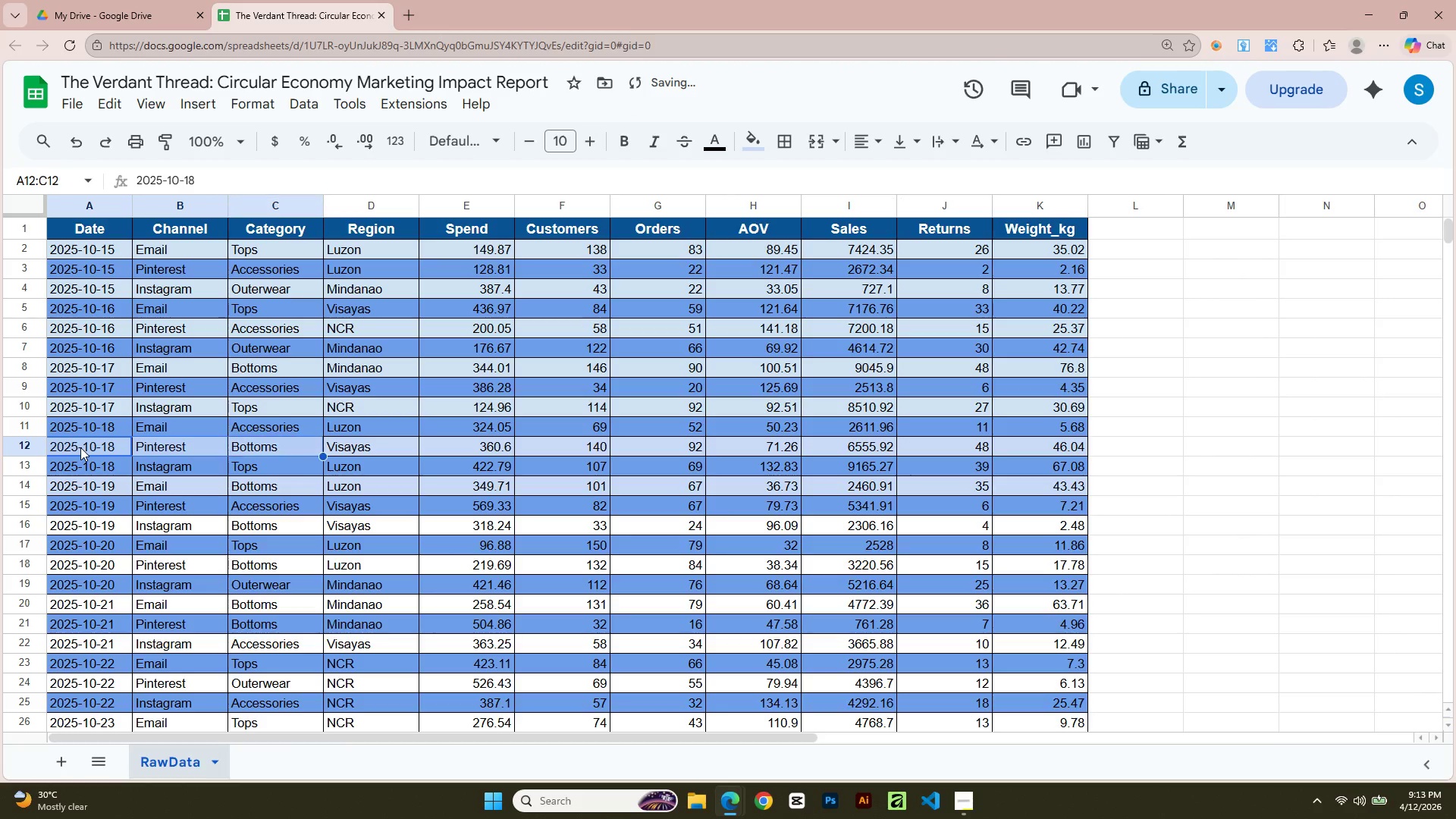 
key(Shift+ArrowRight)
 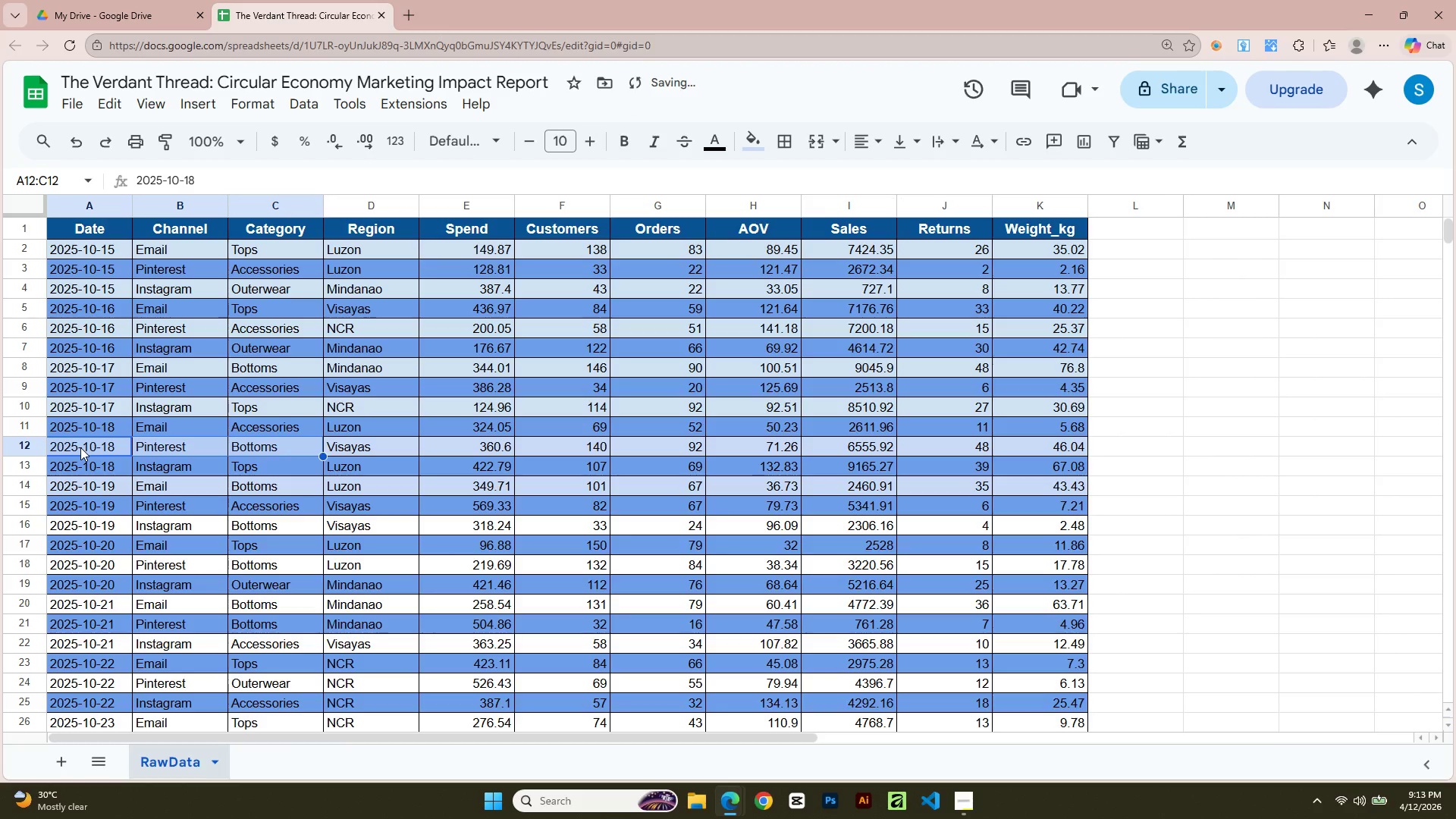 
key(Shift+ArrowRight)
 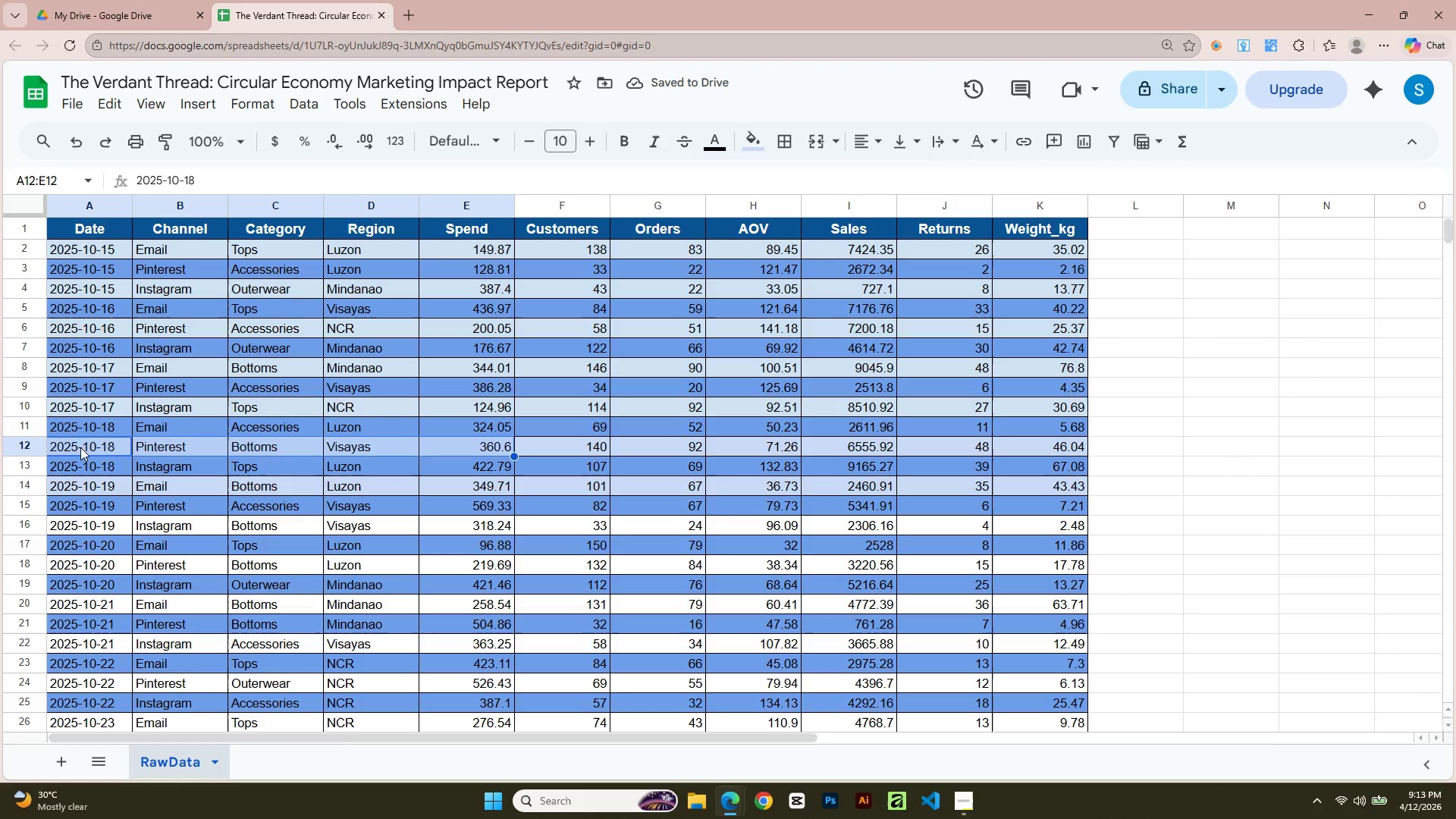 
key(Shift+ArrowRight)
 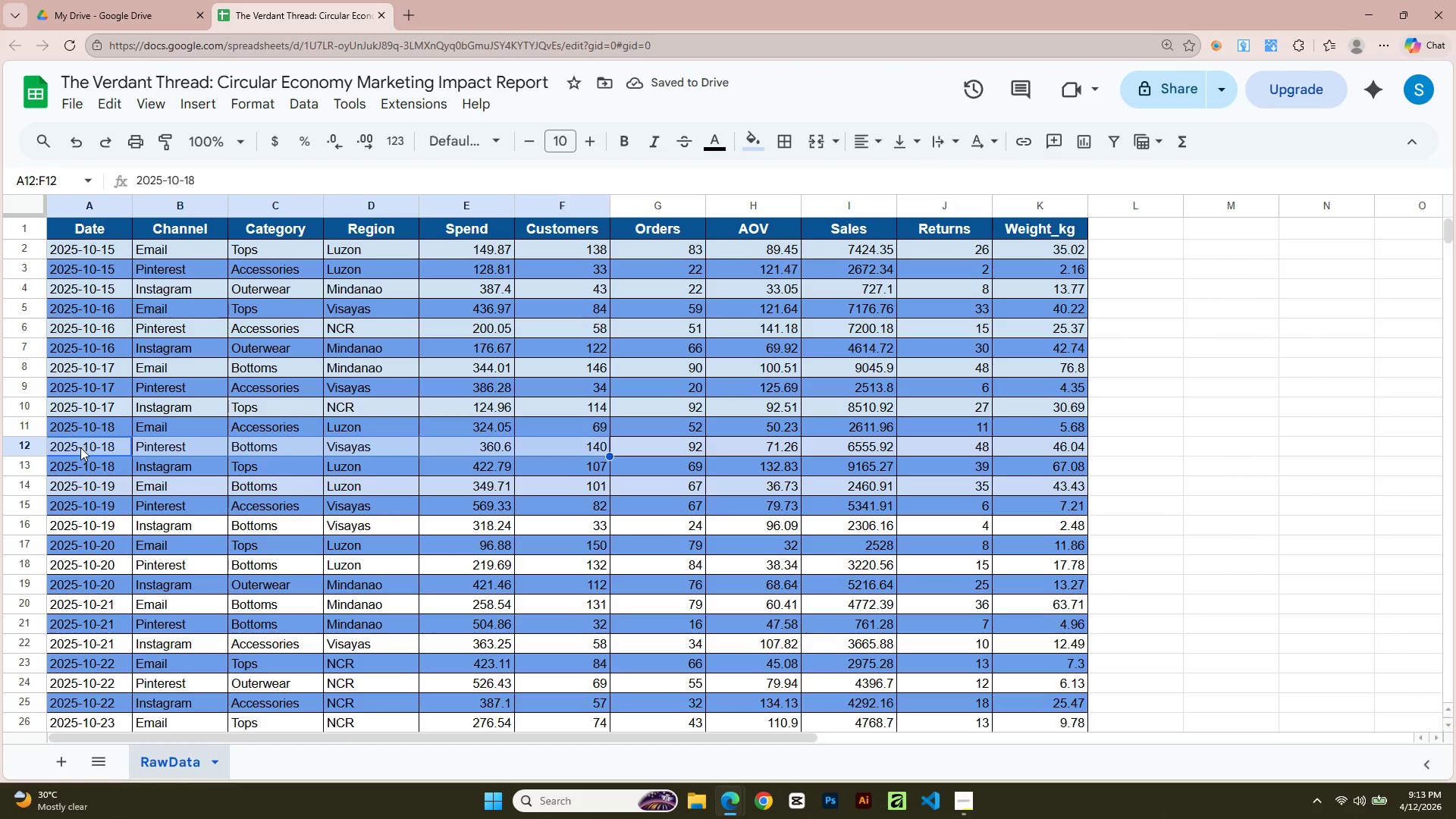 
key(Shift+ArrowRight)
 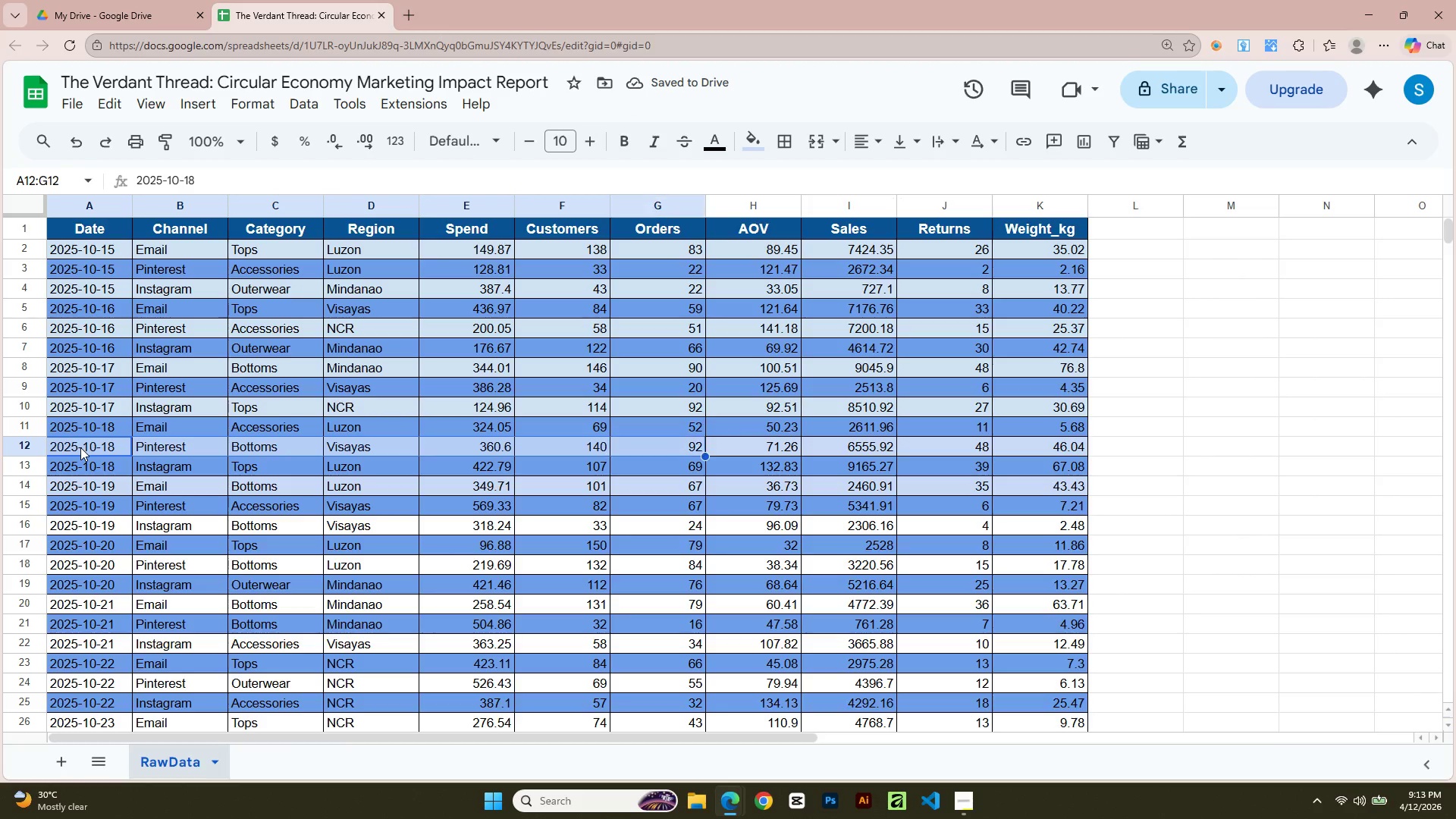 
key(Shift+ArrowRight)
 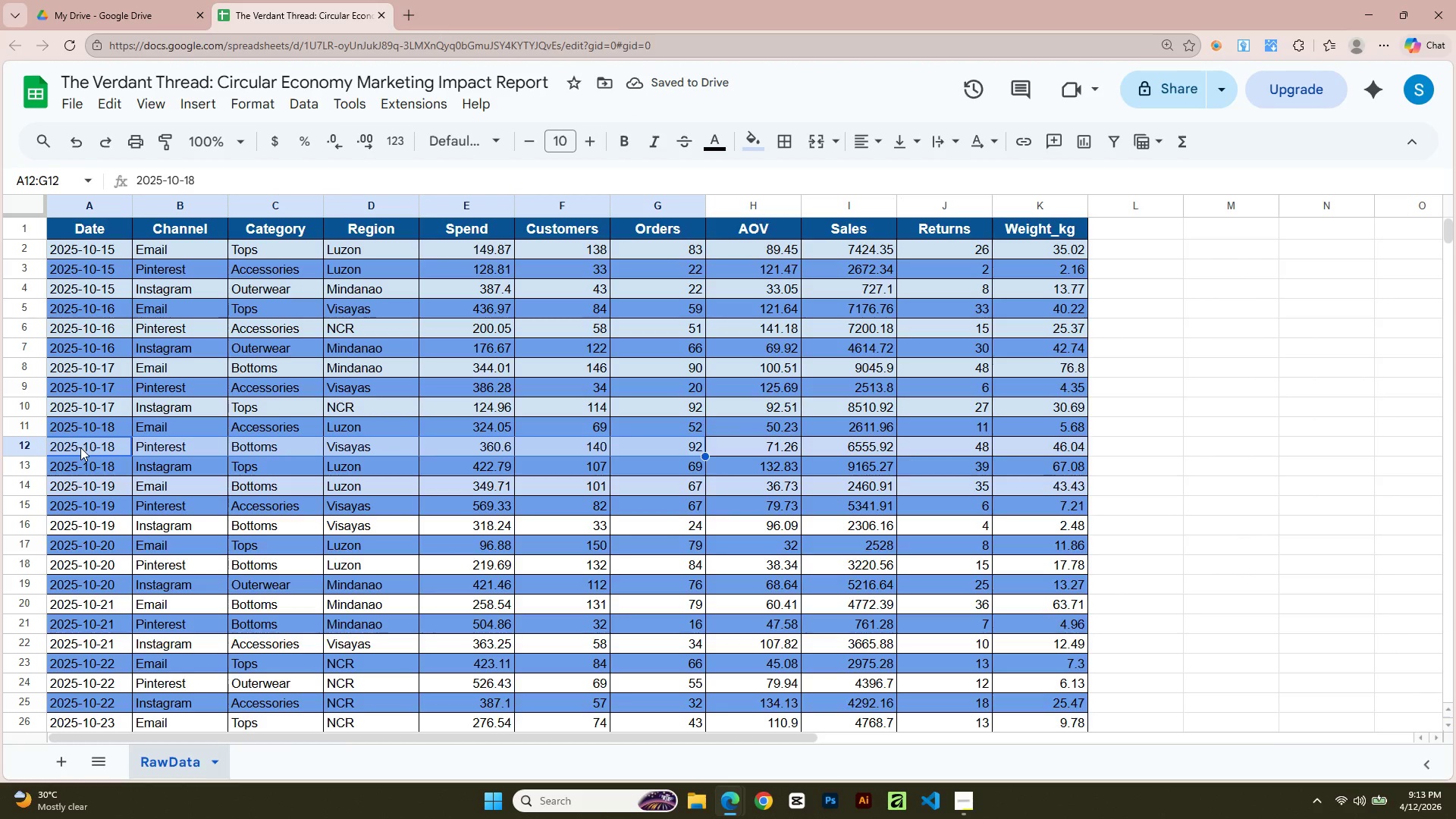 
key(Shift+ArrowRight)
 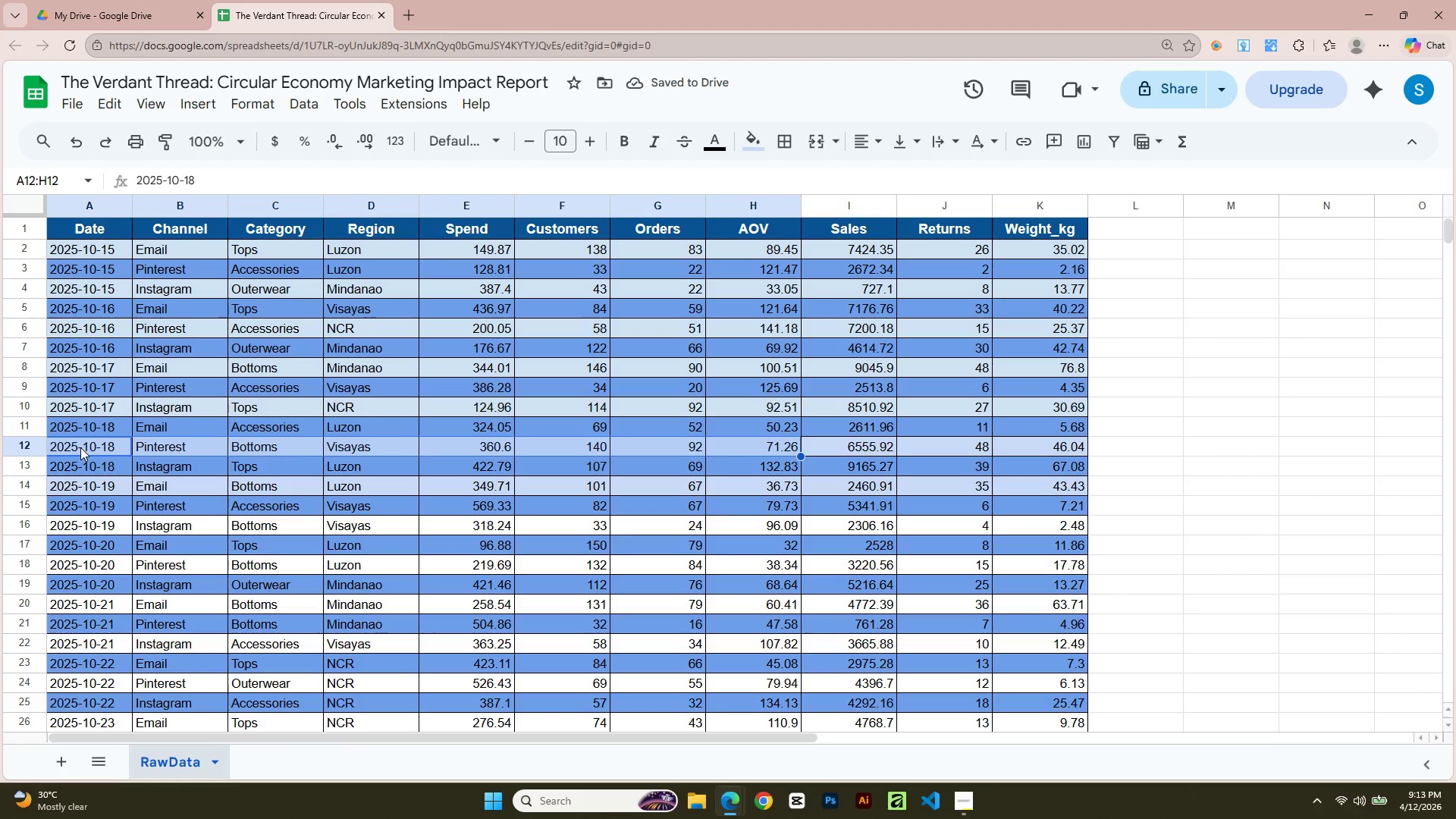 
key(Shift+ArrowRight)
 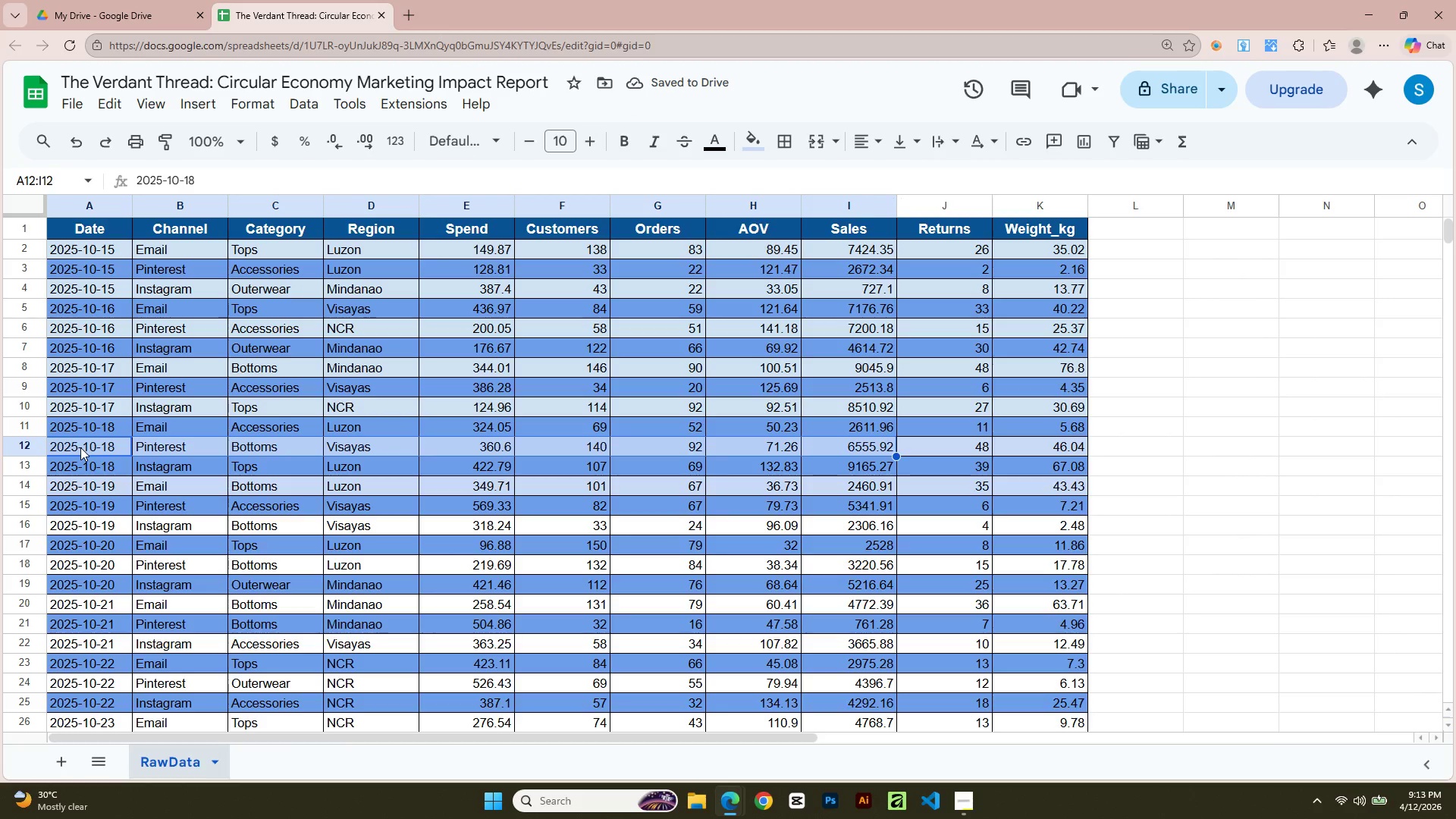 
key(Shift+ArrowRight)
 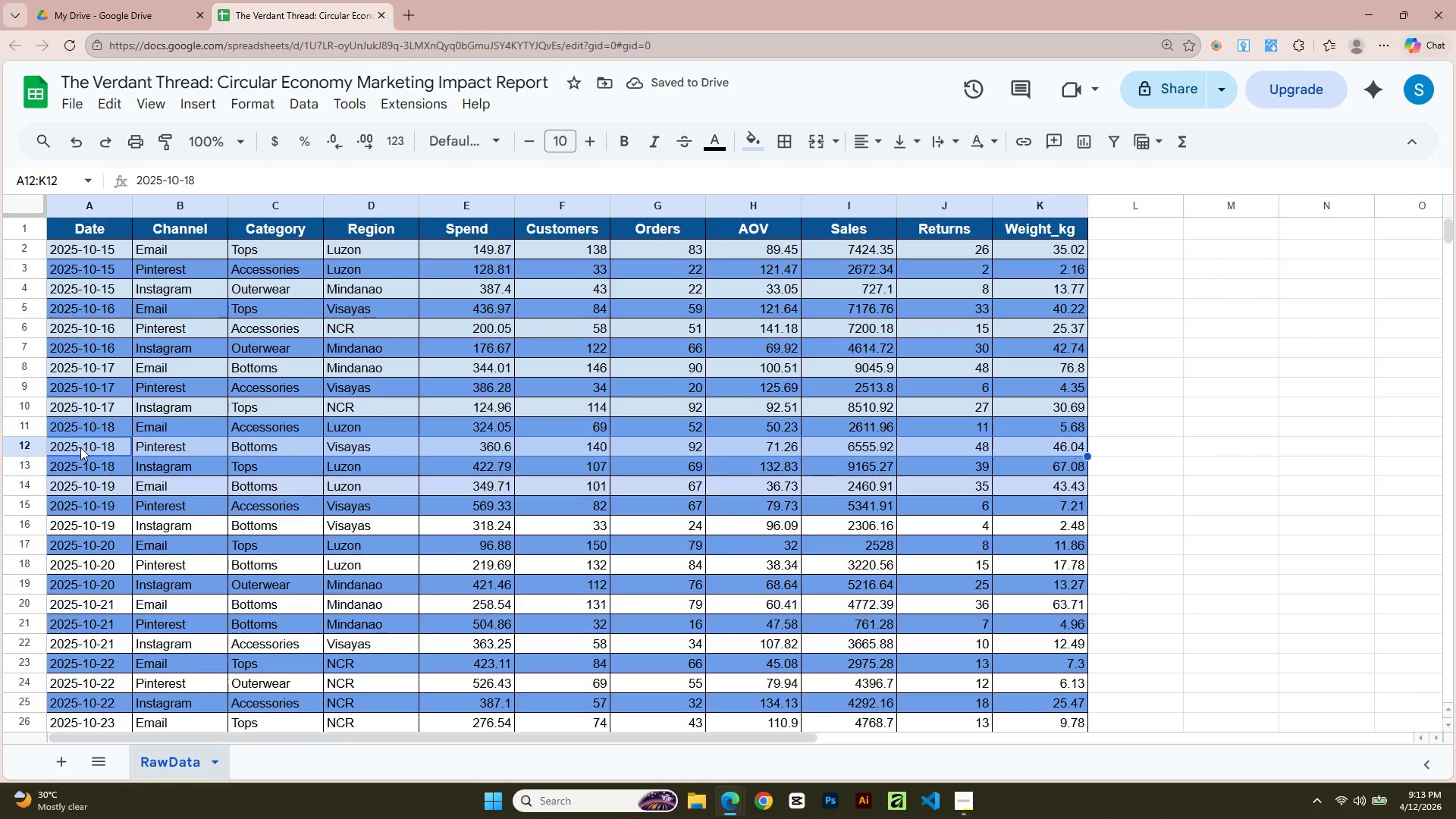 
key(Shift+ArrowRight)
 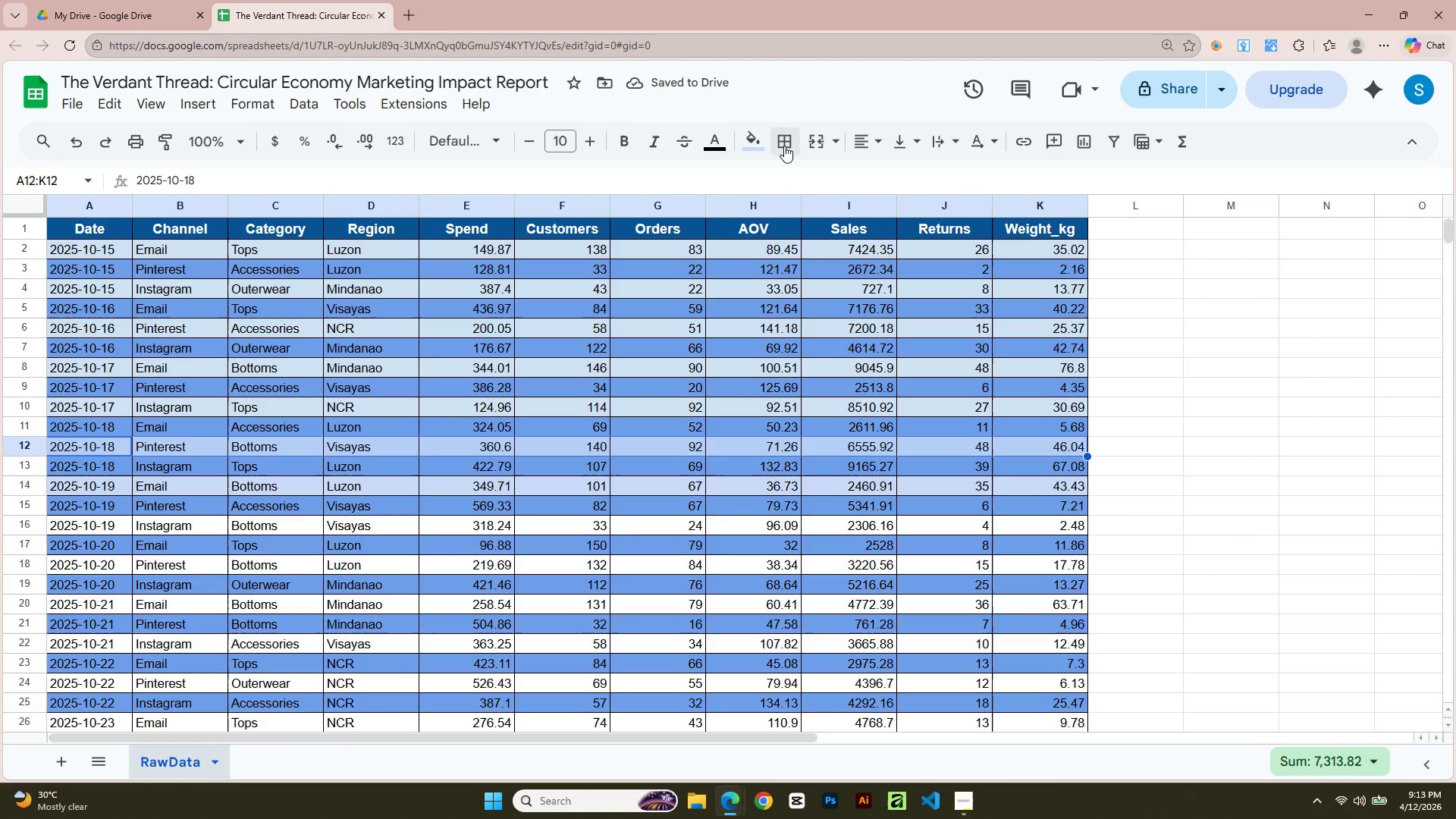 
left_click([765, 139])
 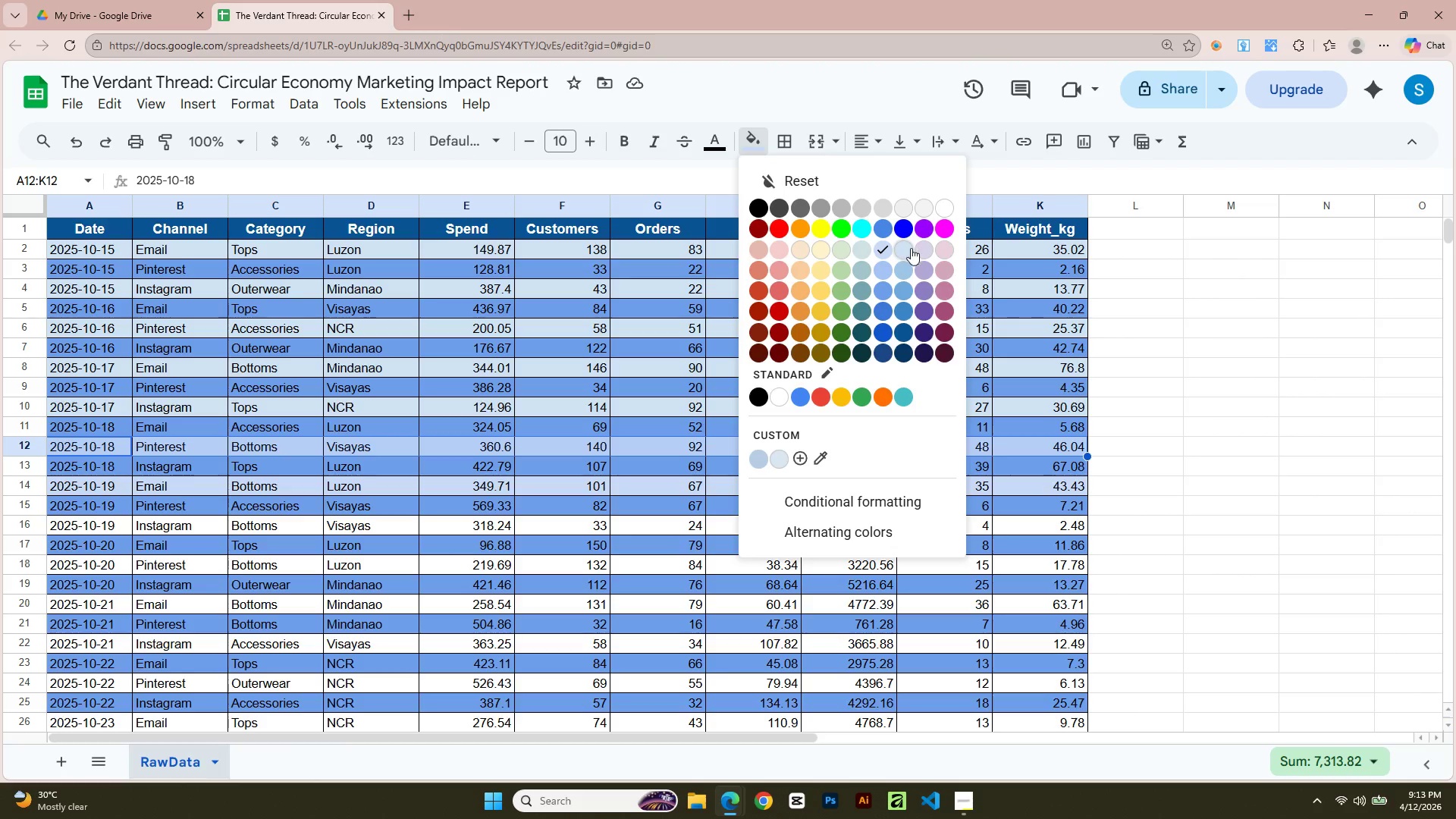 
left_click([912, 249])
 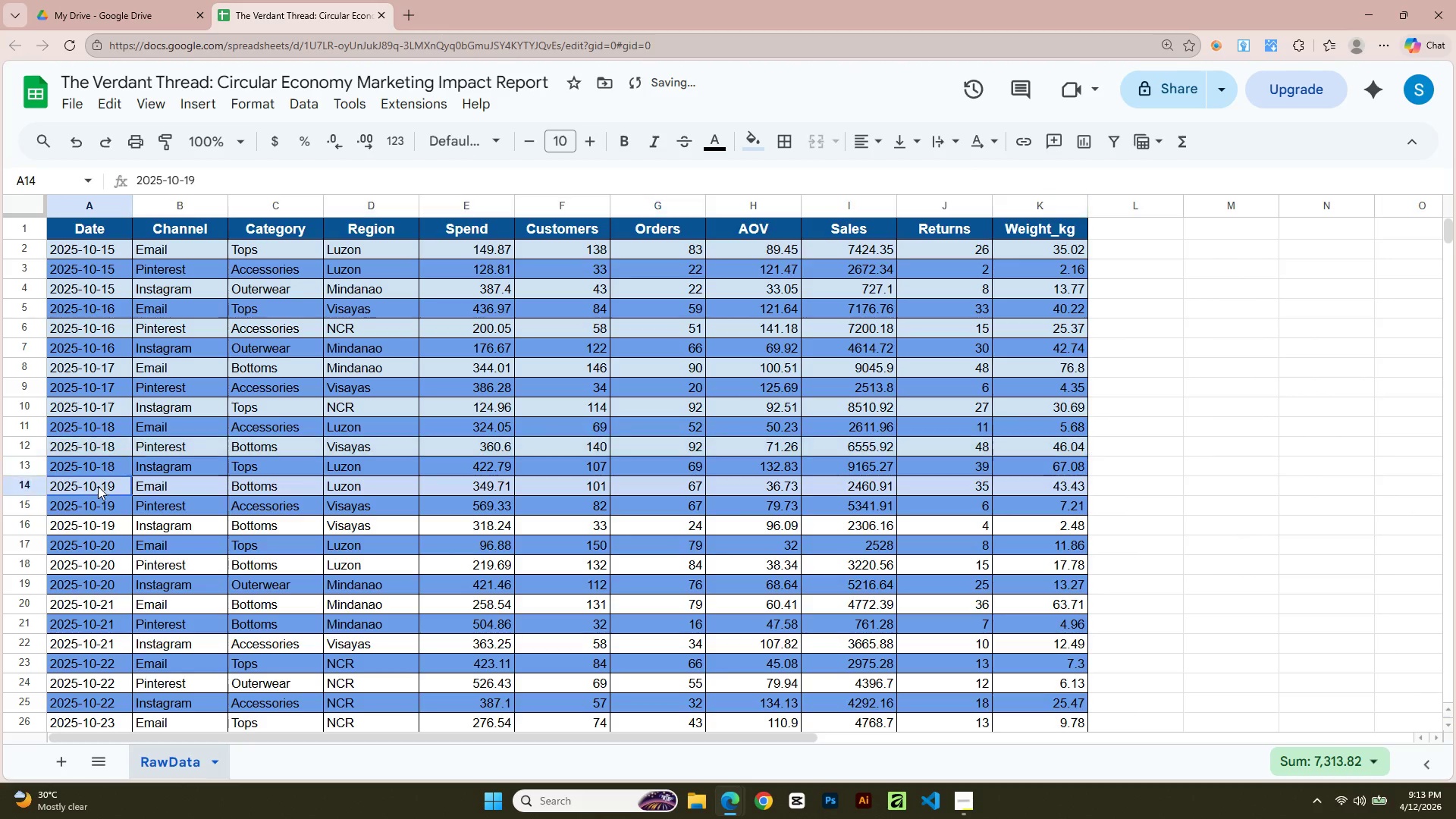 
key(Shift+ArrowRight)
 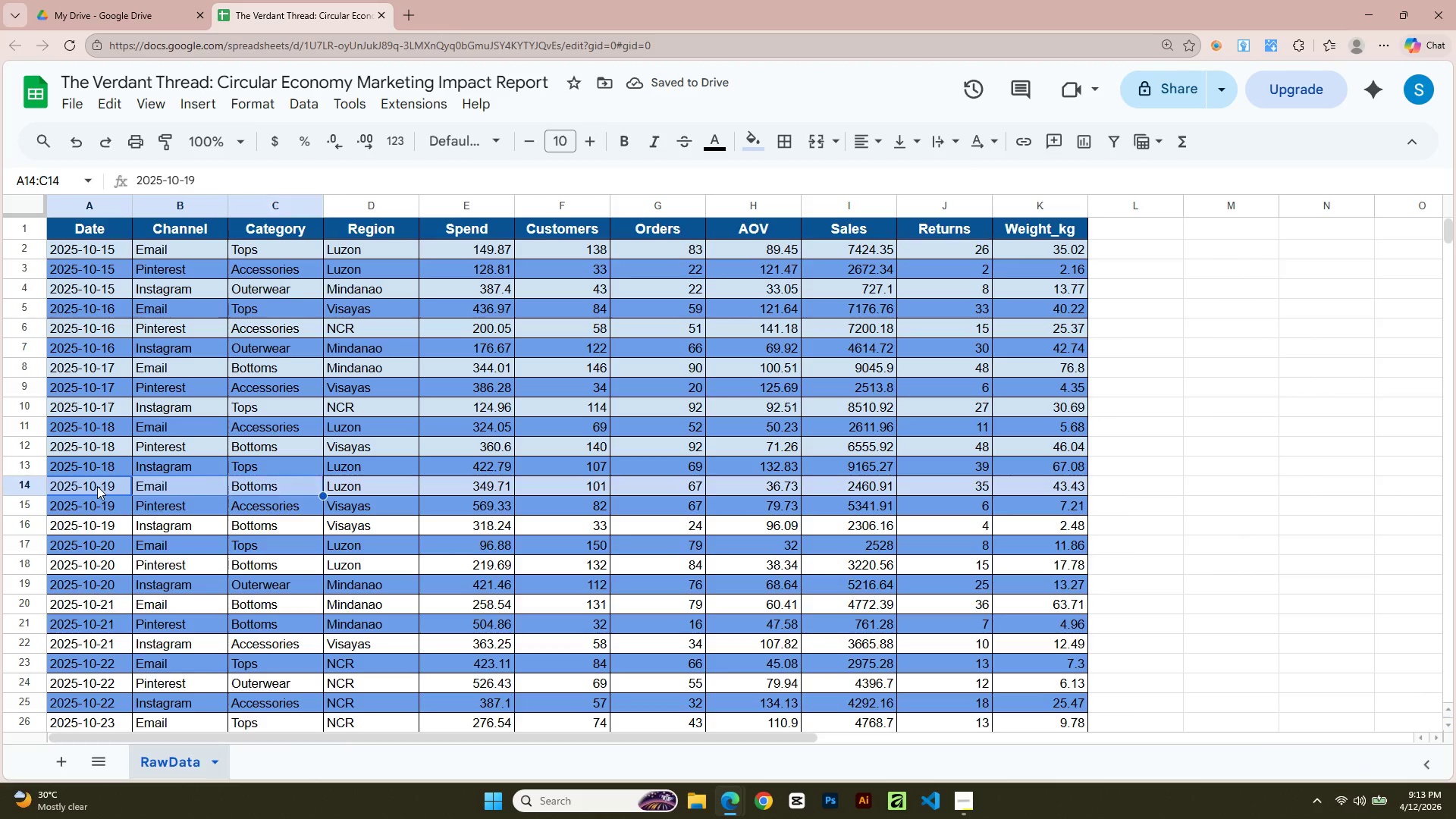 
key(Shift+ArrowRight)
 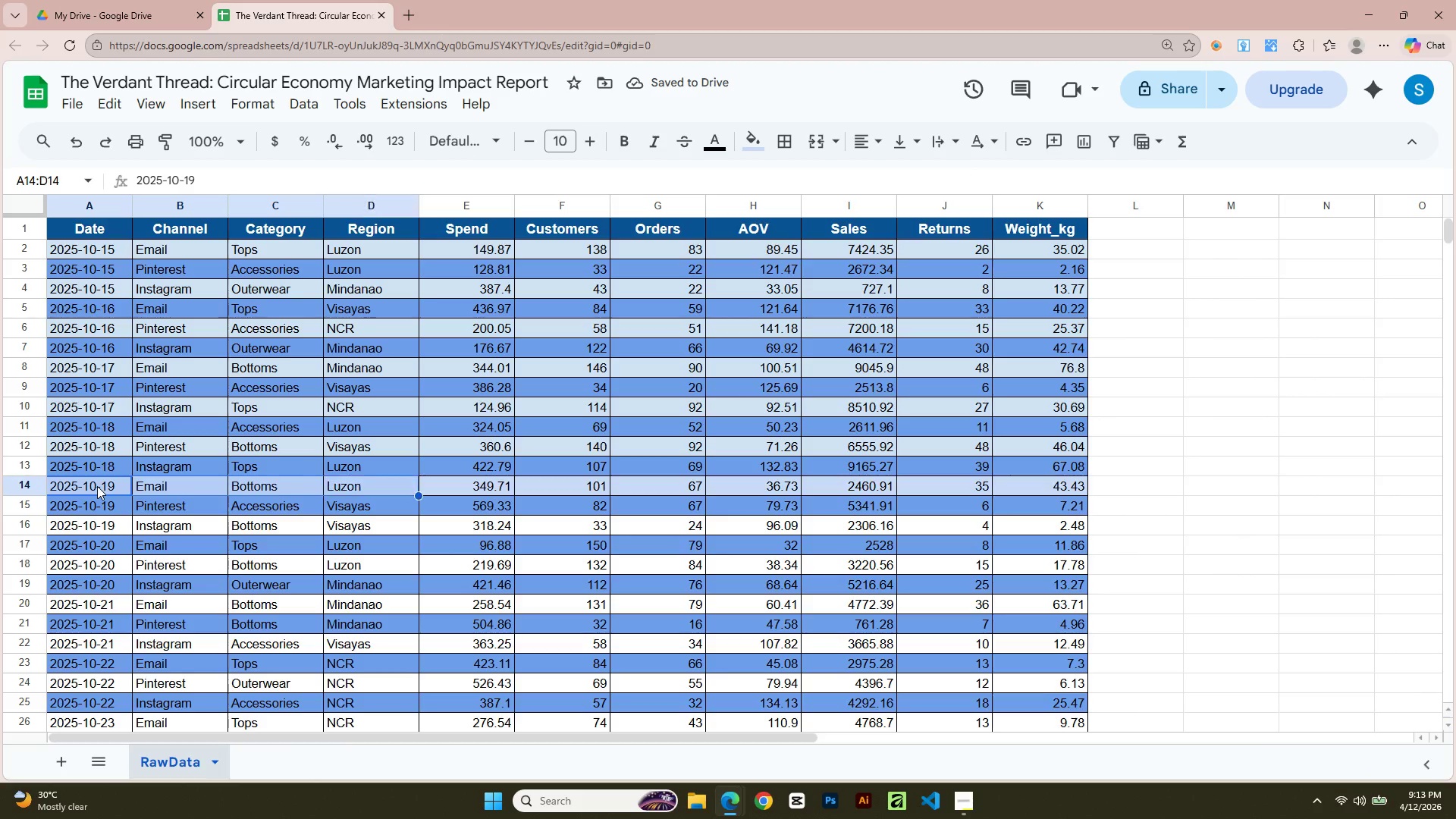 
key(Shift+ArrowRight)
 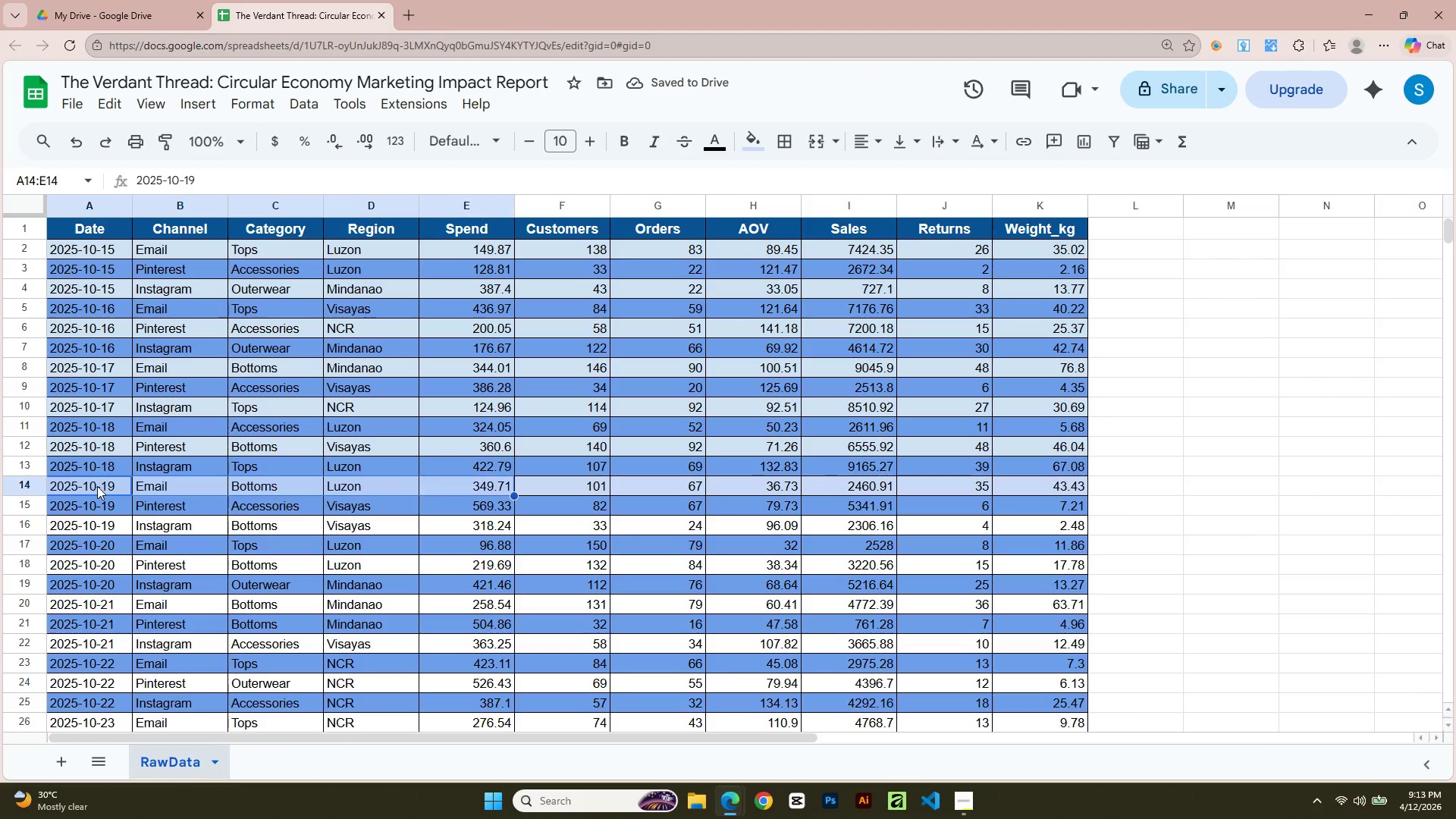 
key(Shift+ArrowRight)
 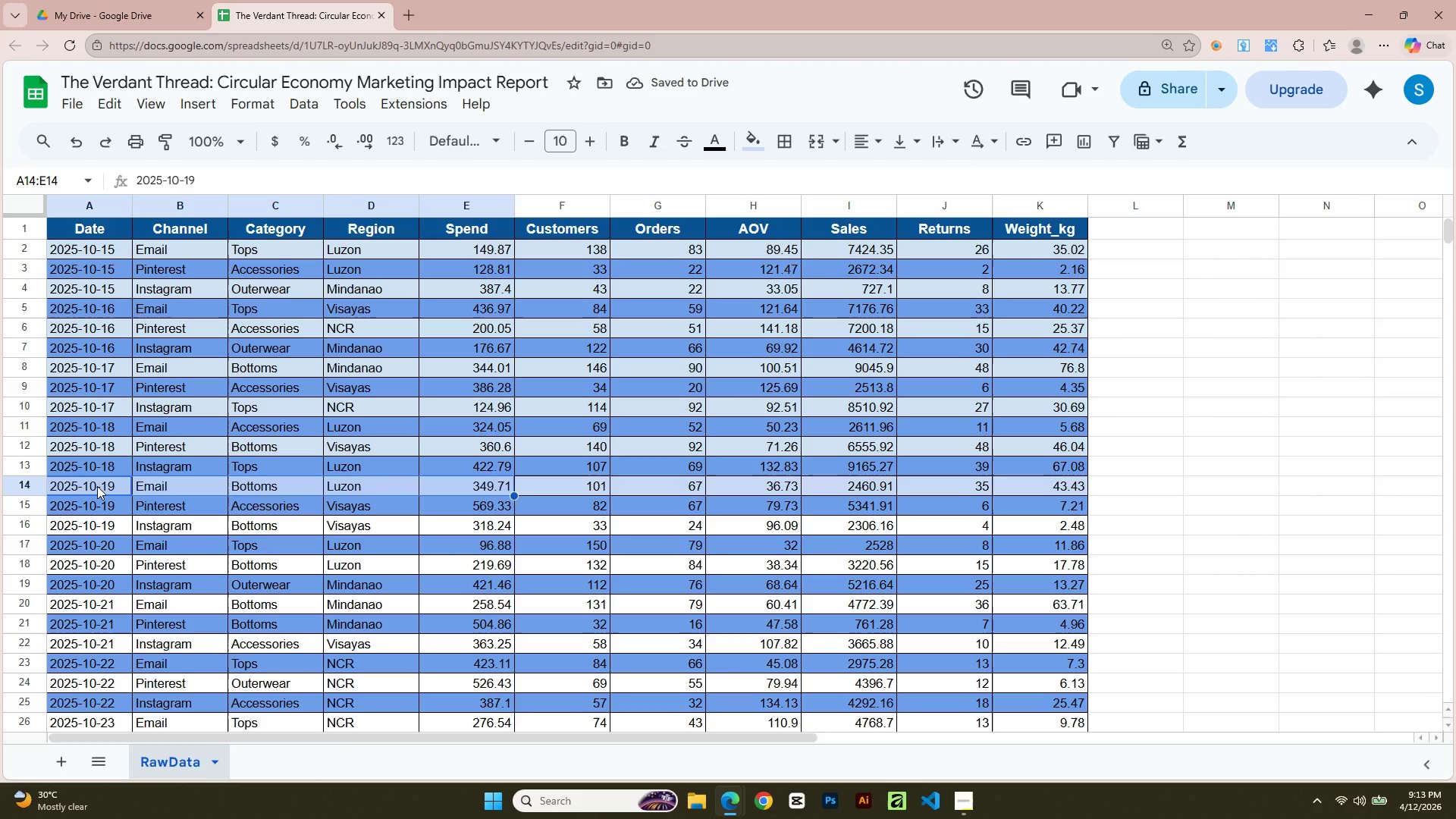 
key(Shift+ArrowRight)
 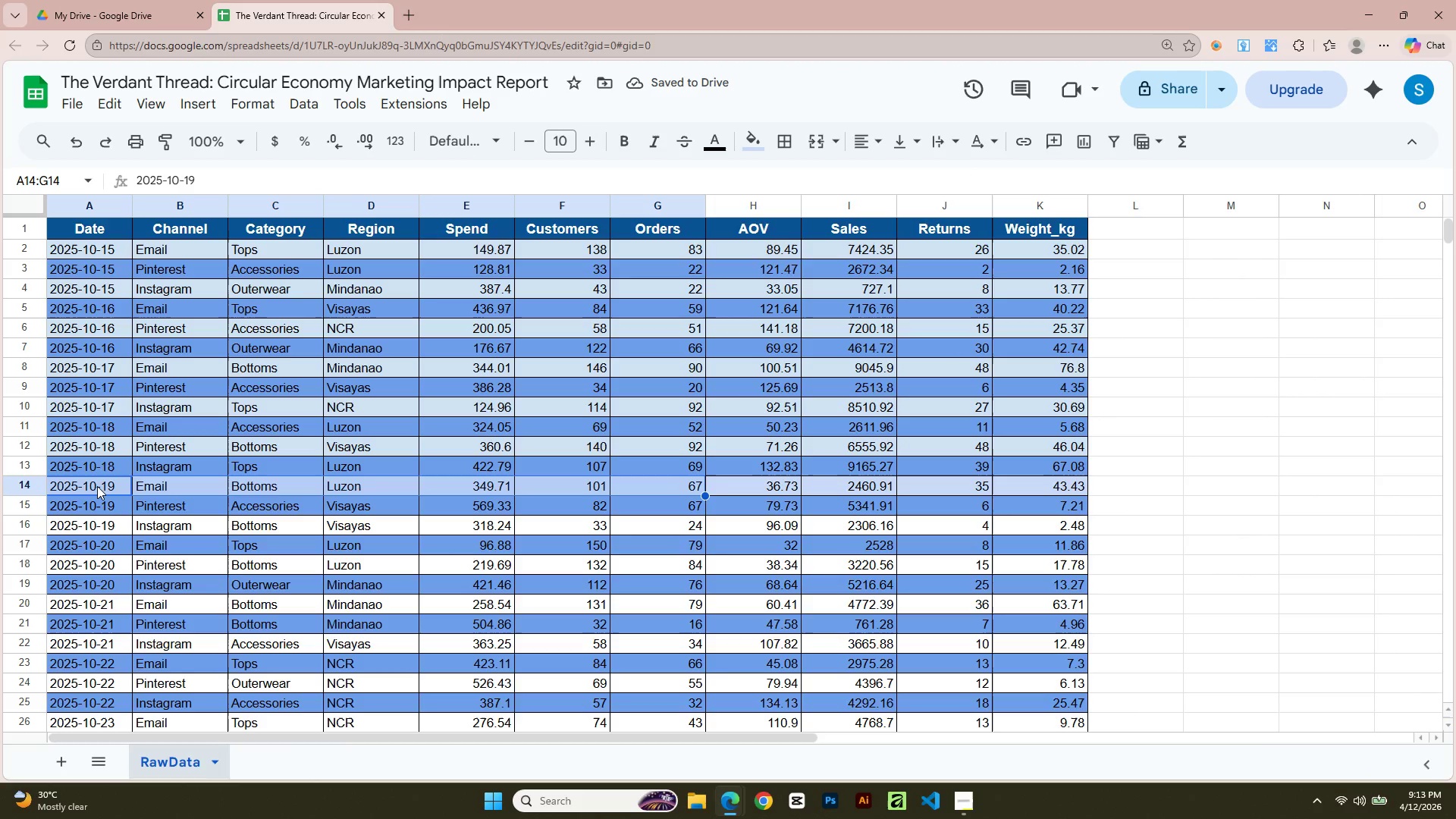 
key(Shift+ArrowRight)
 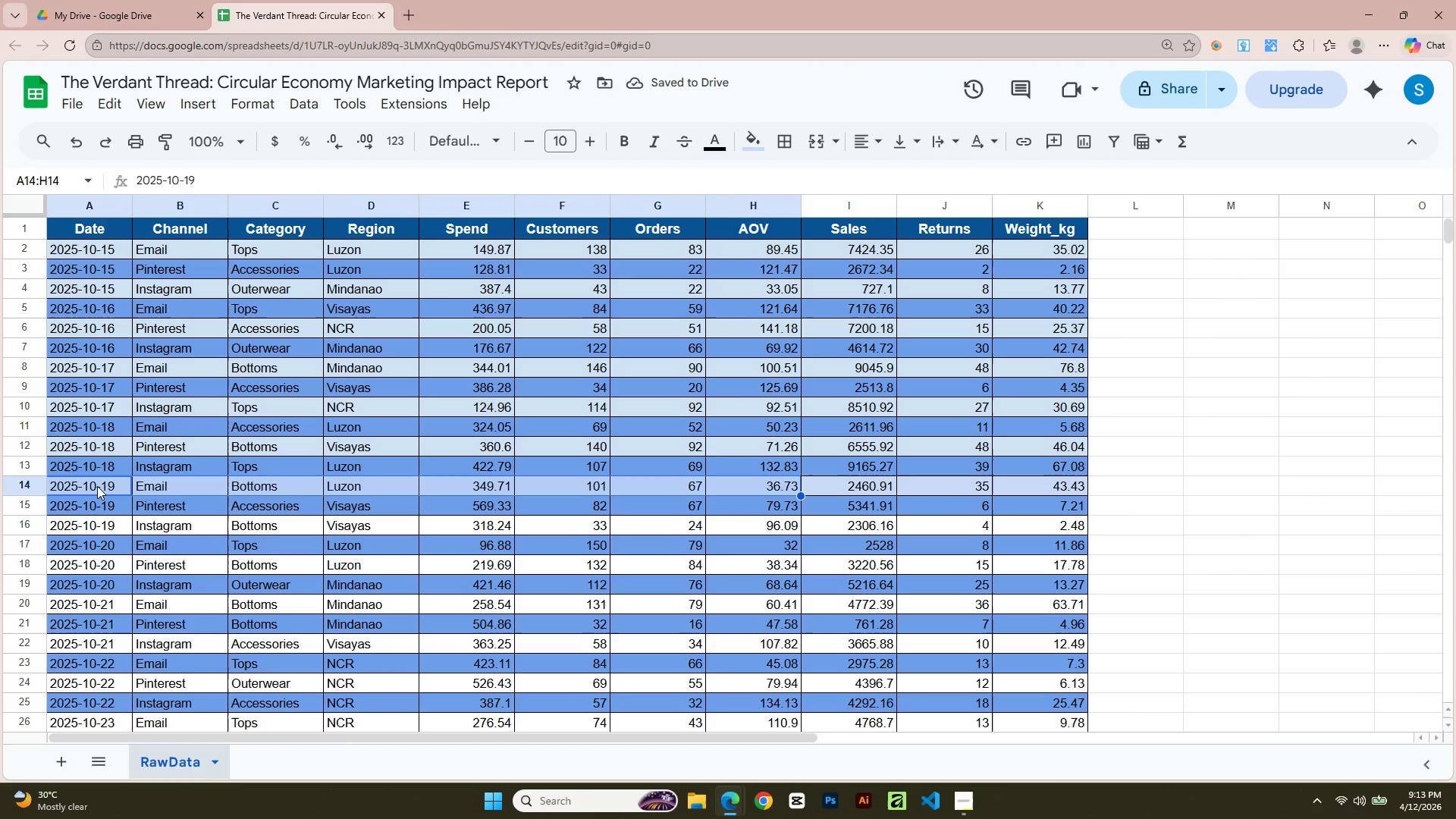 
key(Shift+ArrowRight)
 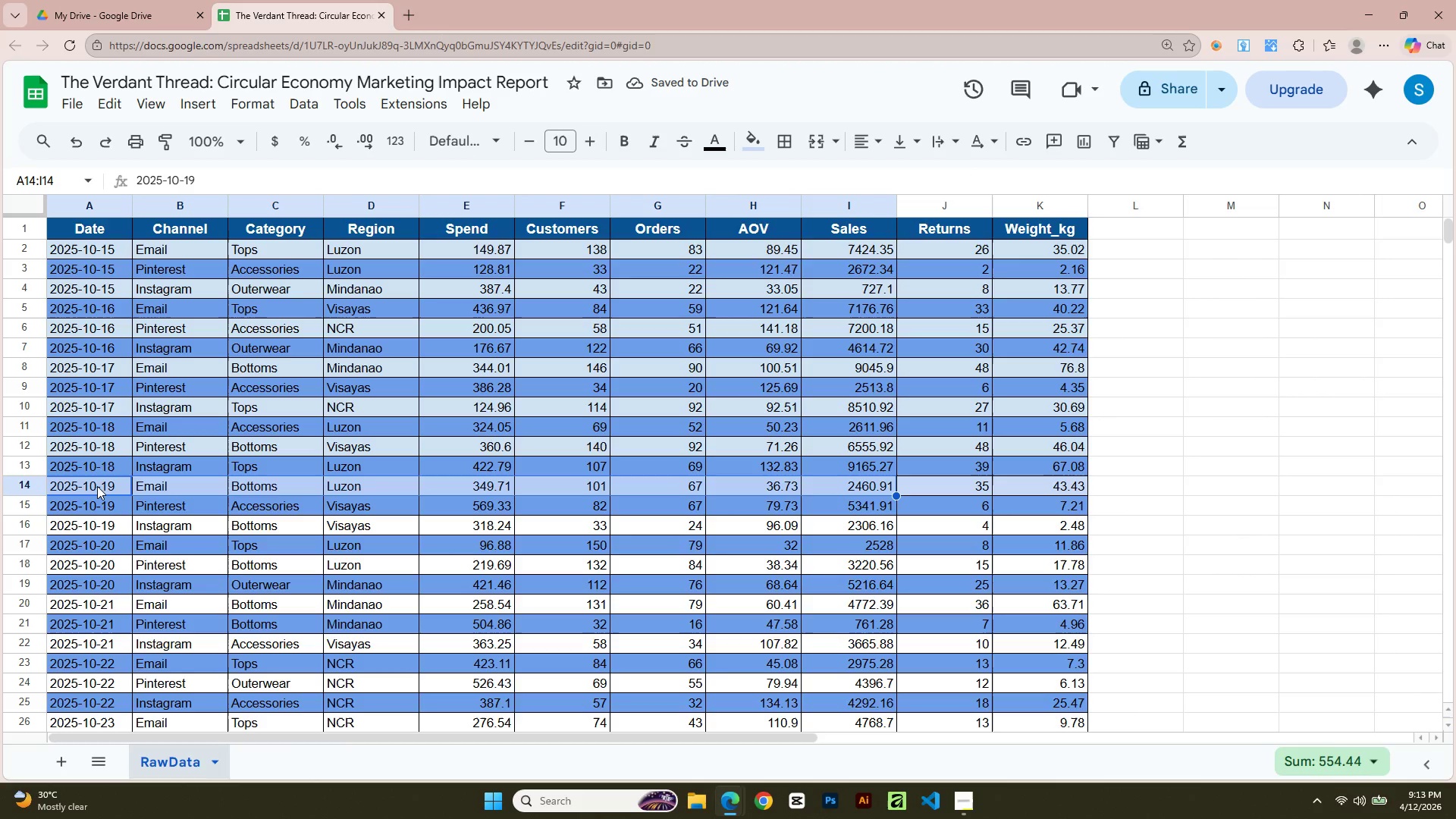 
key(Shift+ArrowRight)
 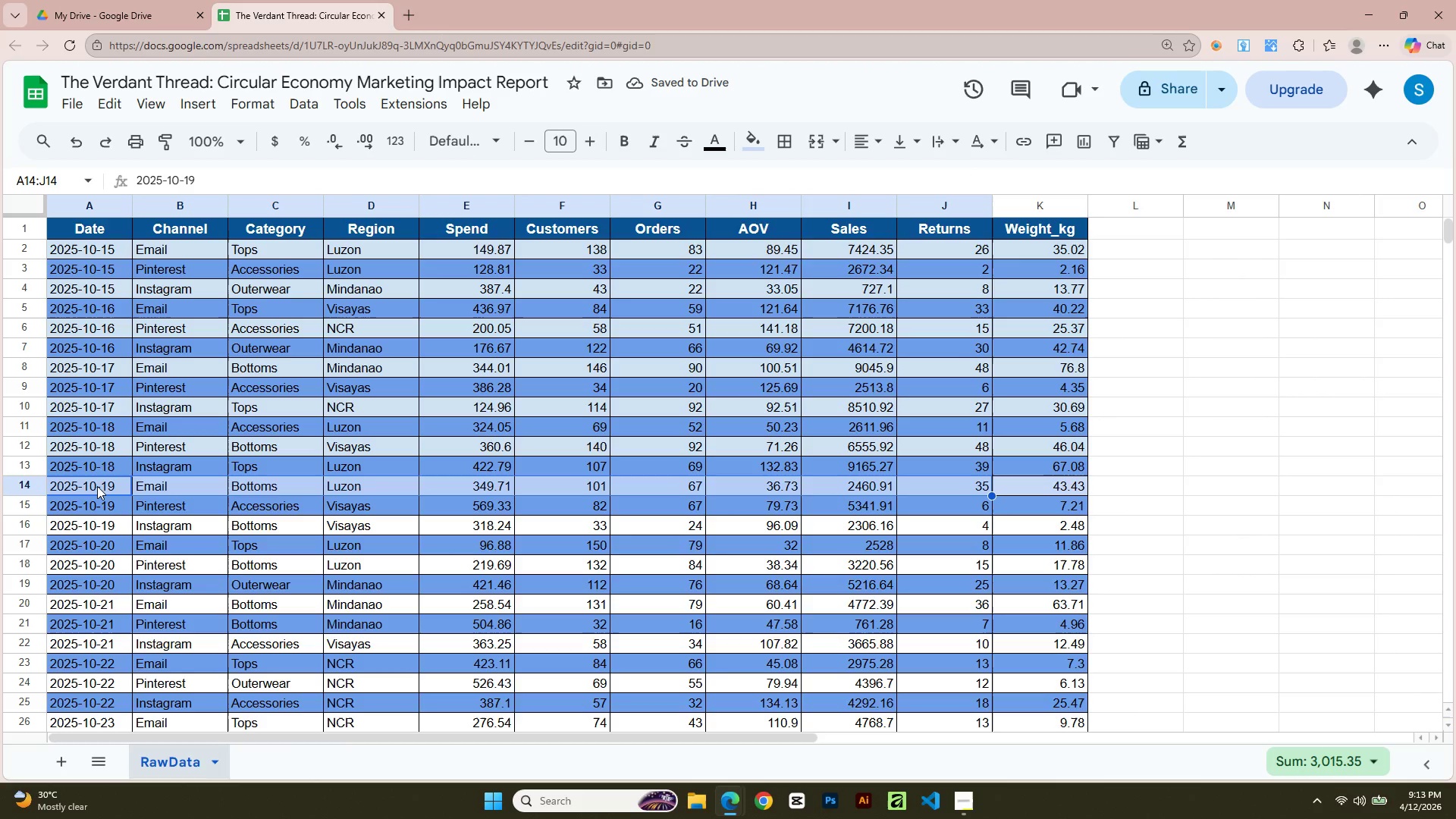 
key(Shift+ArrowRight)
 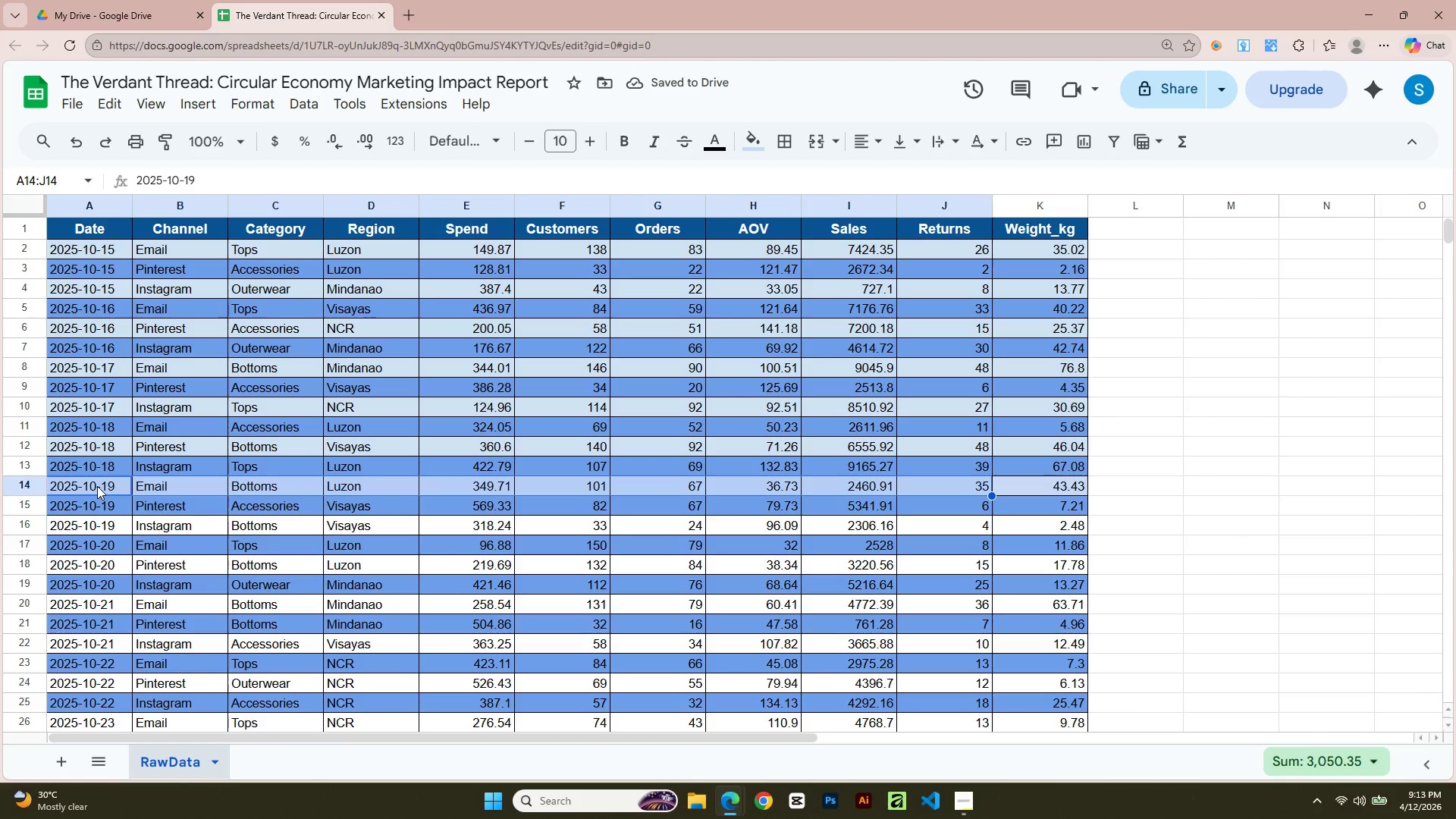 
key(Shift+ArrowRight)
 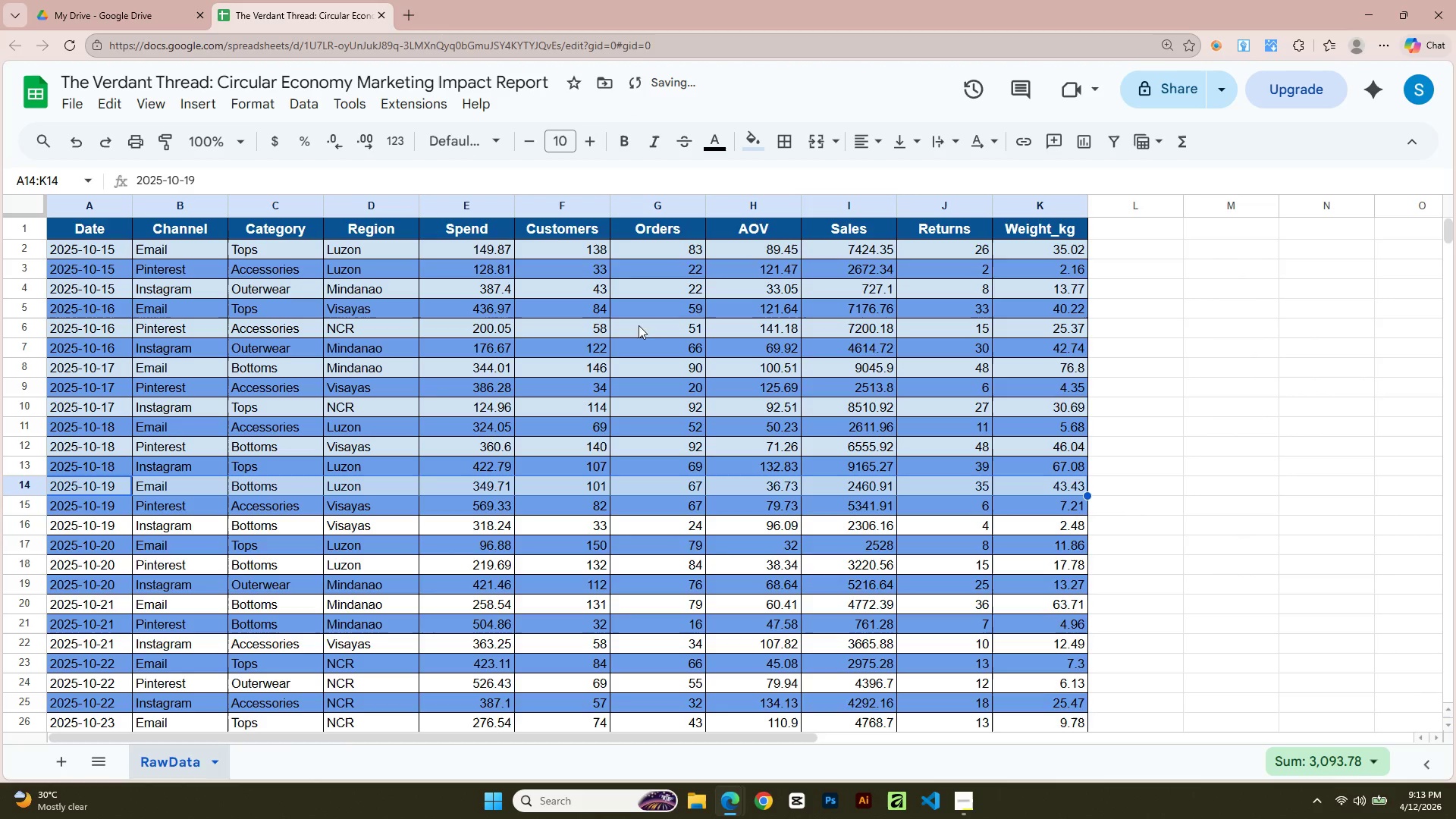 
left_click([75, 528])
 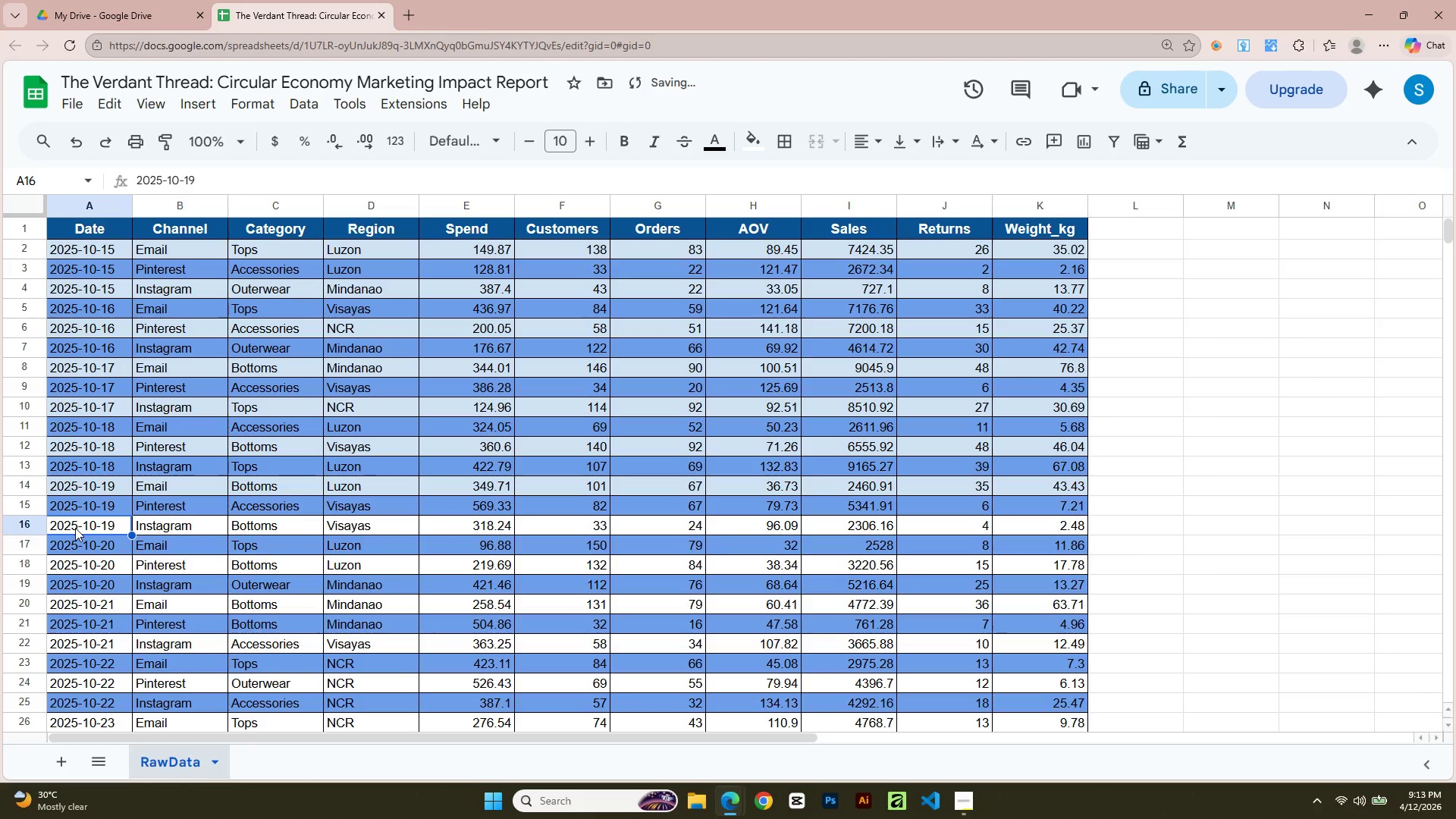 
key(Shift+ArrowRight)
 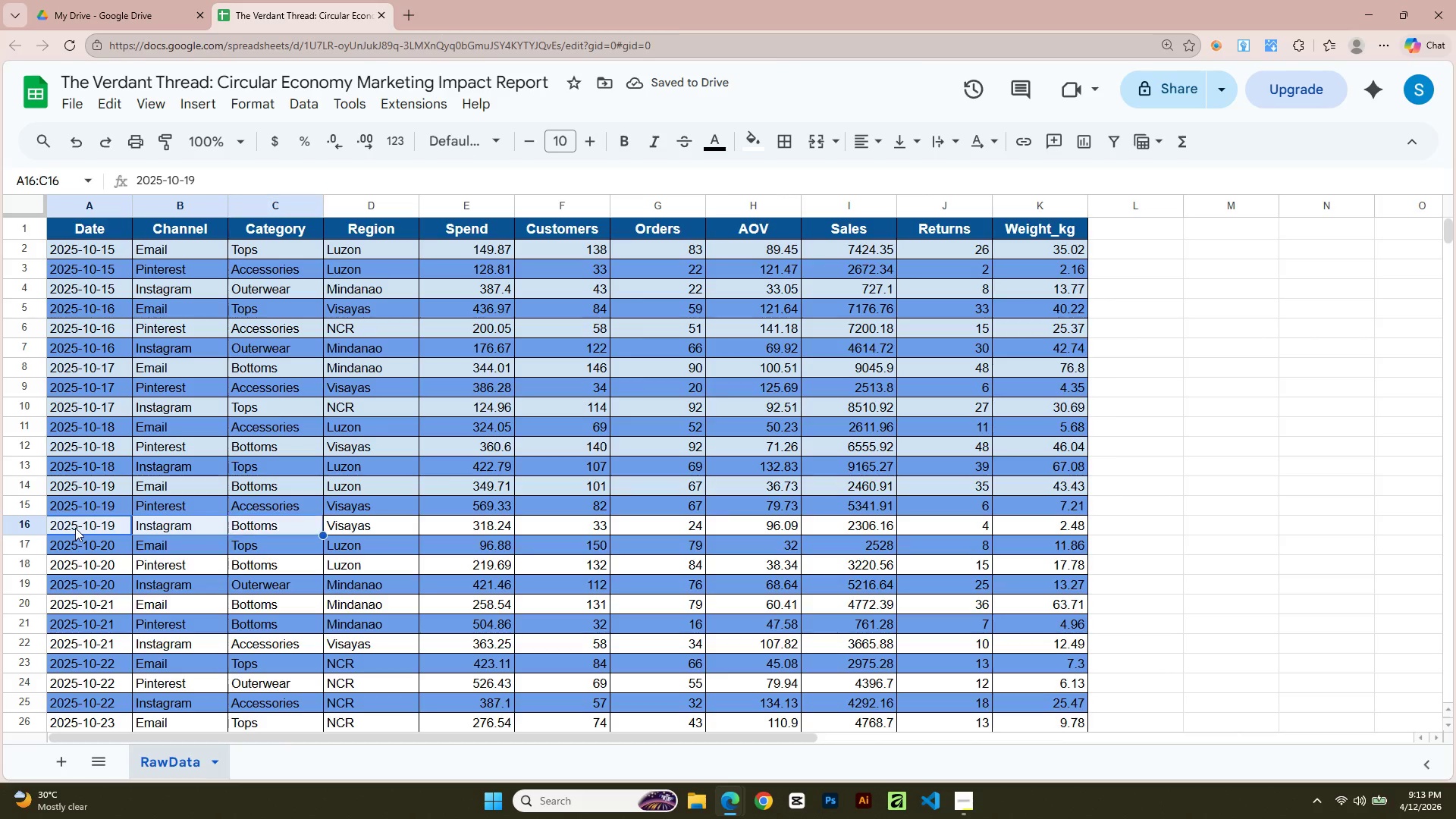 
key(Shift+ArrowRight)
 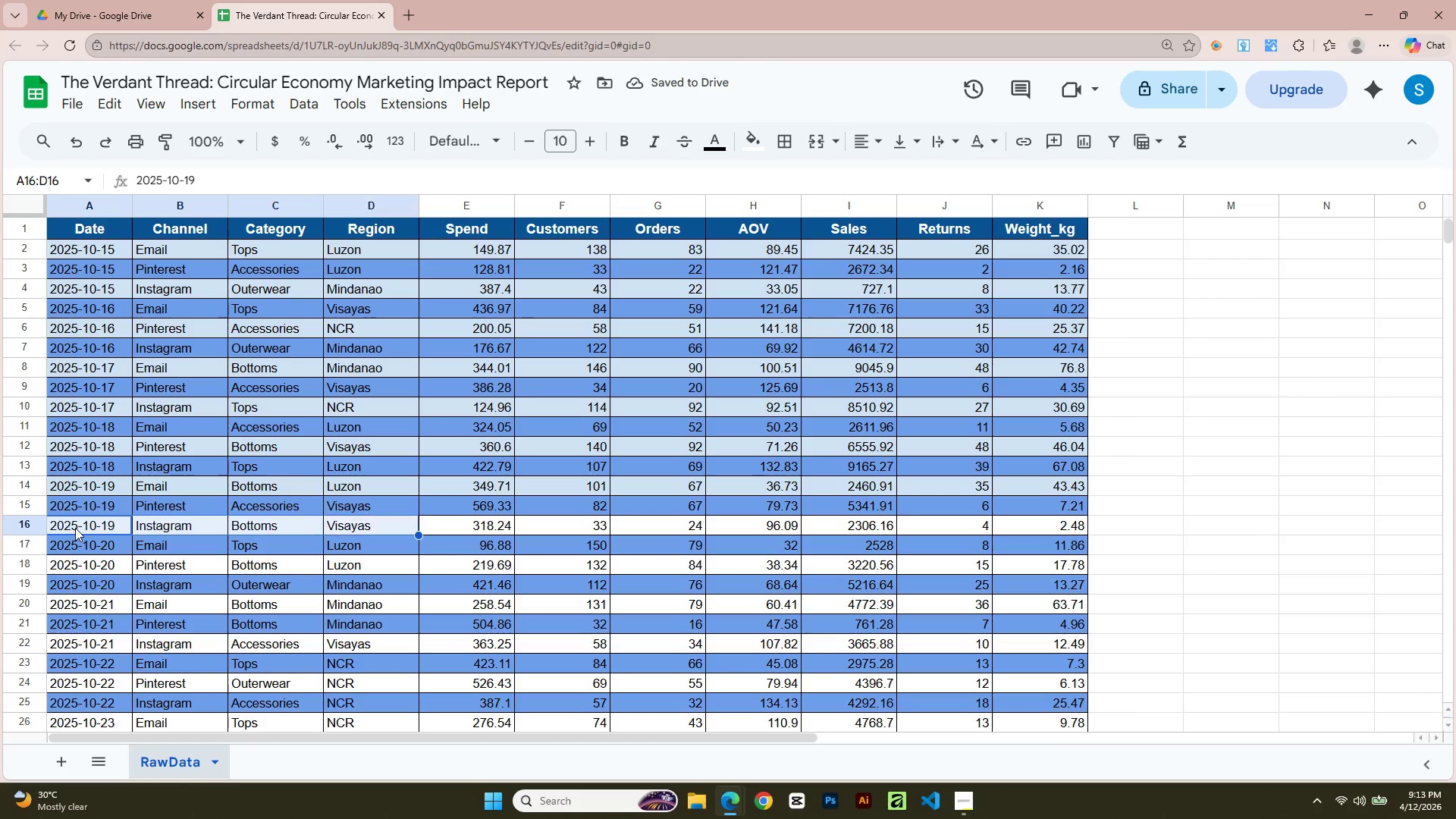 
key(Shift+ArrowRight)
 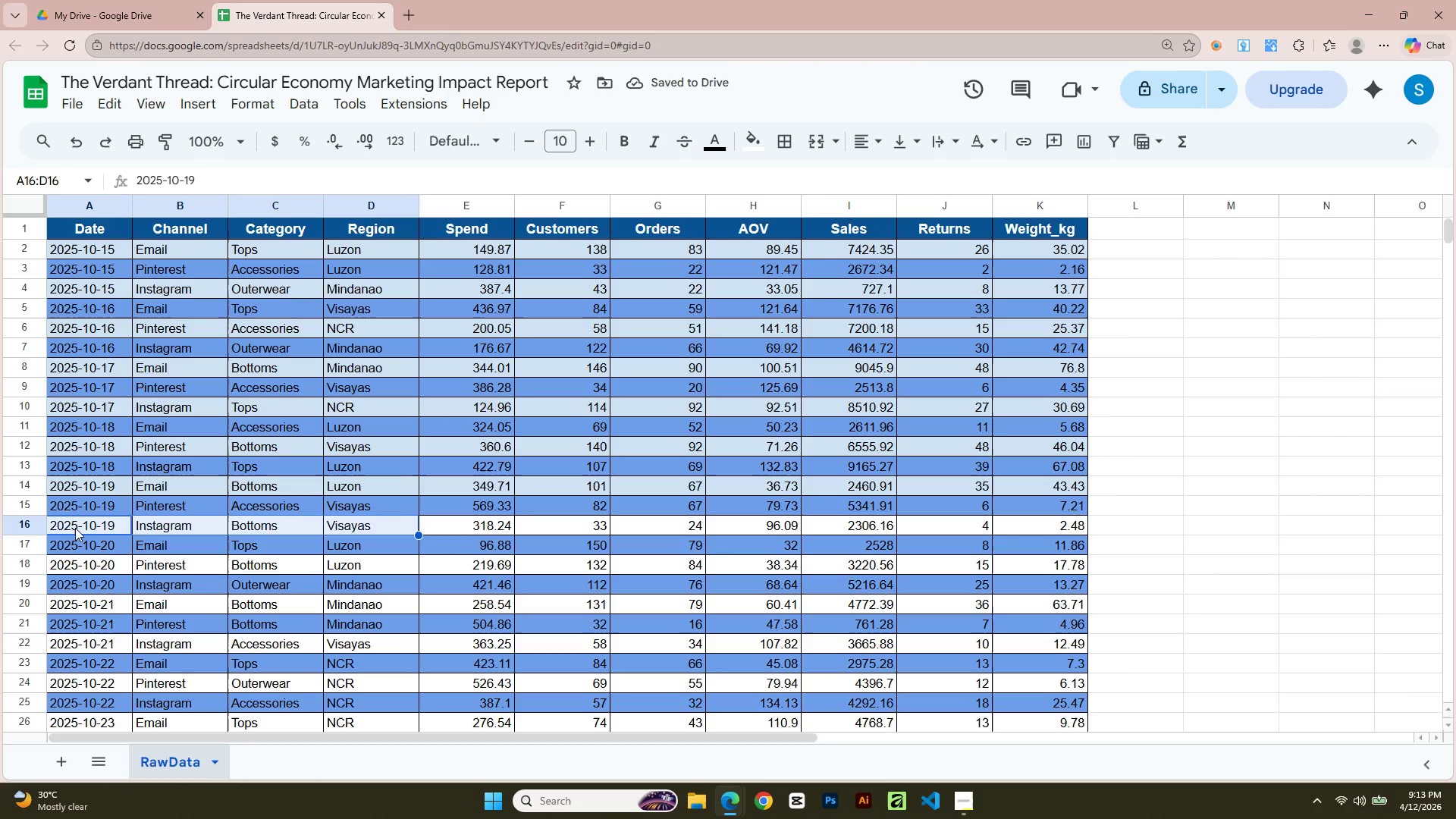 
key(Shift+ArrowRight)
 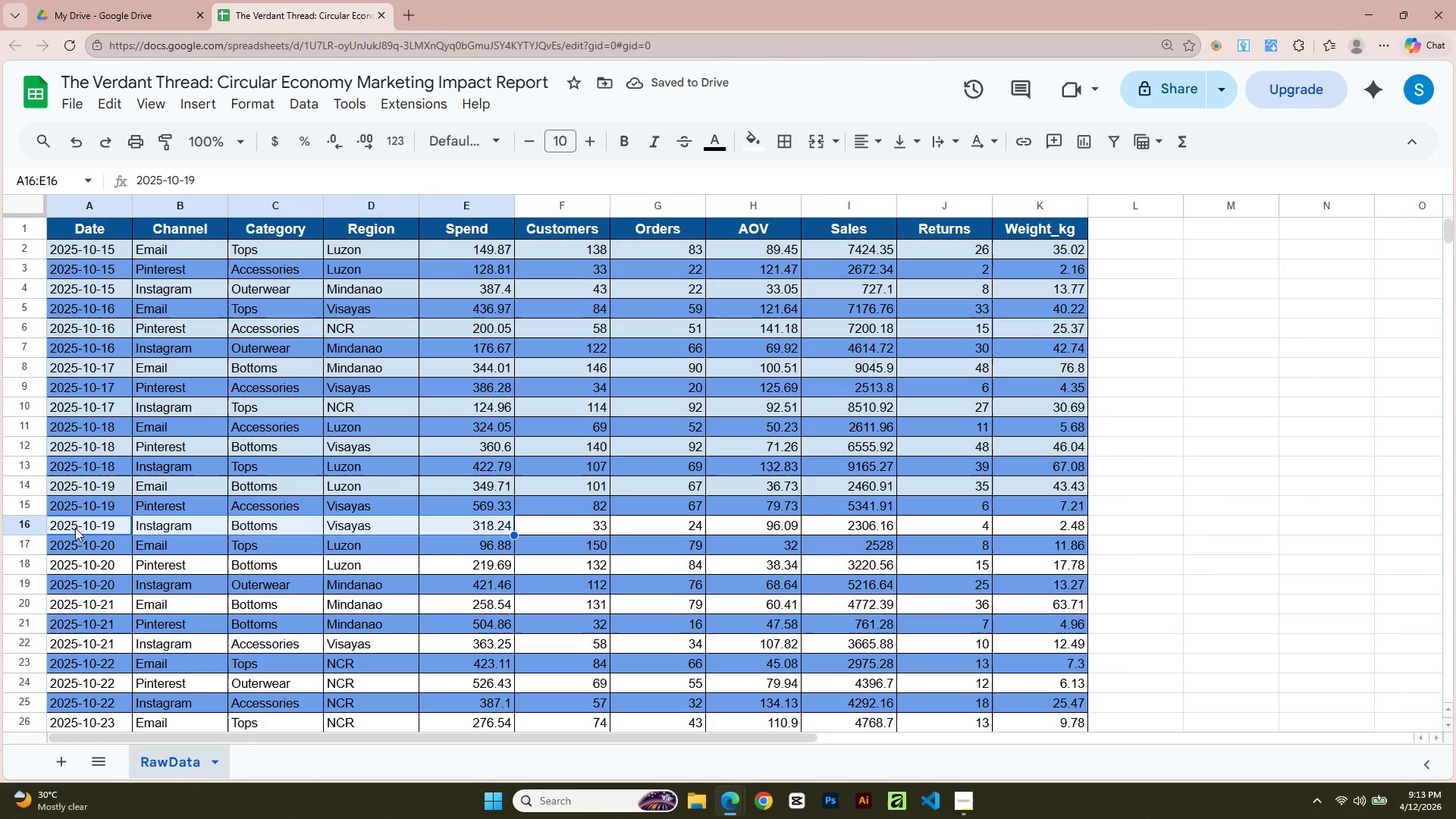 
key(Shift+ArrowRight)
 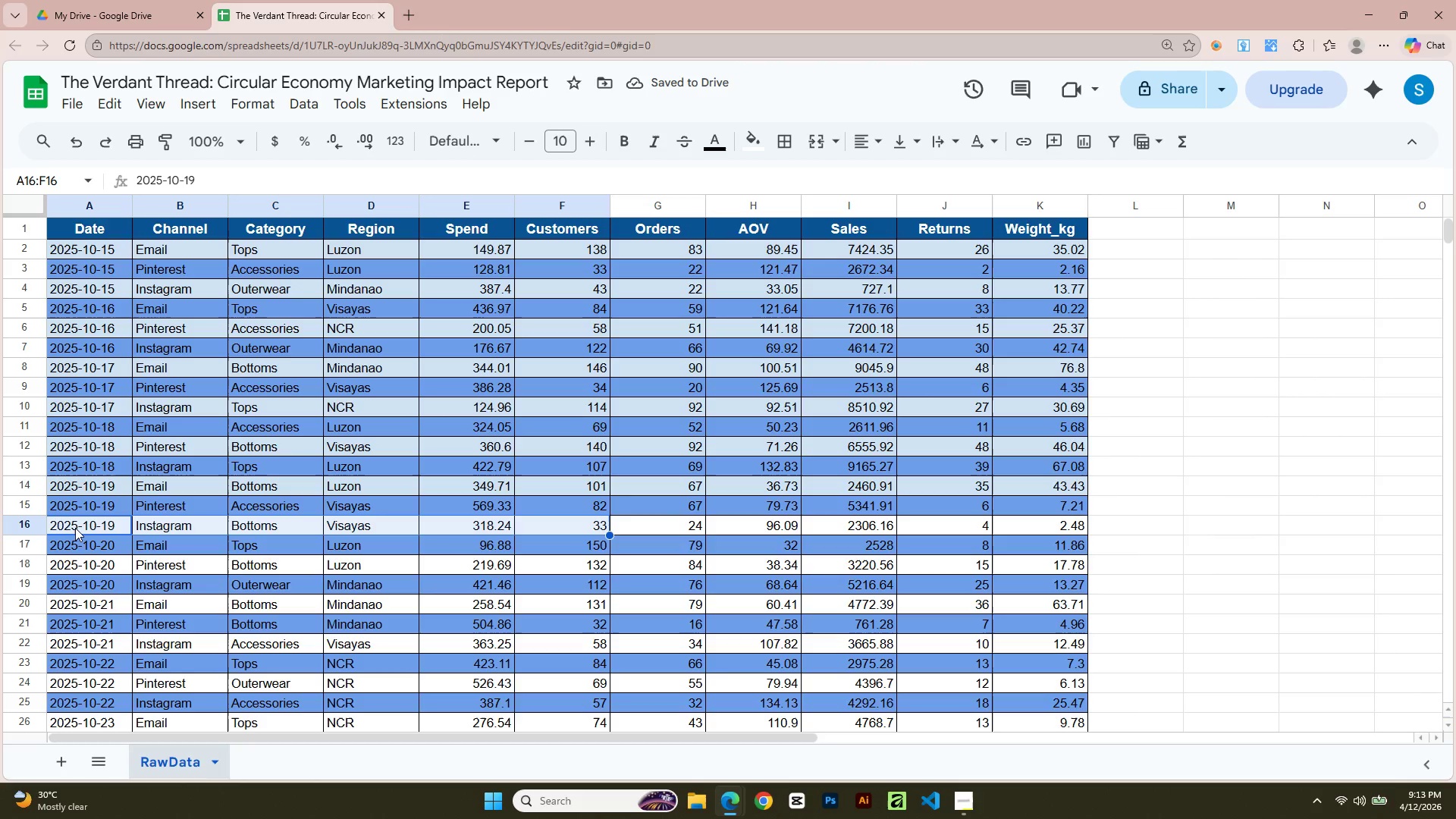 
key(Shift+ArrowRight)
 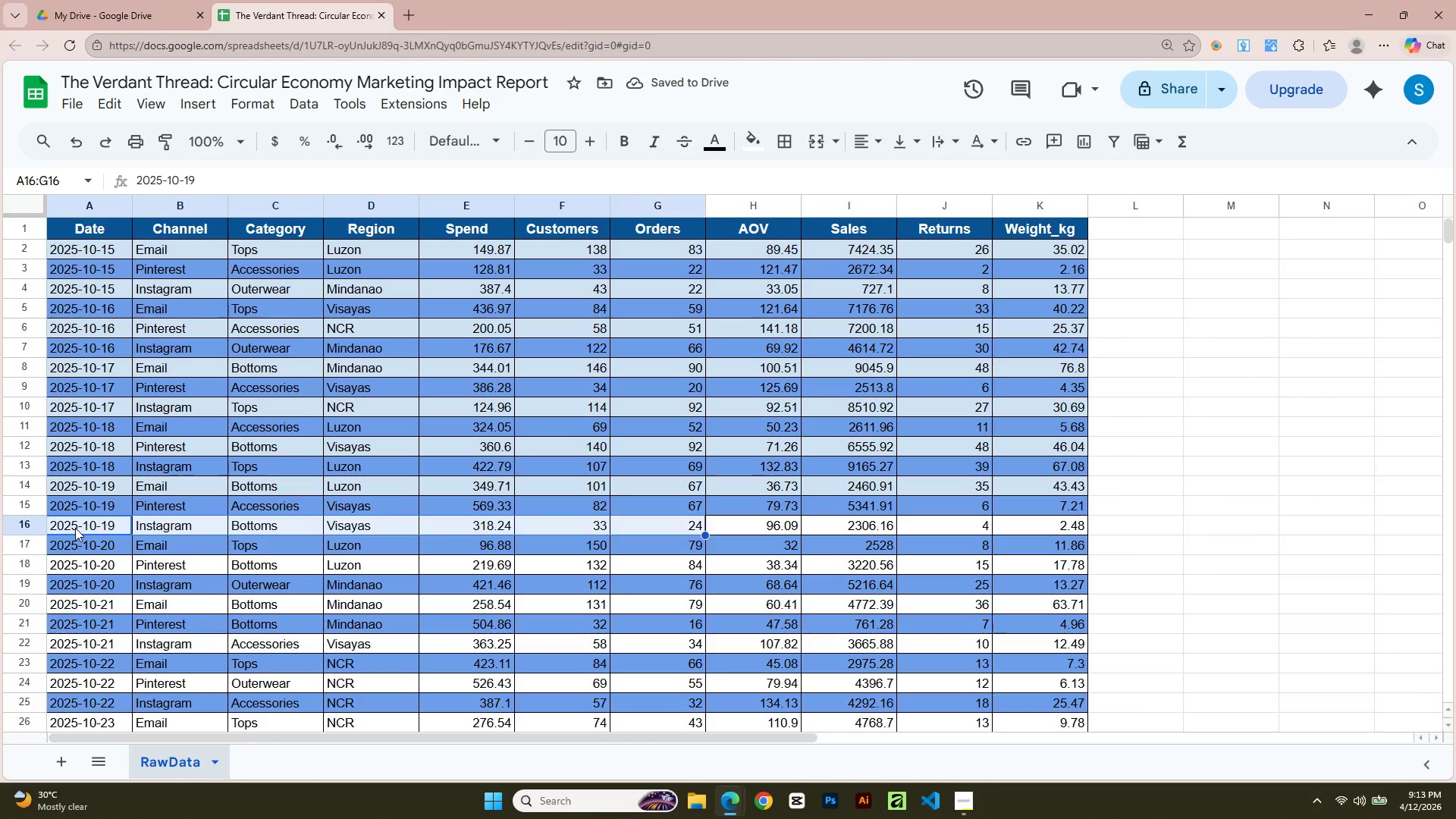 
key(Shift+ArrowRight)
 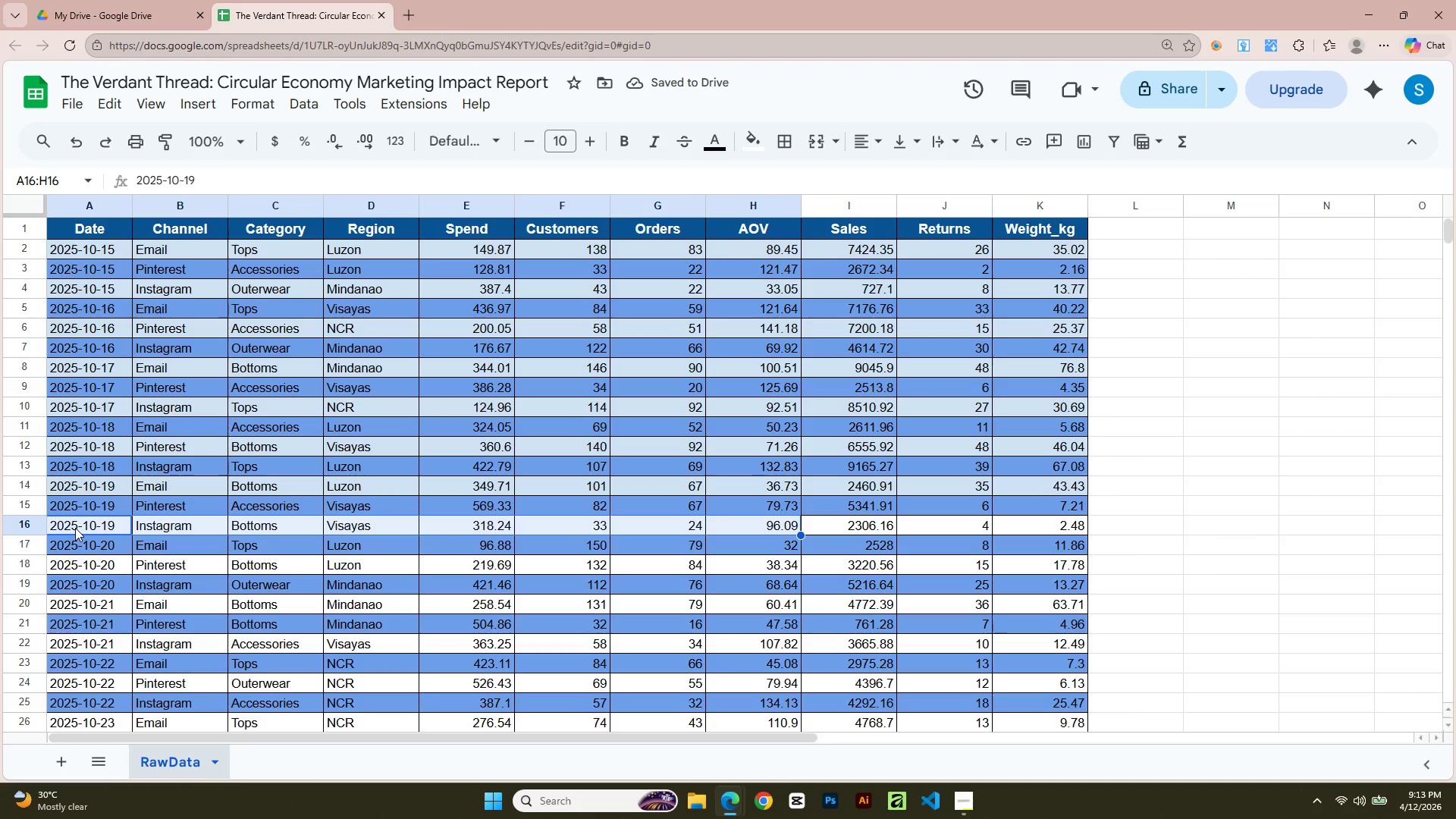 
key(Shift+ArrowRight)
 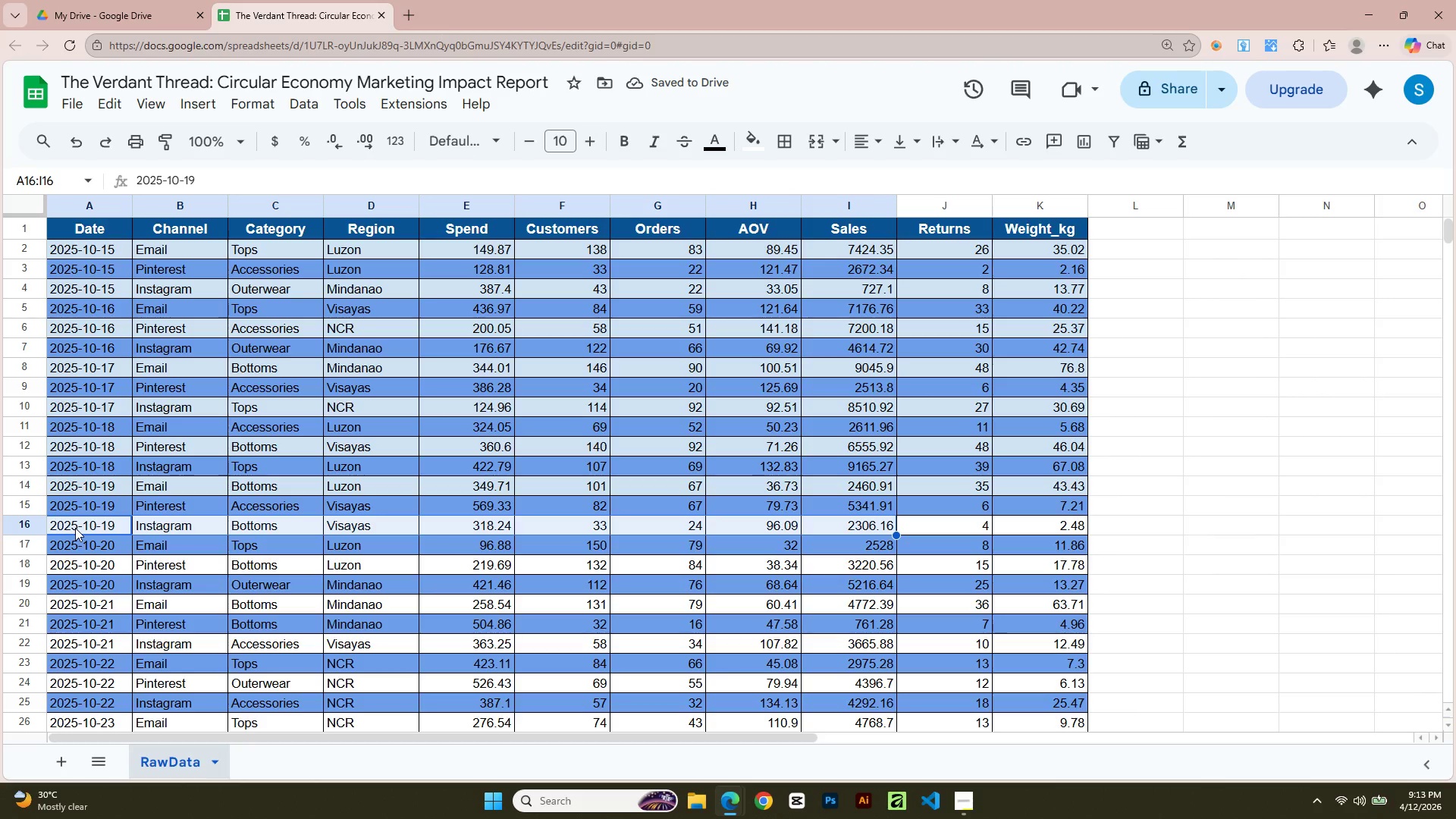 
key(Shift+ArrowRight)
 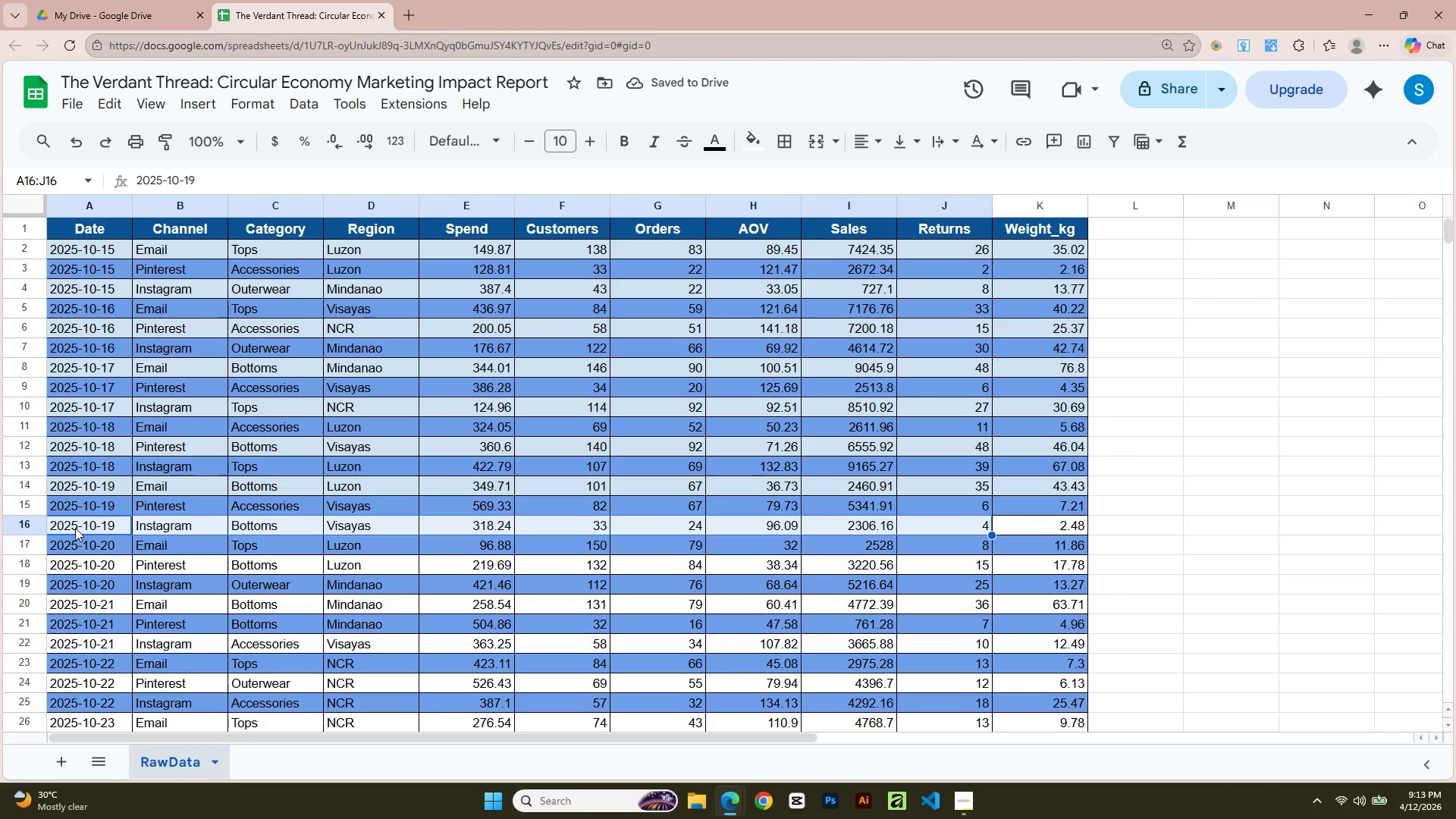 
key(Shift+ArrowRight)
 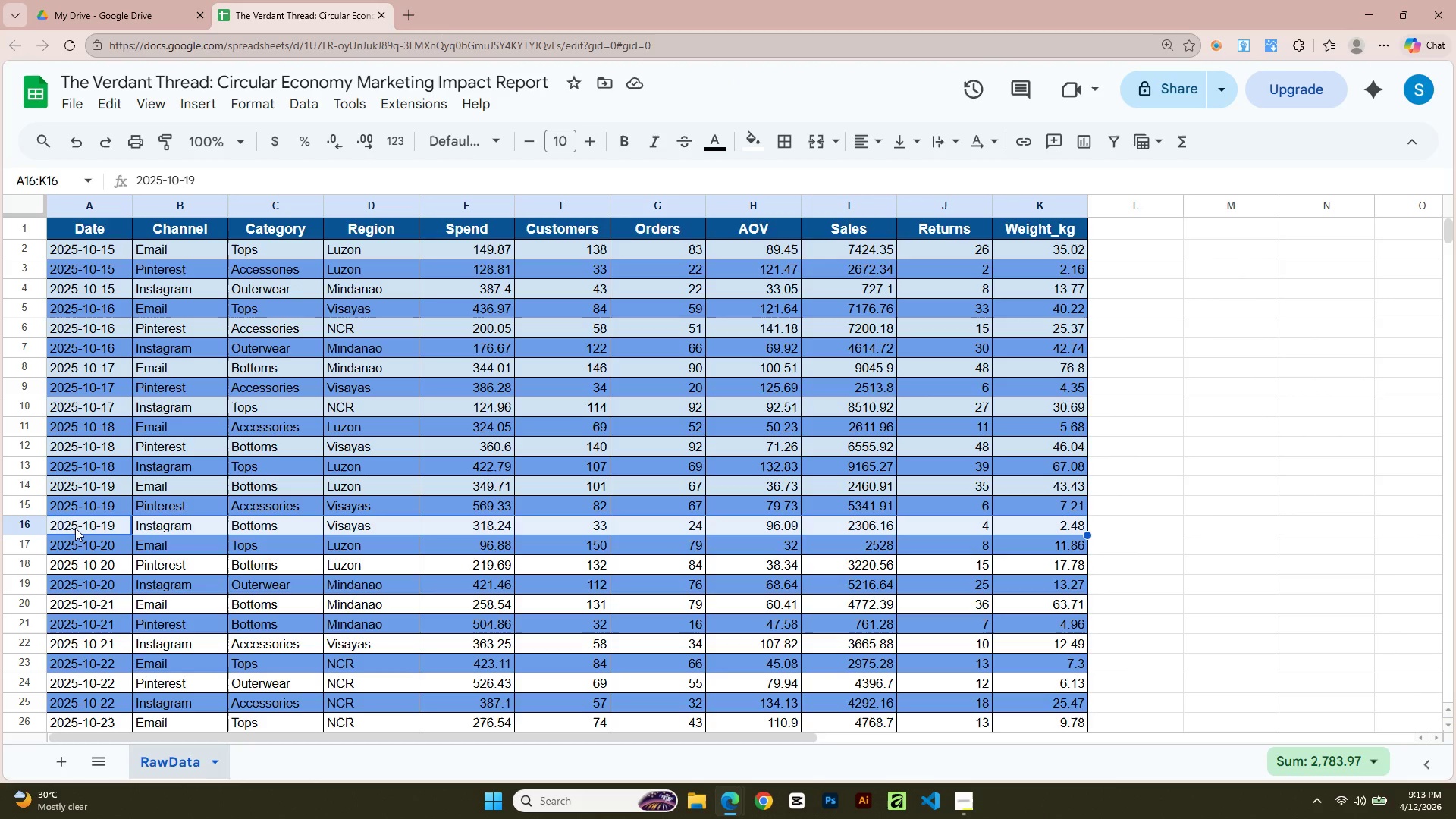 
wait(18.89)
 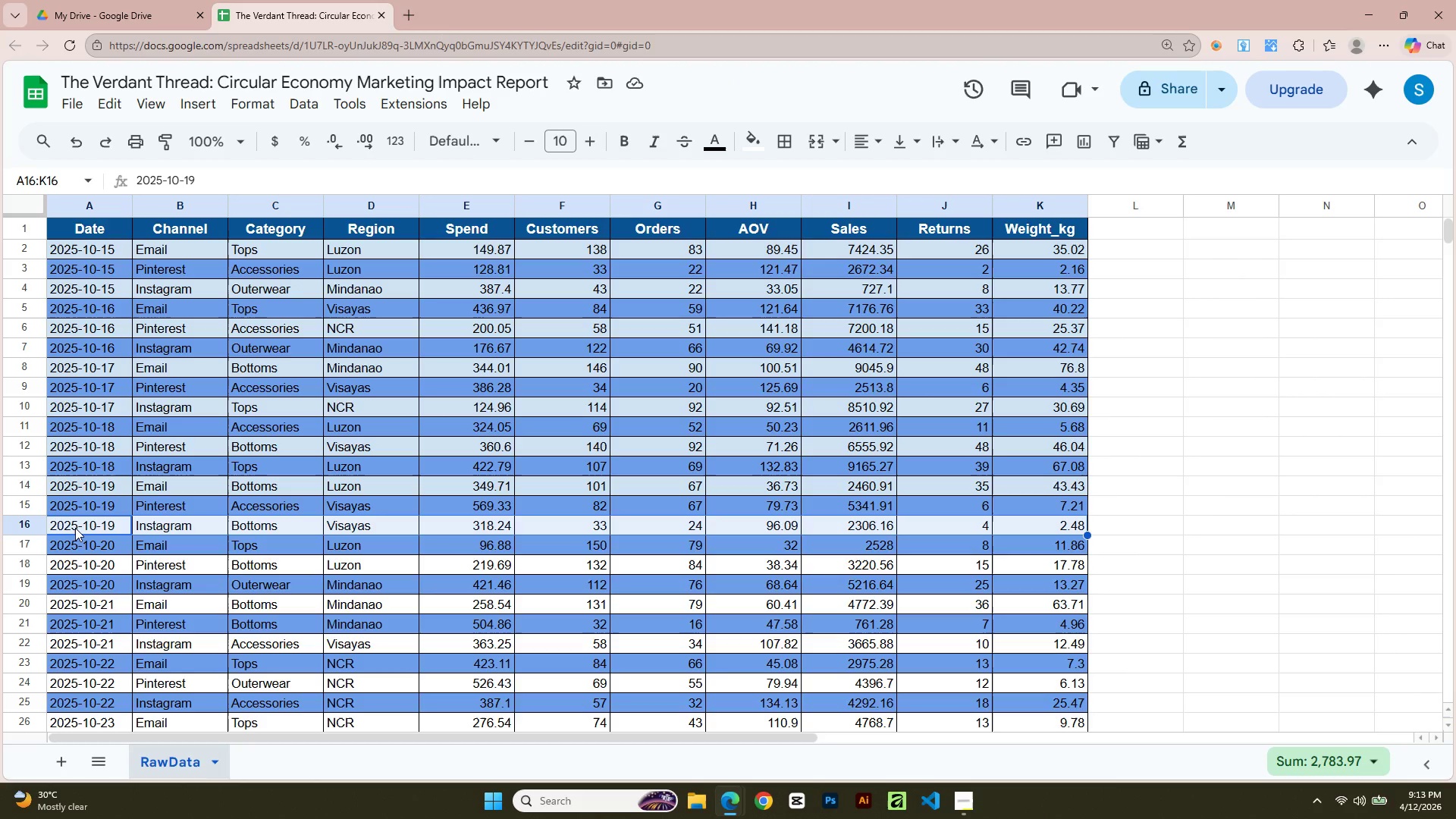 
key(ArrowRight)
 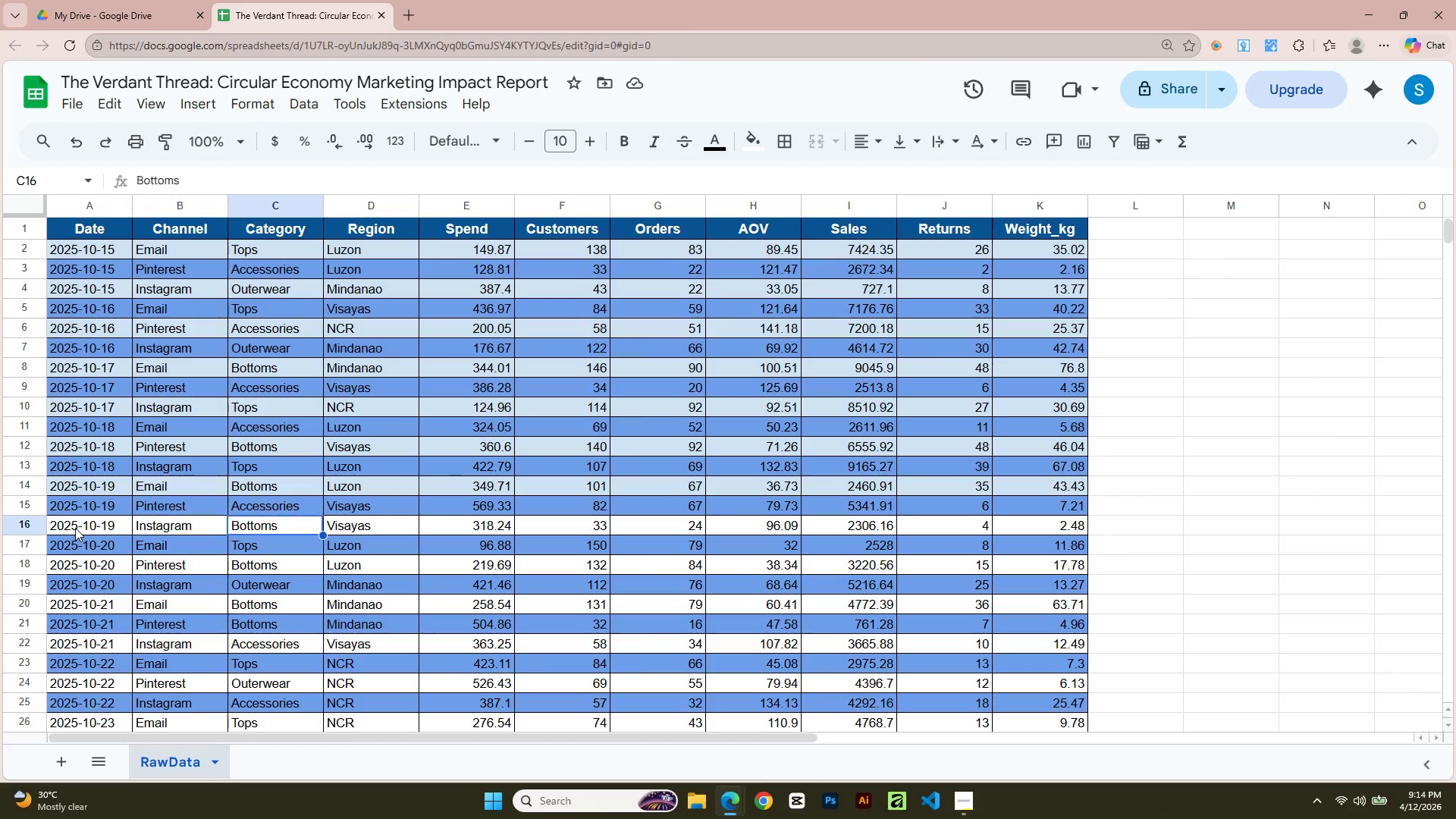 
key(ArrowRight)
 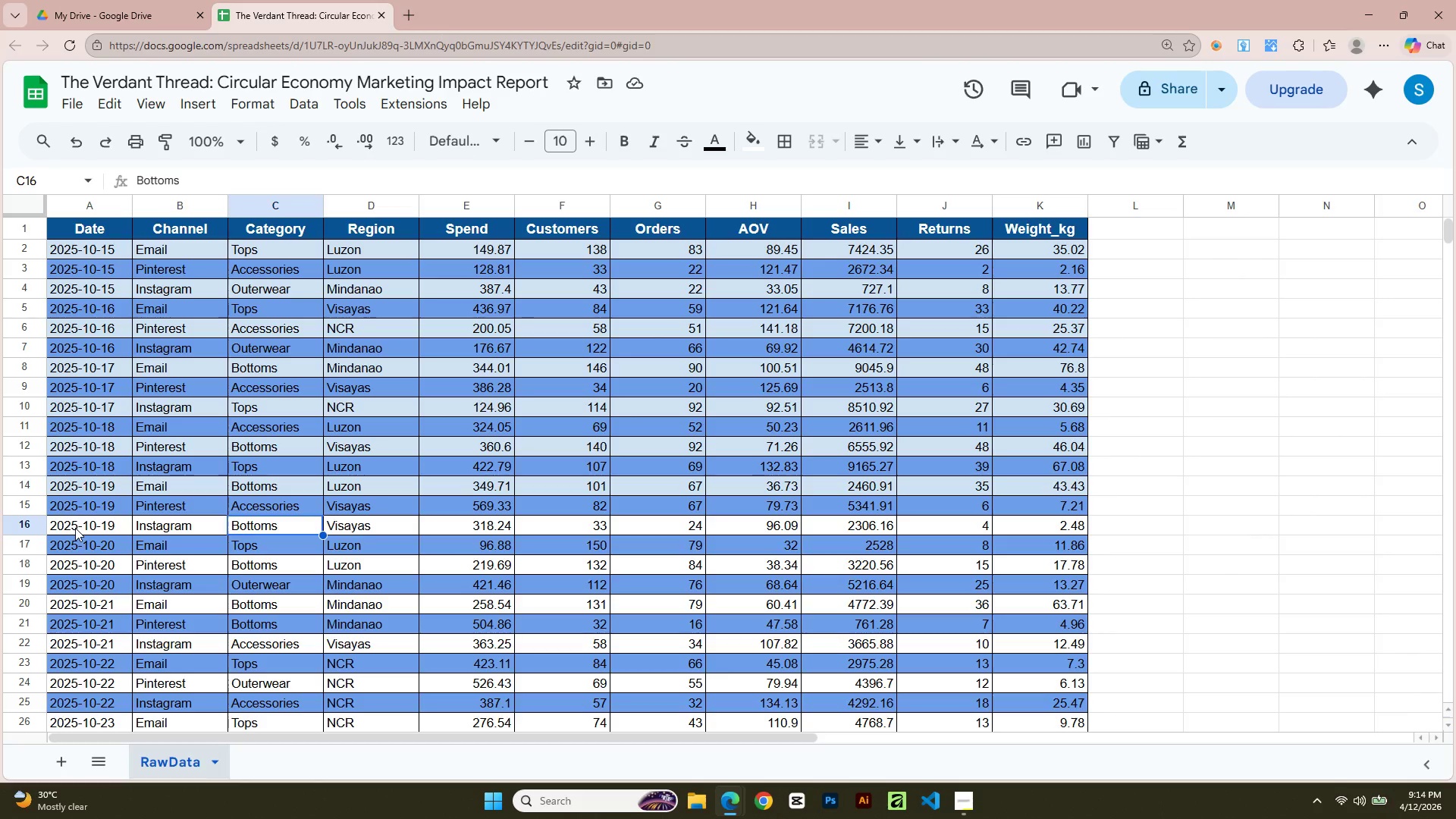 
key(ArrowLeft)
 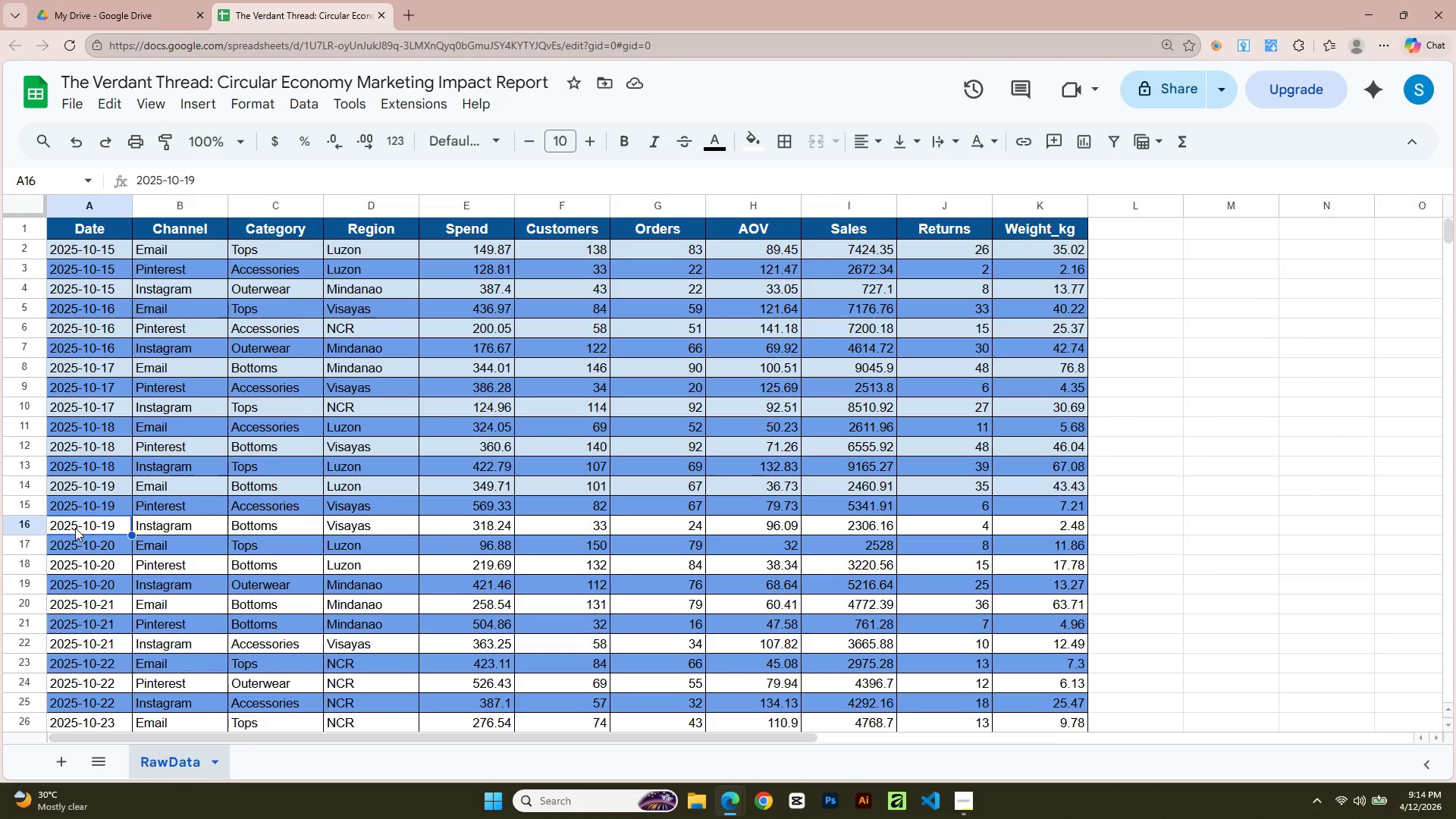 
key(ArrowLeft)
 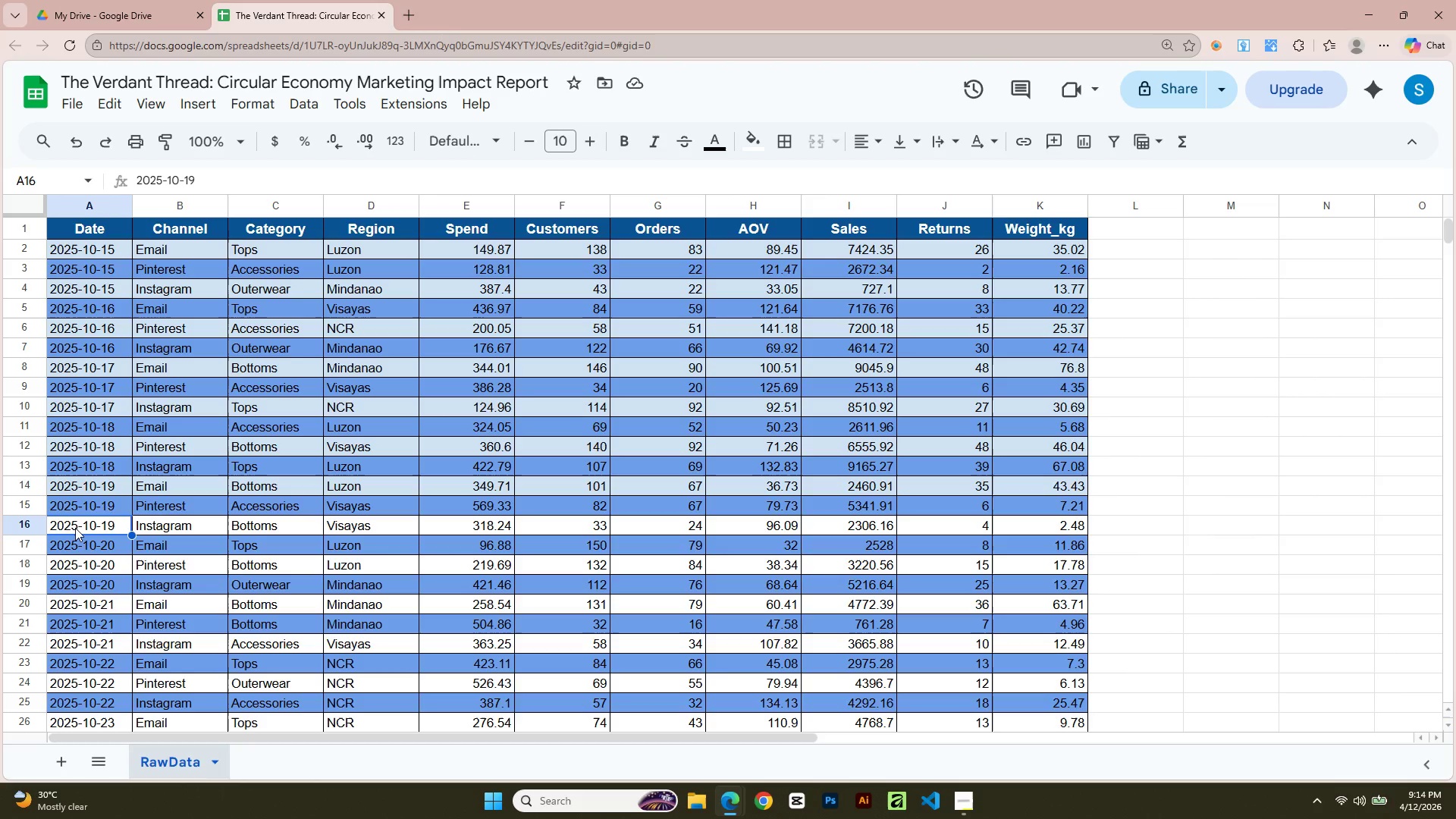 
key(Shift+ArrowRight)
 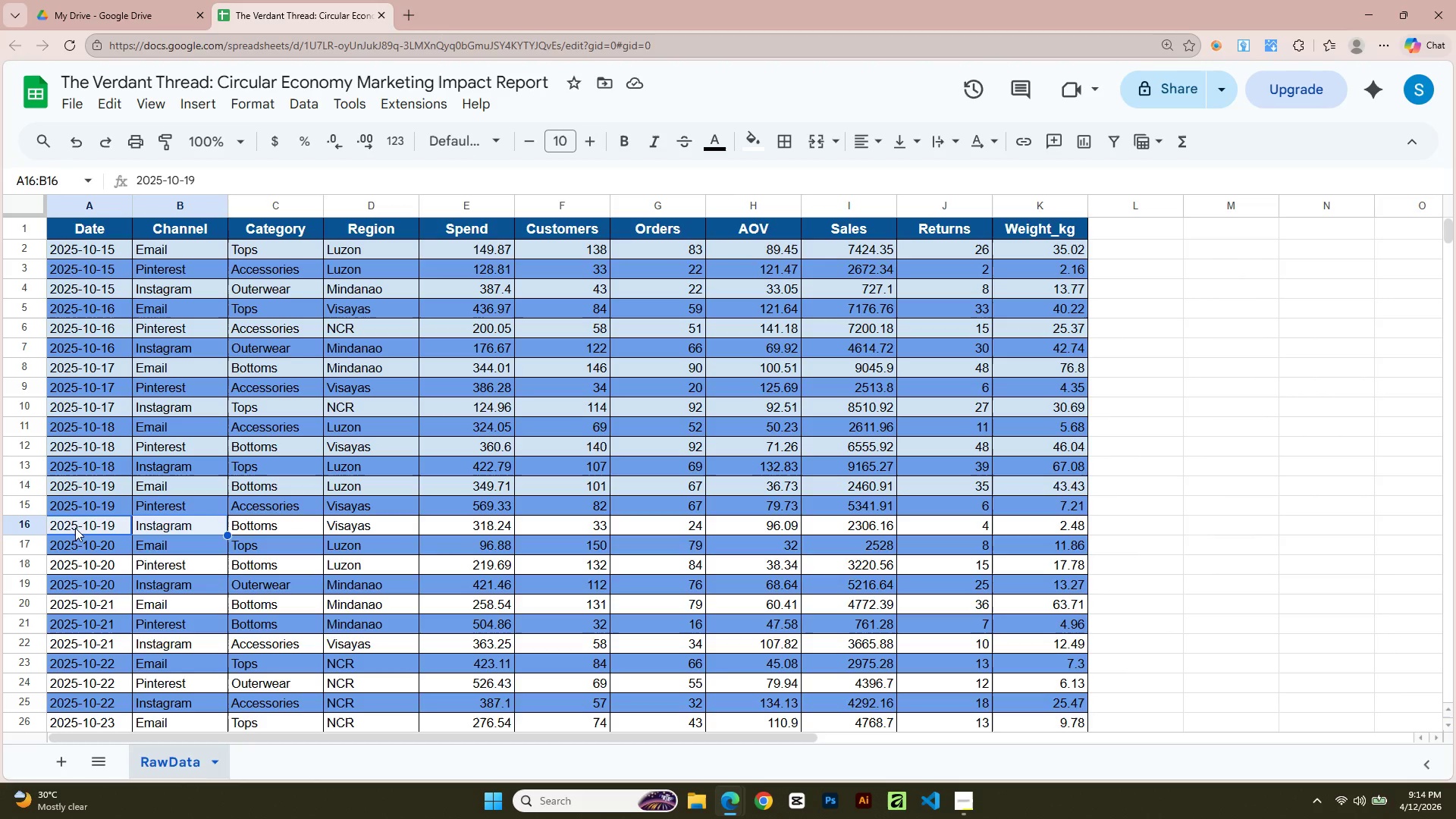 
key(Shift+ArrowRight)
 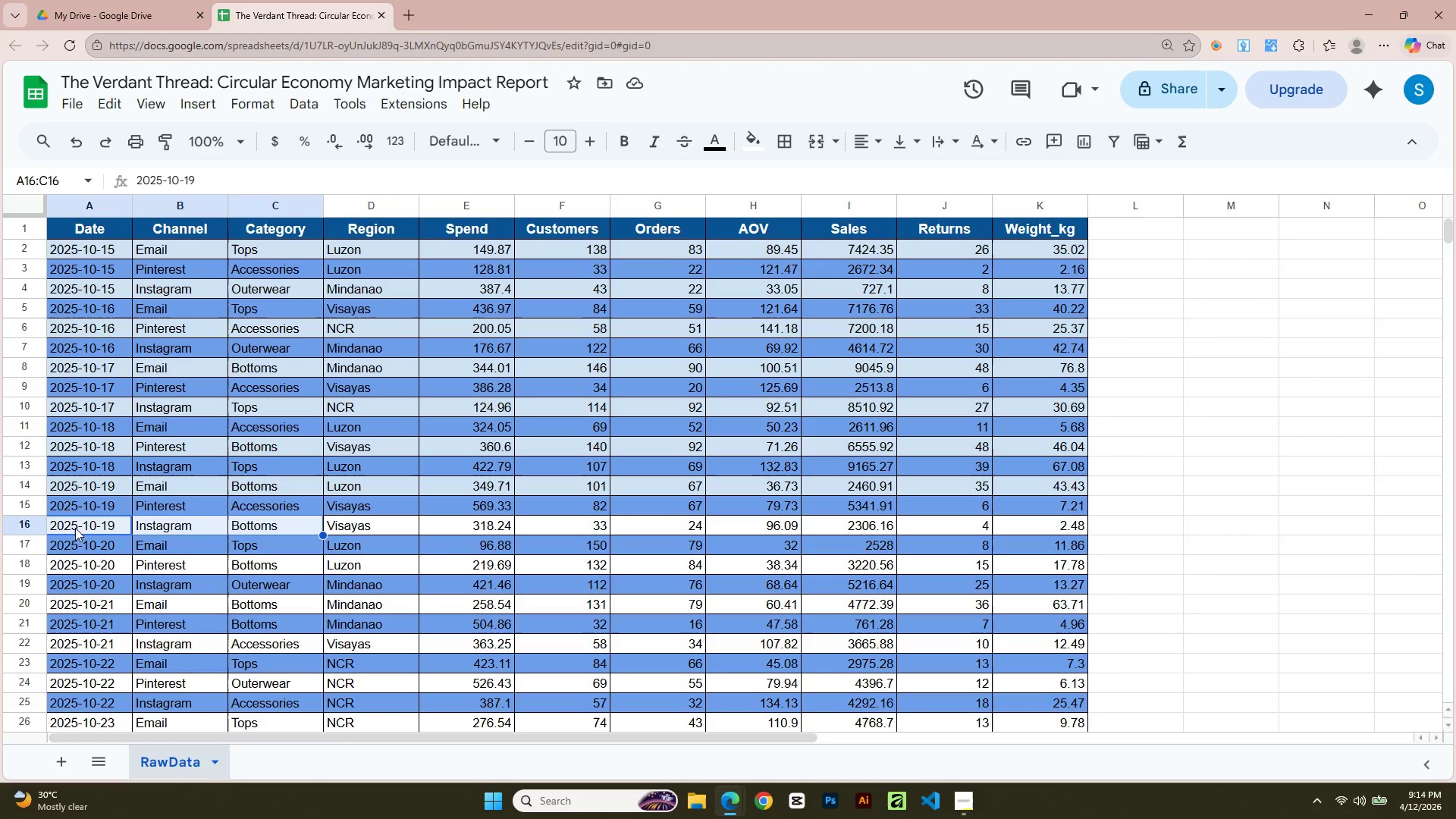 
key(Shift+ArrowRight)
 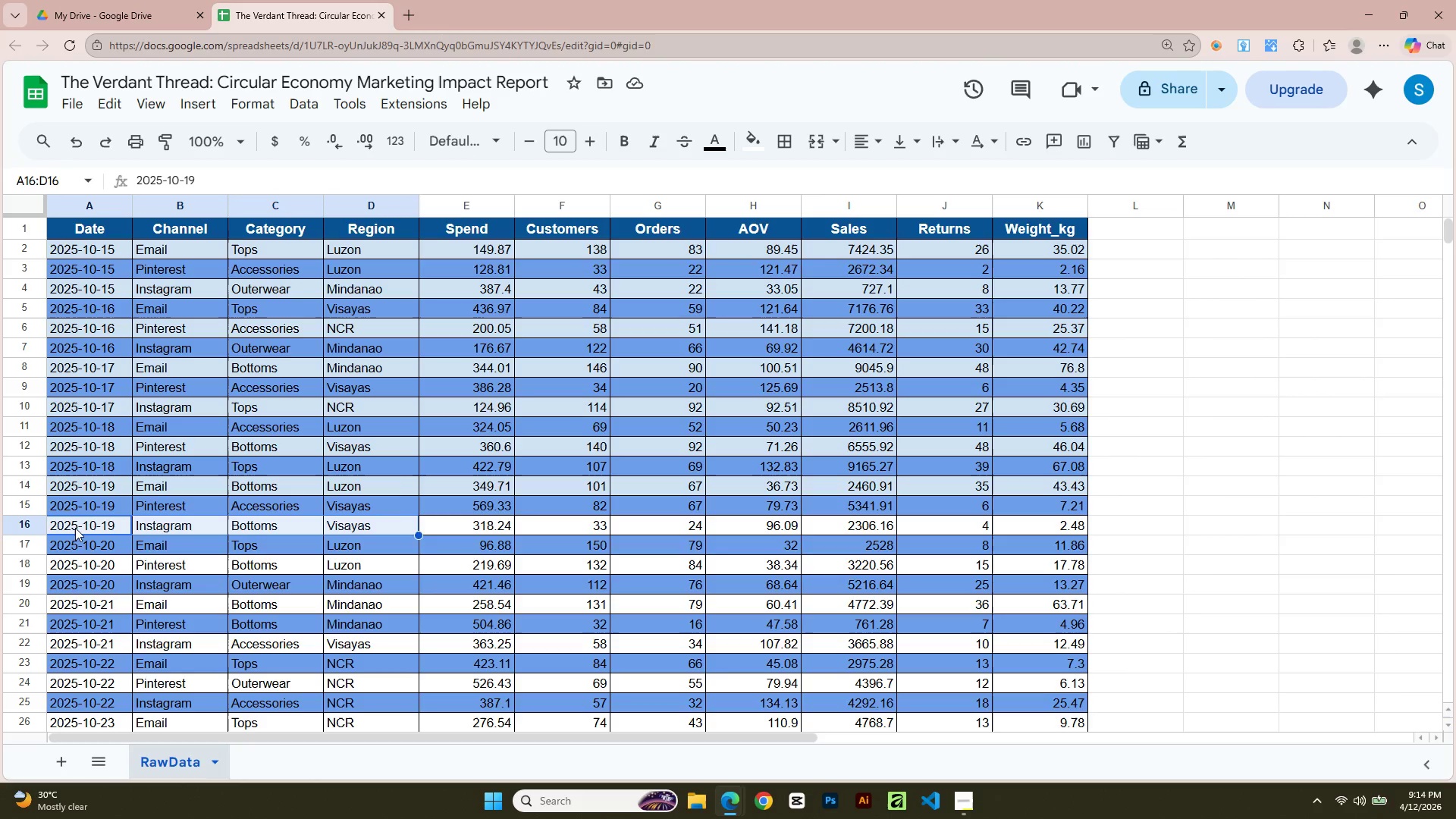 
key(Shift+ArrowRight)
 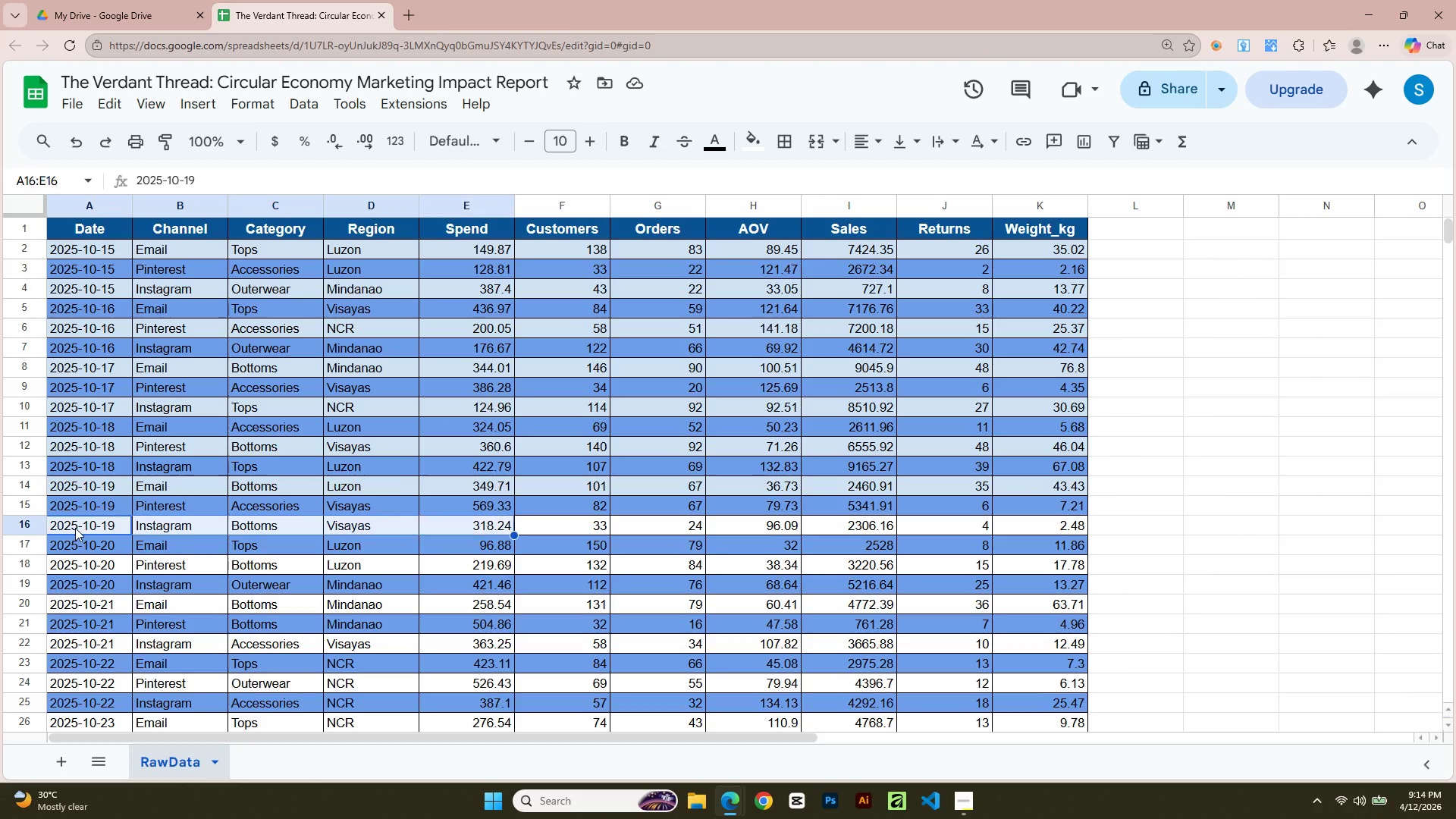 
key(Shift+ArrowRight)
 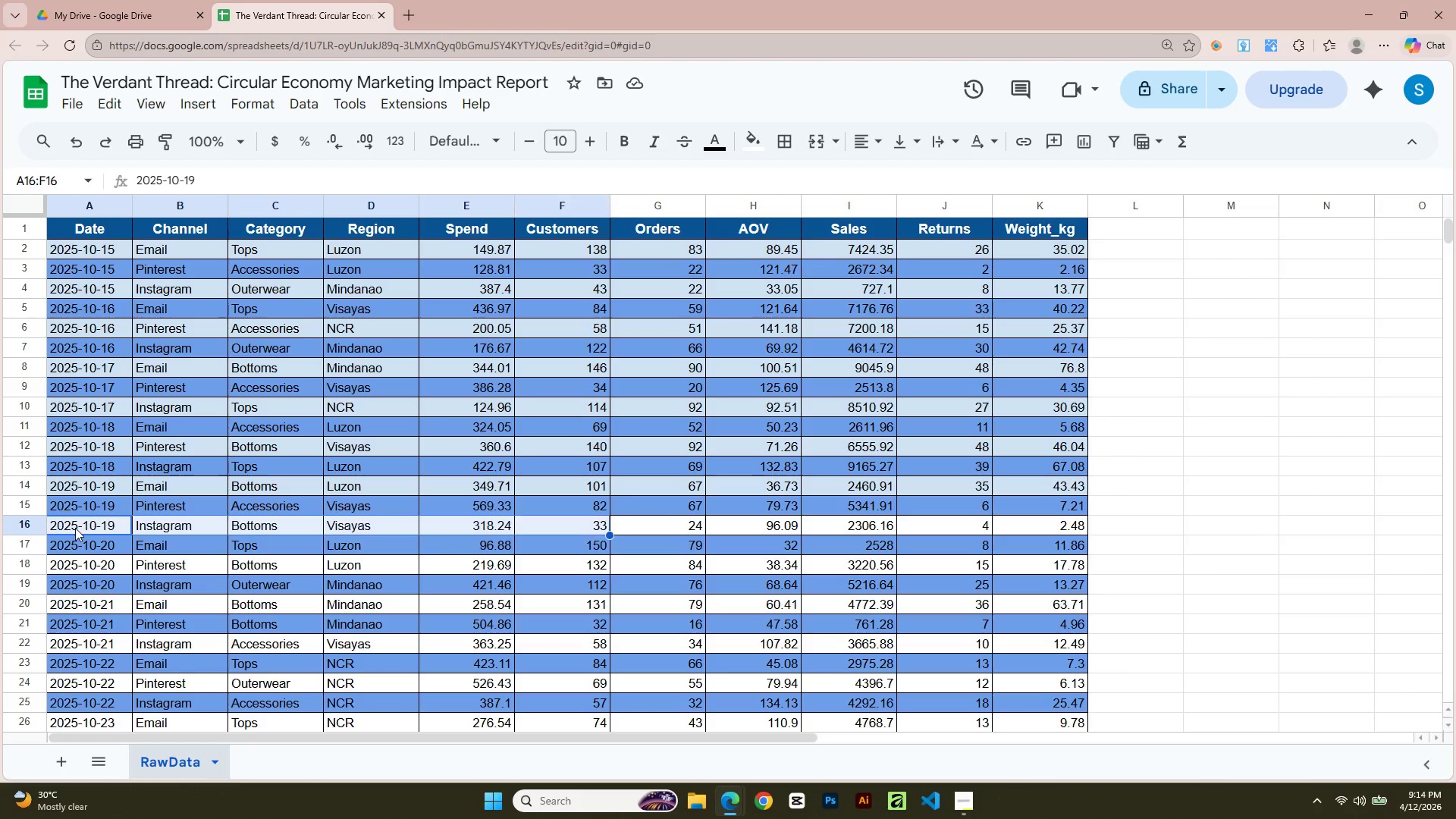 
key(Shift+ArrowRight)
 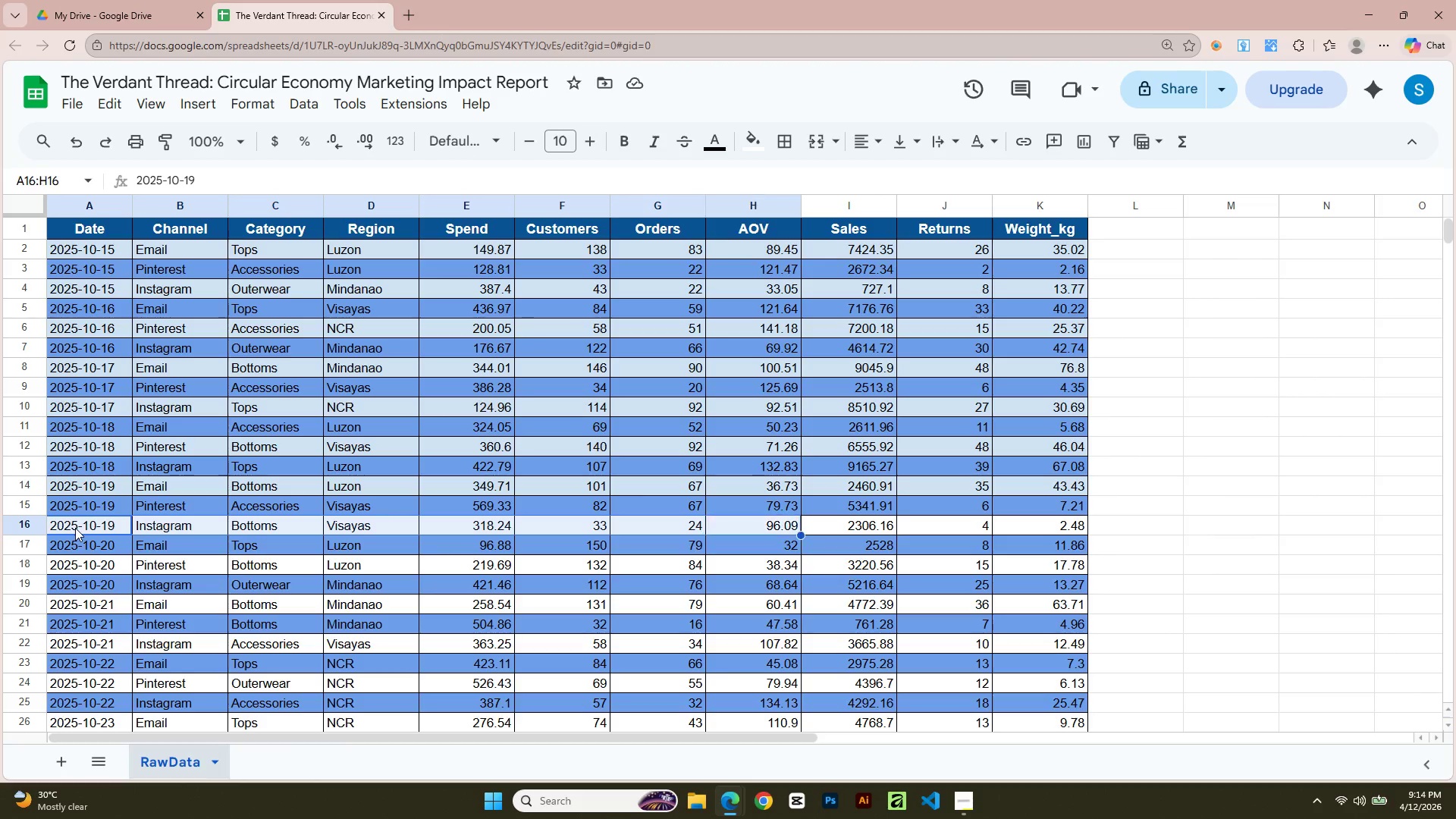 
key(Shift+ArrowRight)
 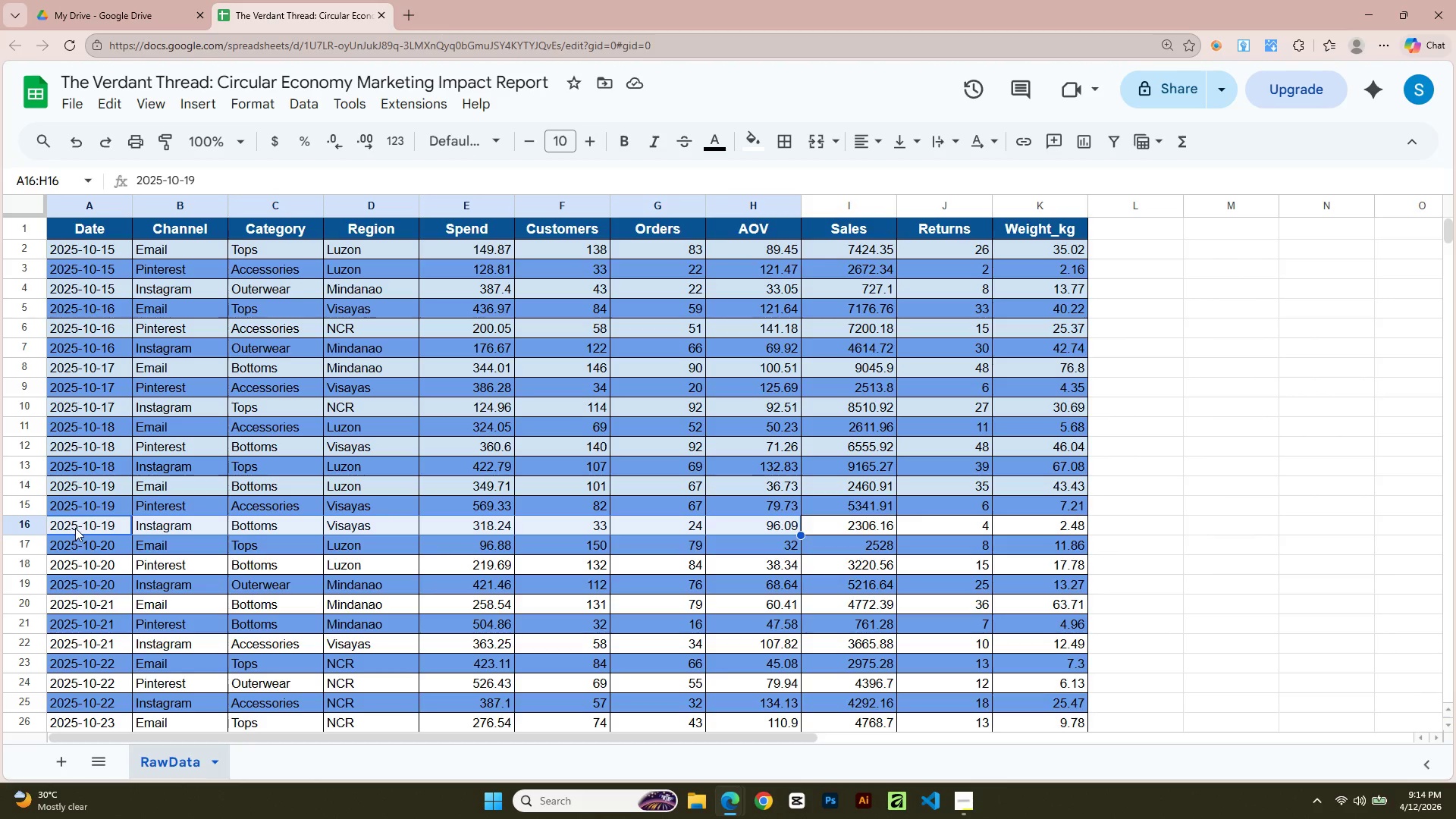 
key(Shift+ArrowRight)
 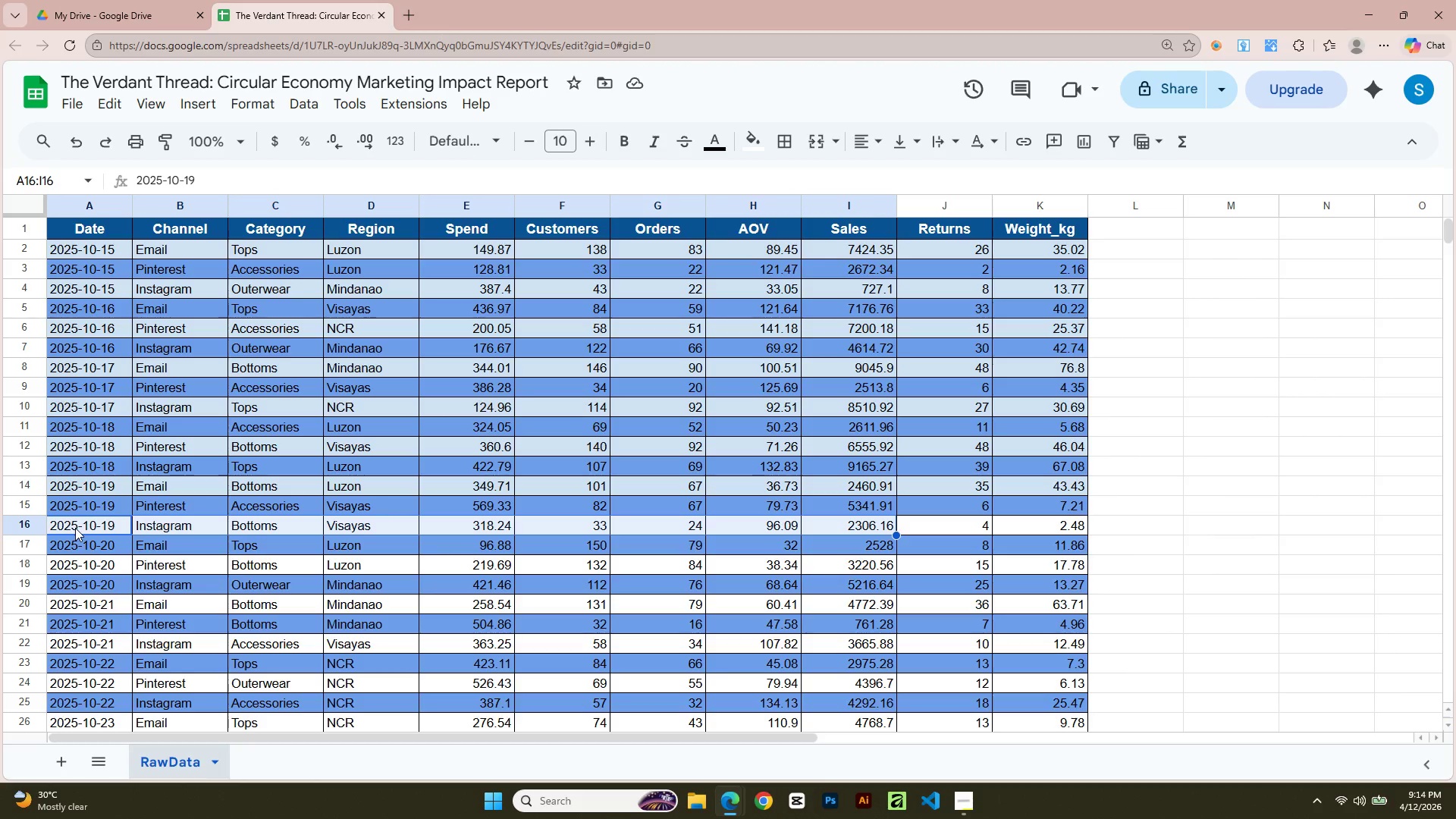 
key(Shift+ArrowRight)
 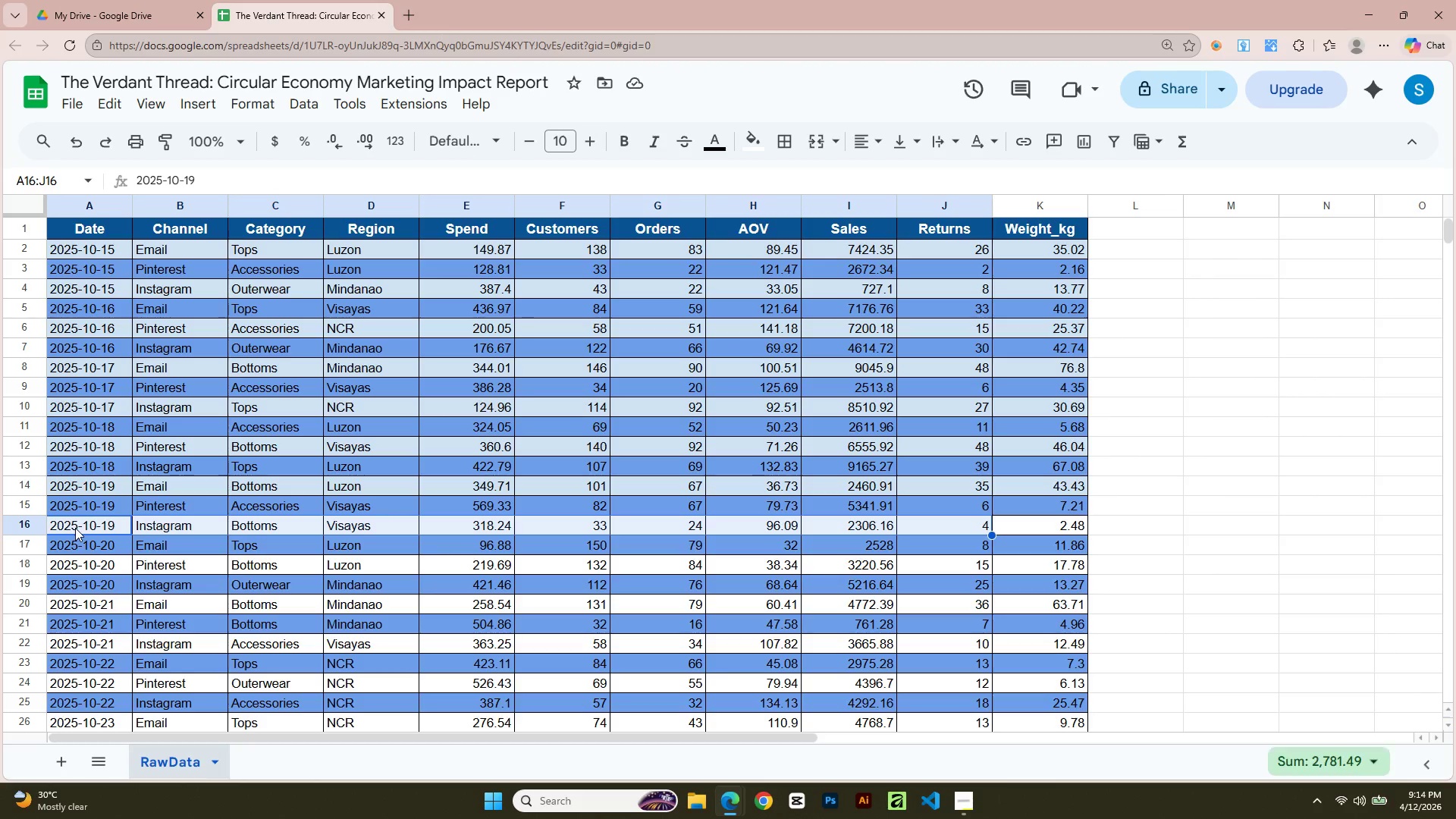 
key(Shift+ArrowRight)
 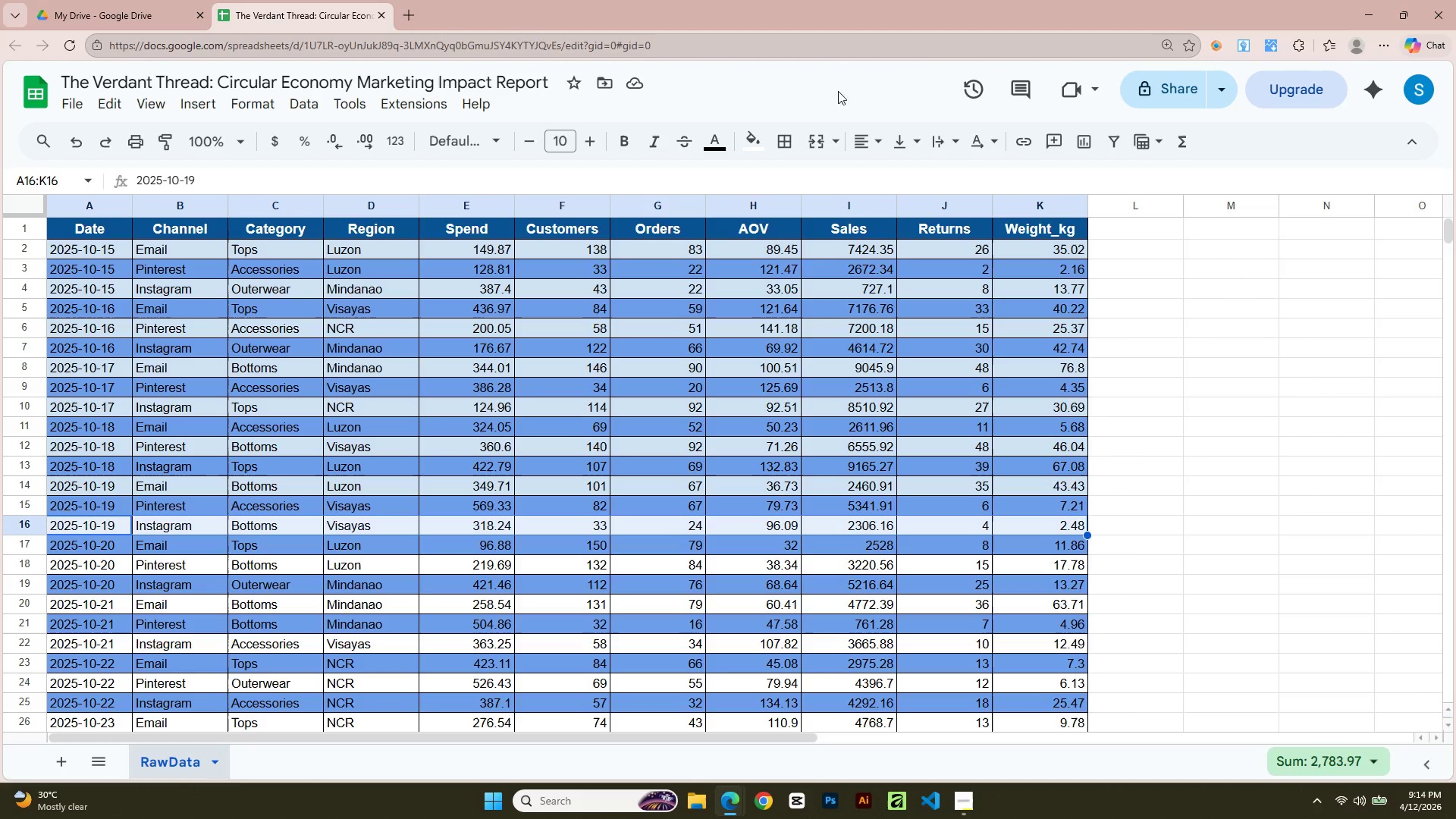 
left_click([758, 143])
 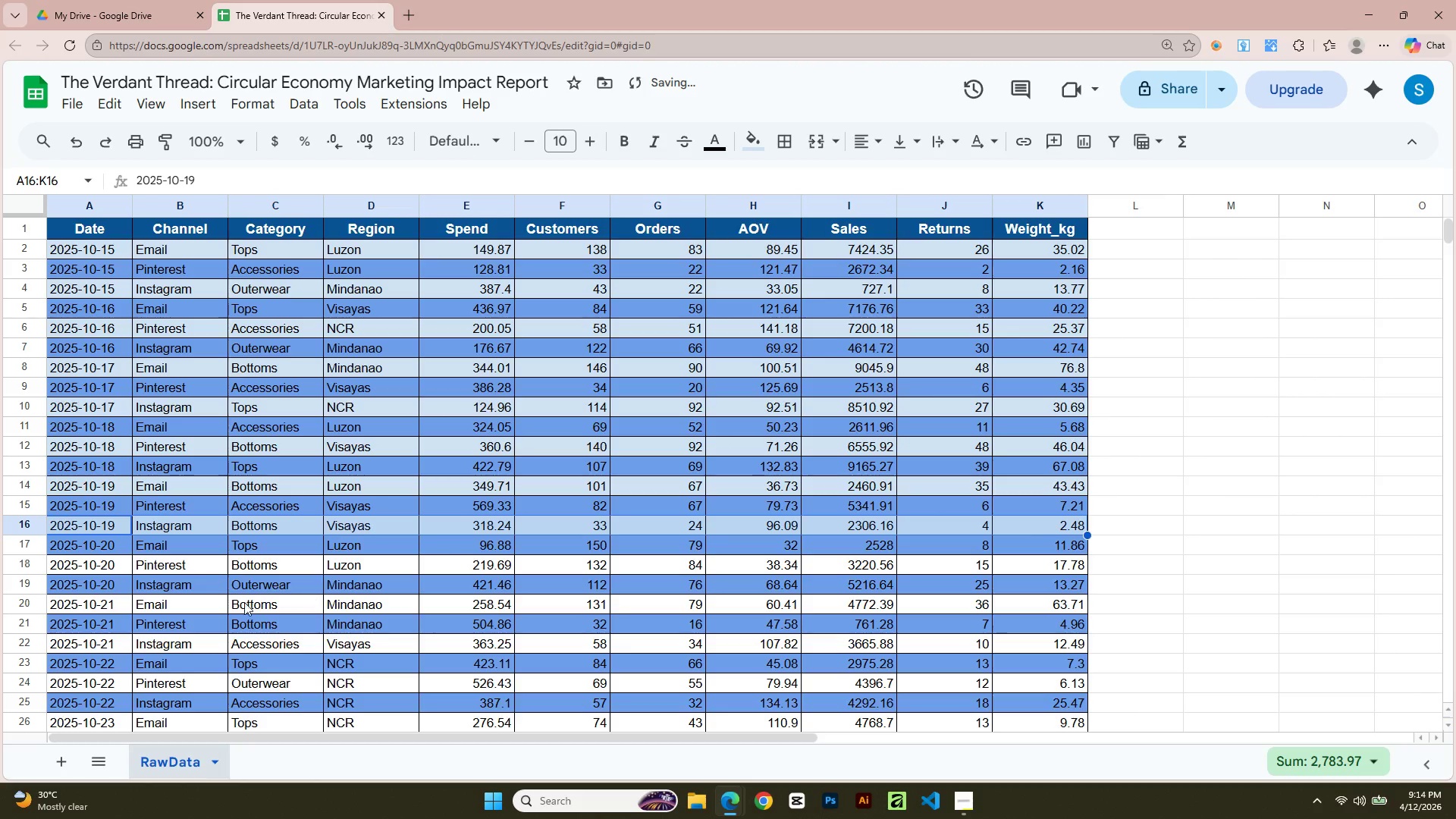 
left_click([62, 570])
 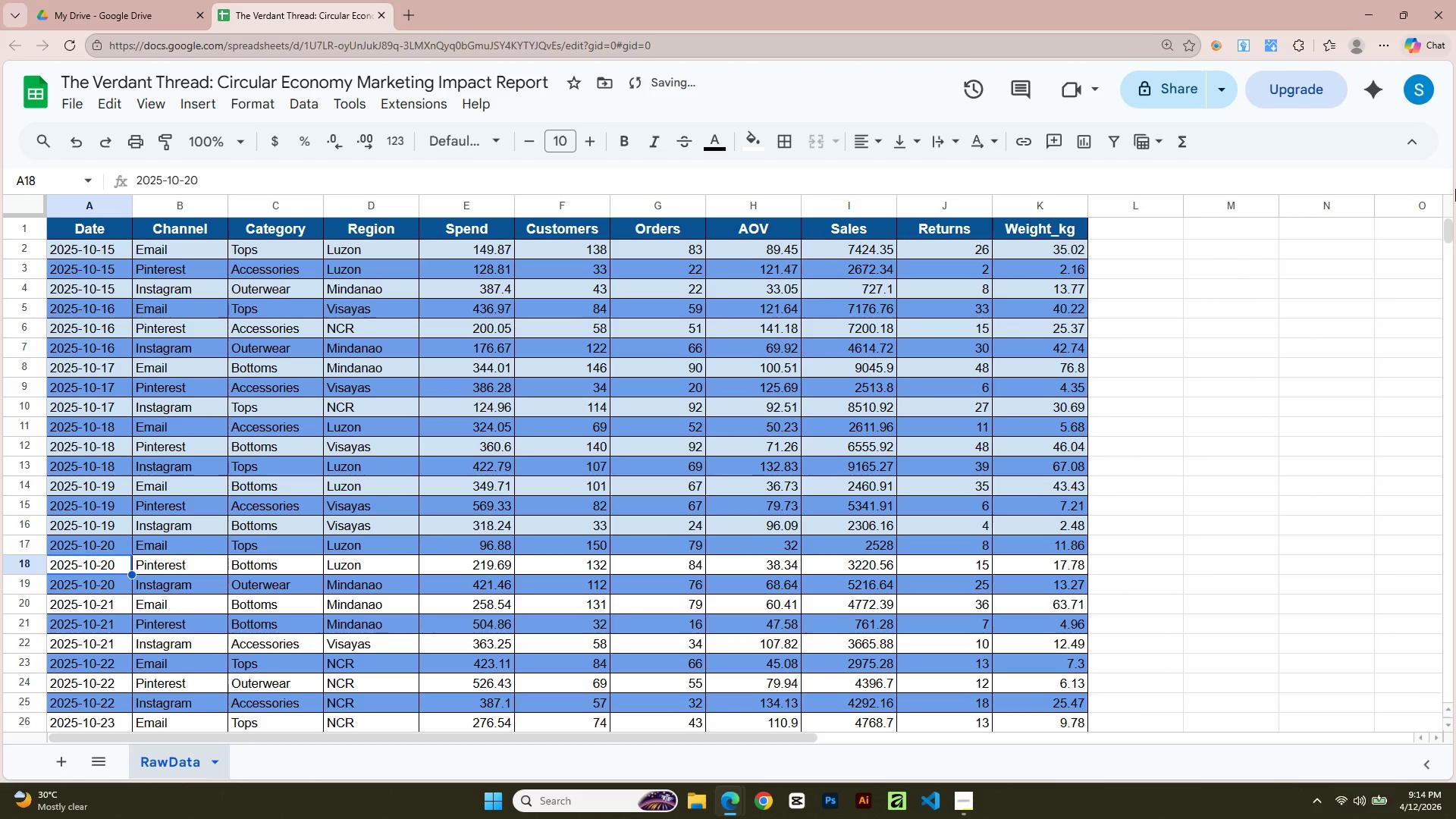 
key(Shift+ArrowRight)
 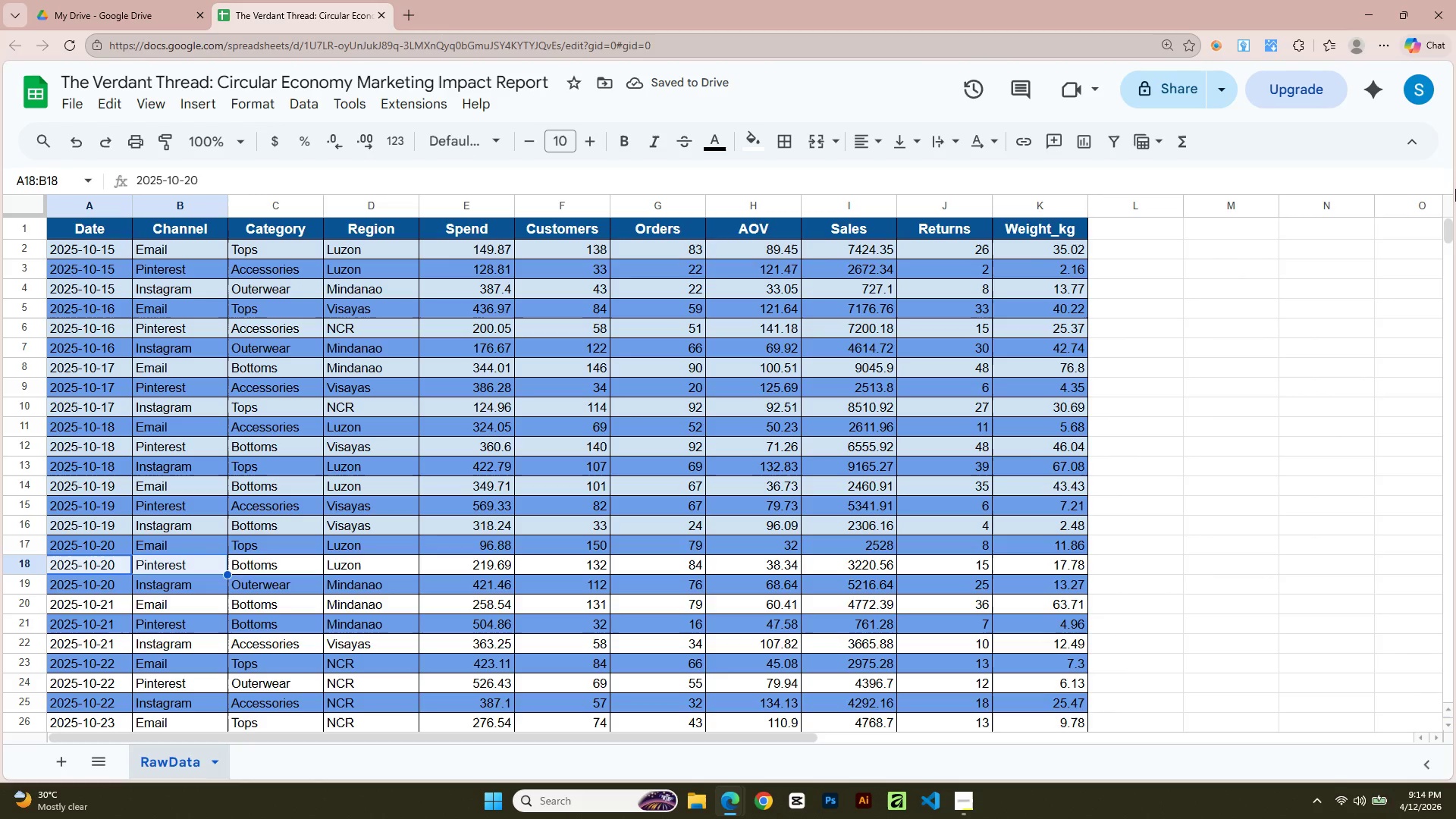 
key(Shift+ArrowRight)
 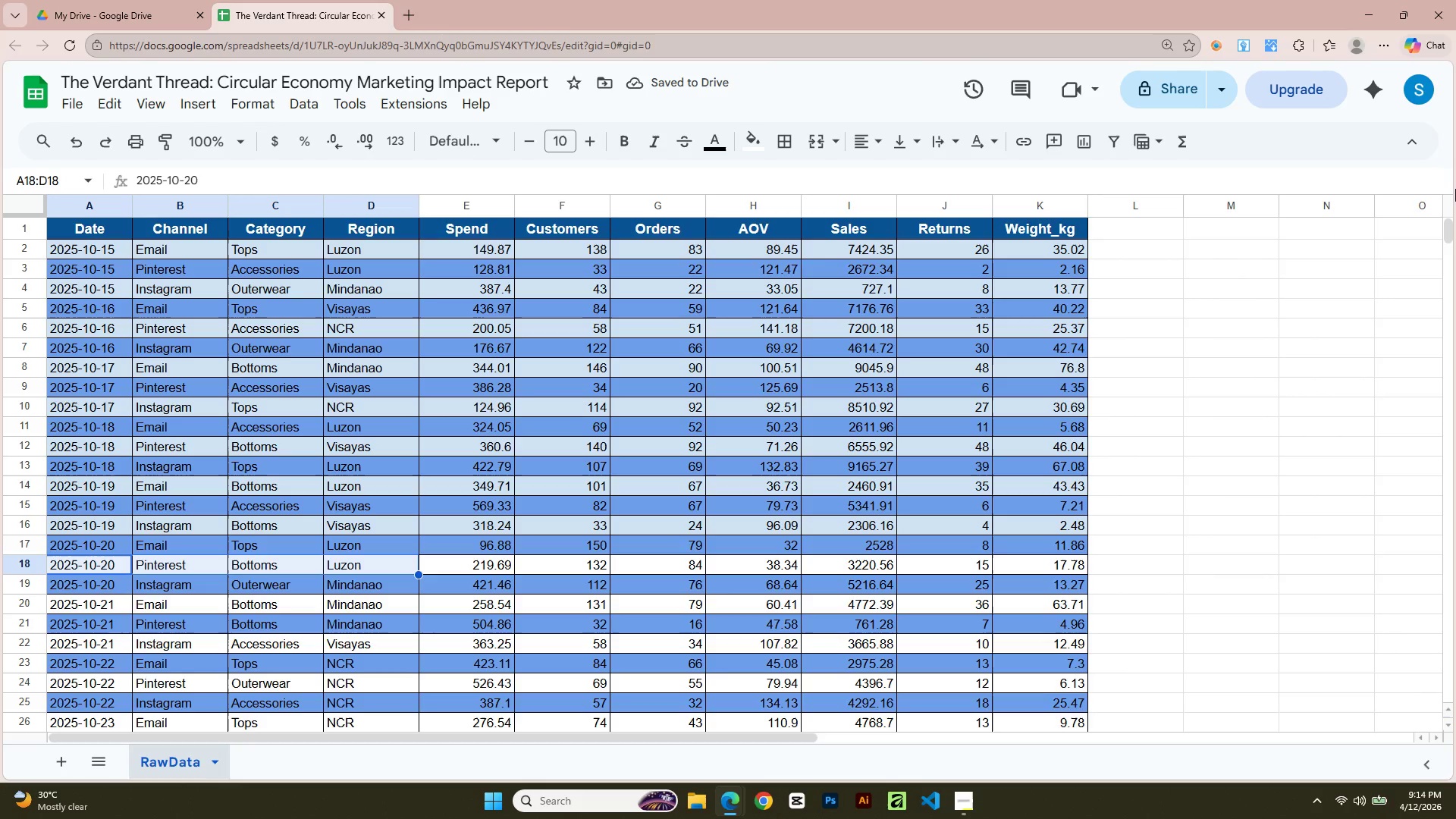 
key(Shift+ArrowRight)
 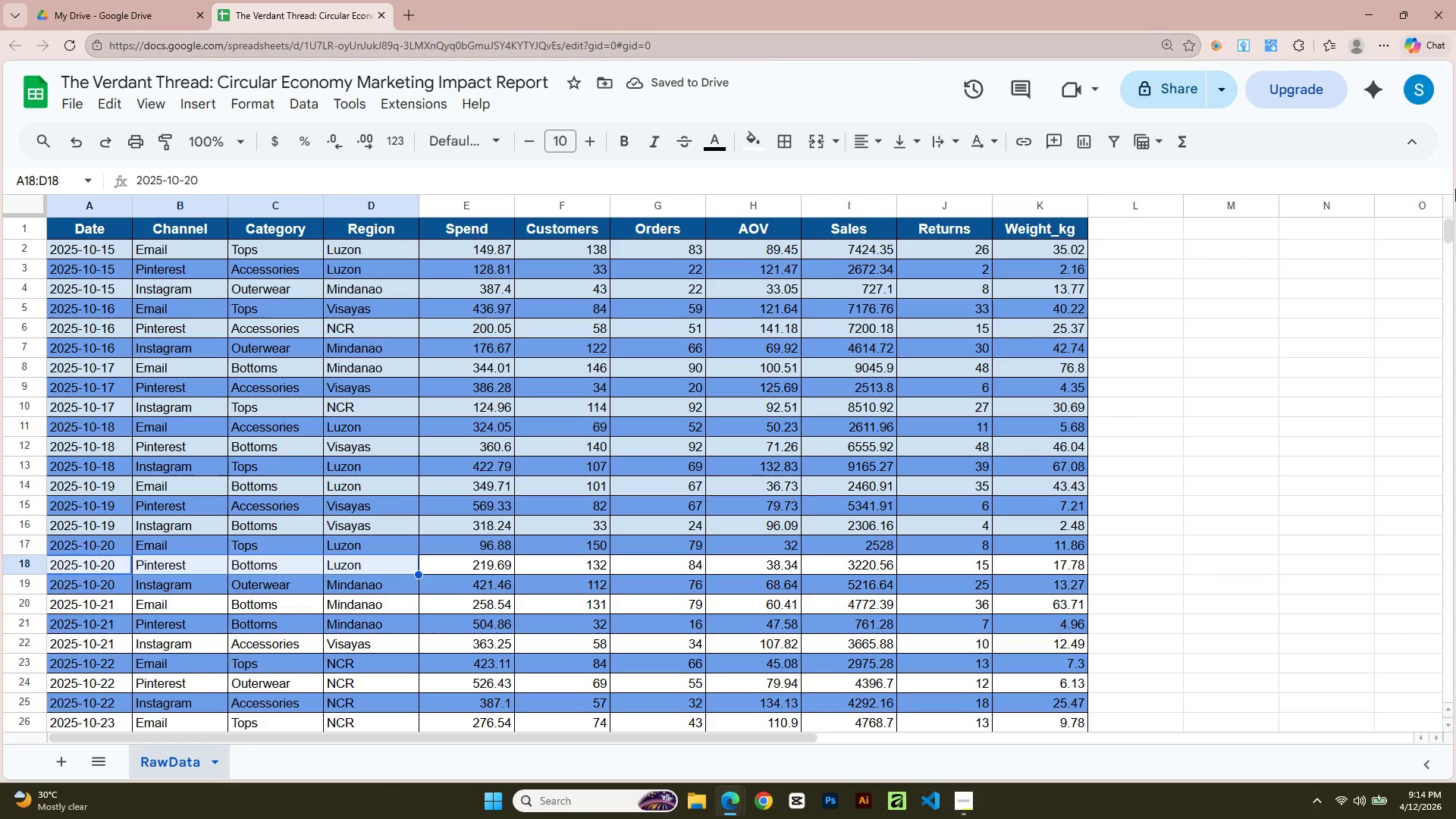 
key(Shift+ArrowRight)
 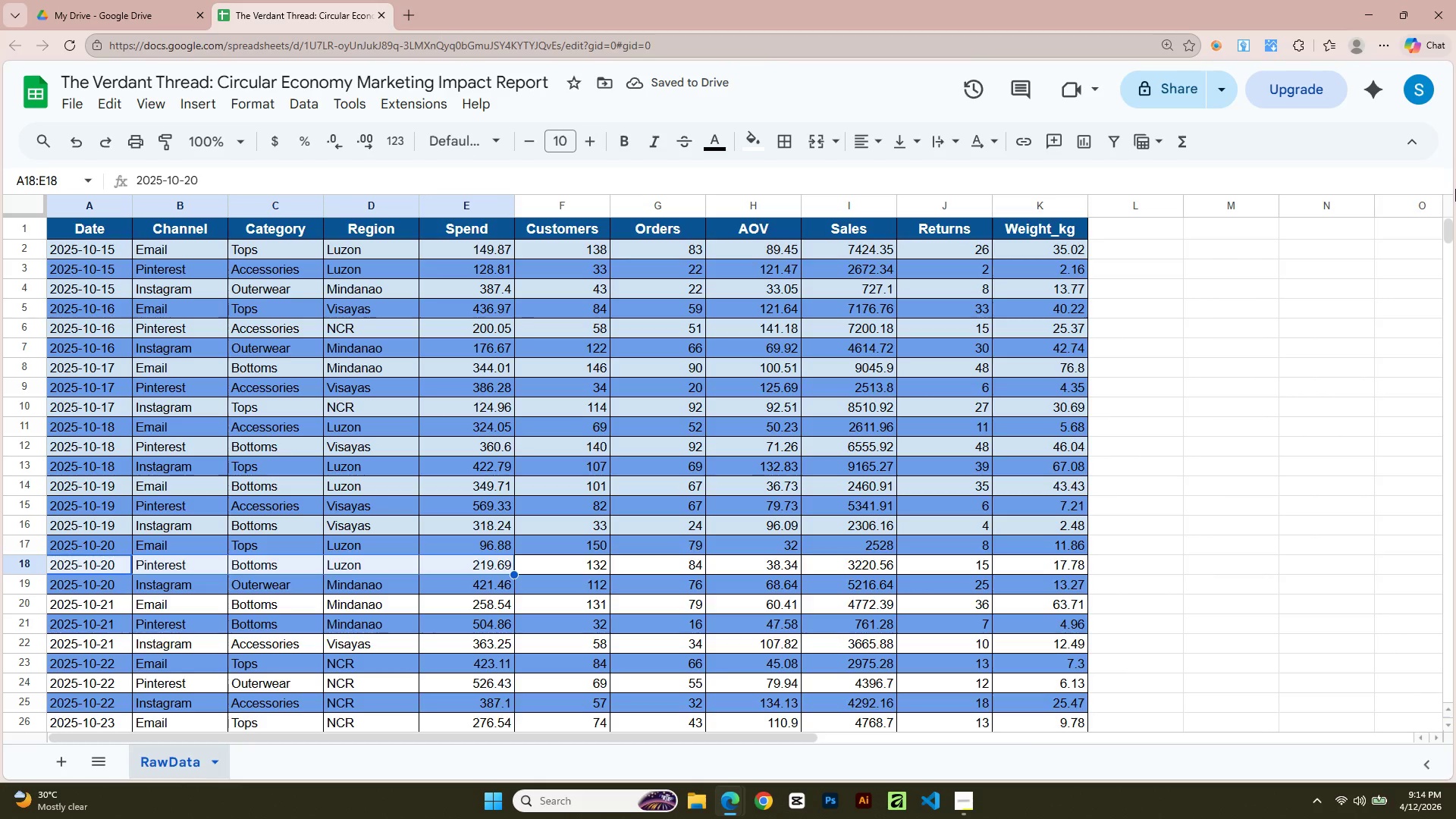 
key(Shift+ArrowRight)
 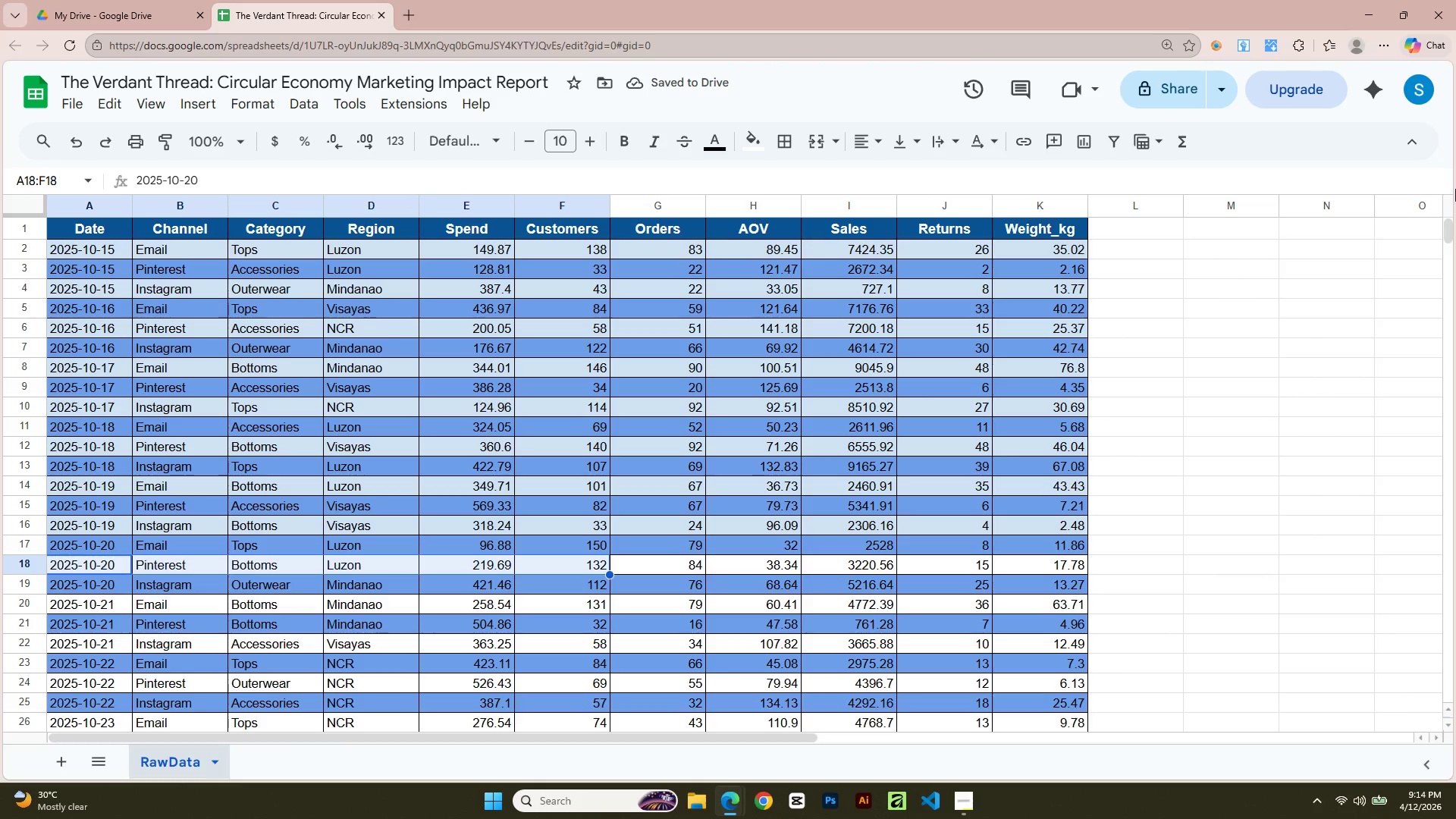 
key(Shift+ArrowRight)
 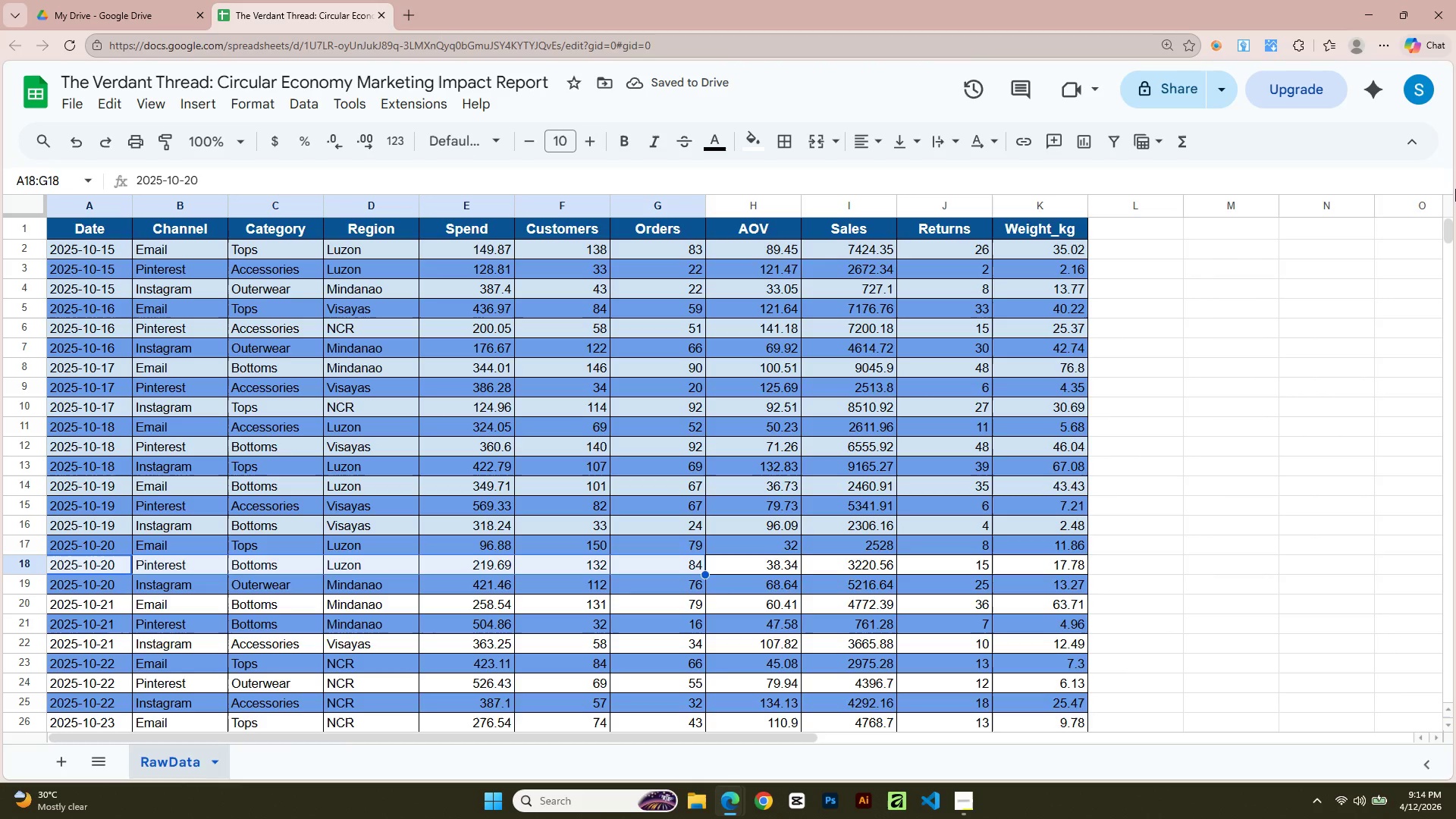 
key(Shift+ArrowRight)
 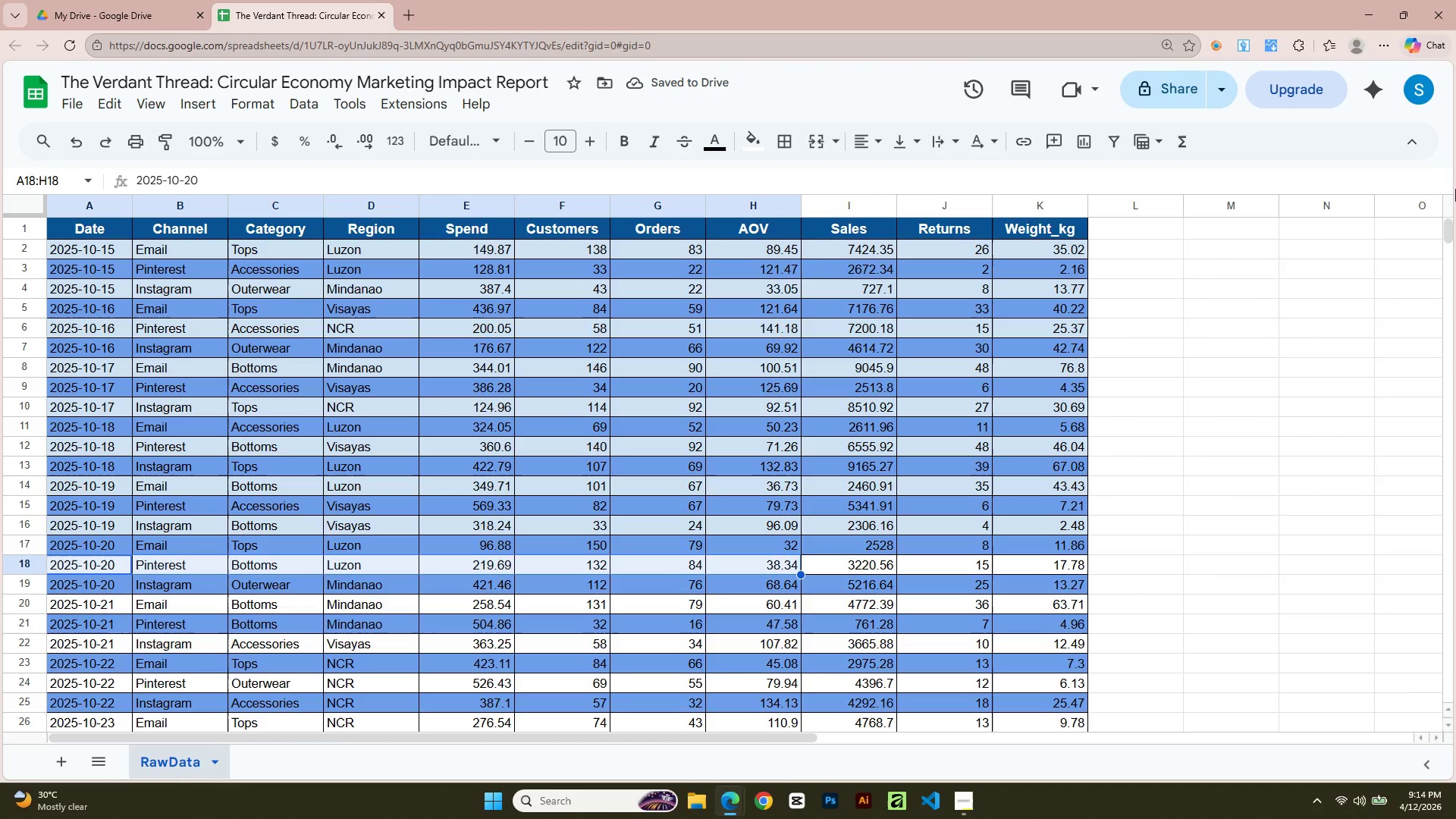 
key(Shift+ArrowRight)
 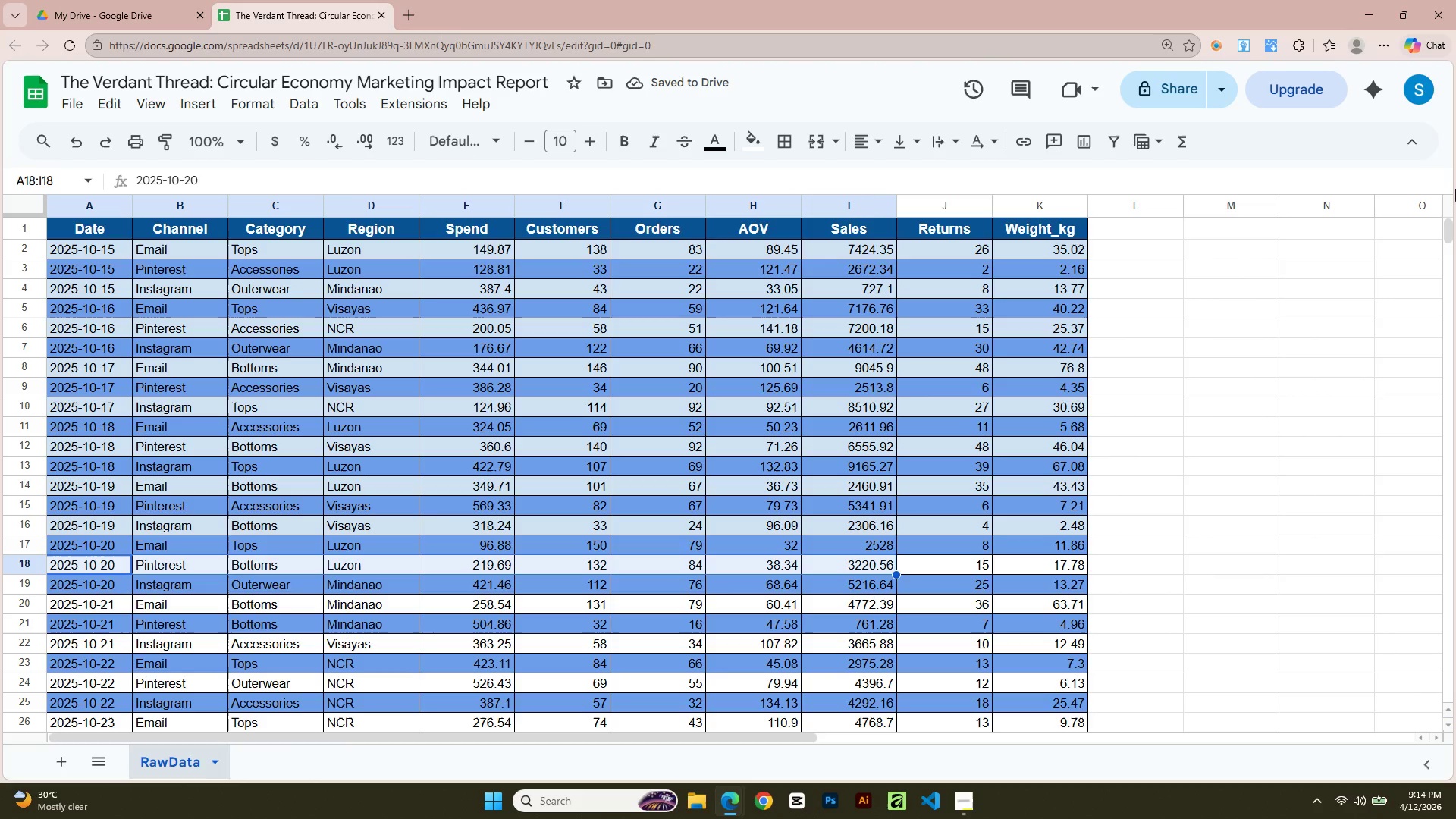 
key(Shift+ArrowRight)
 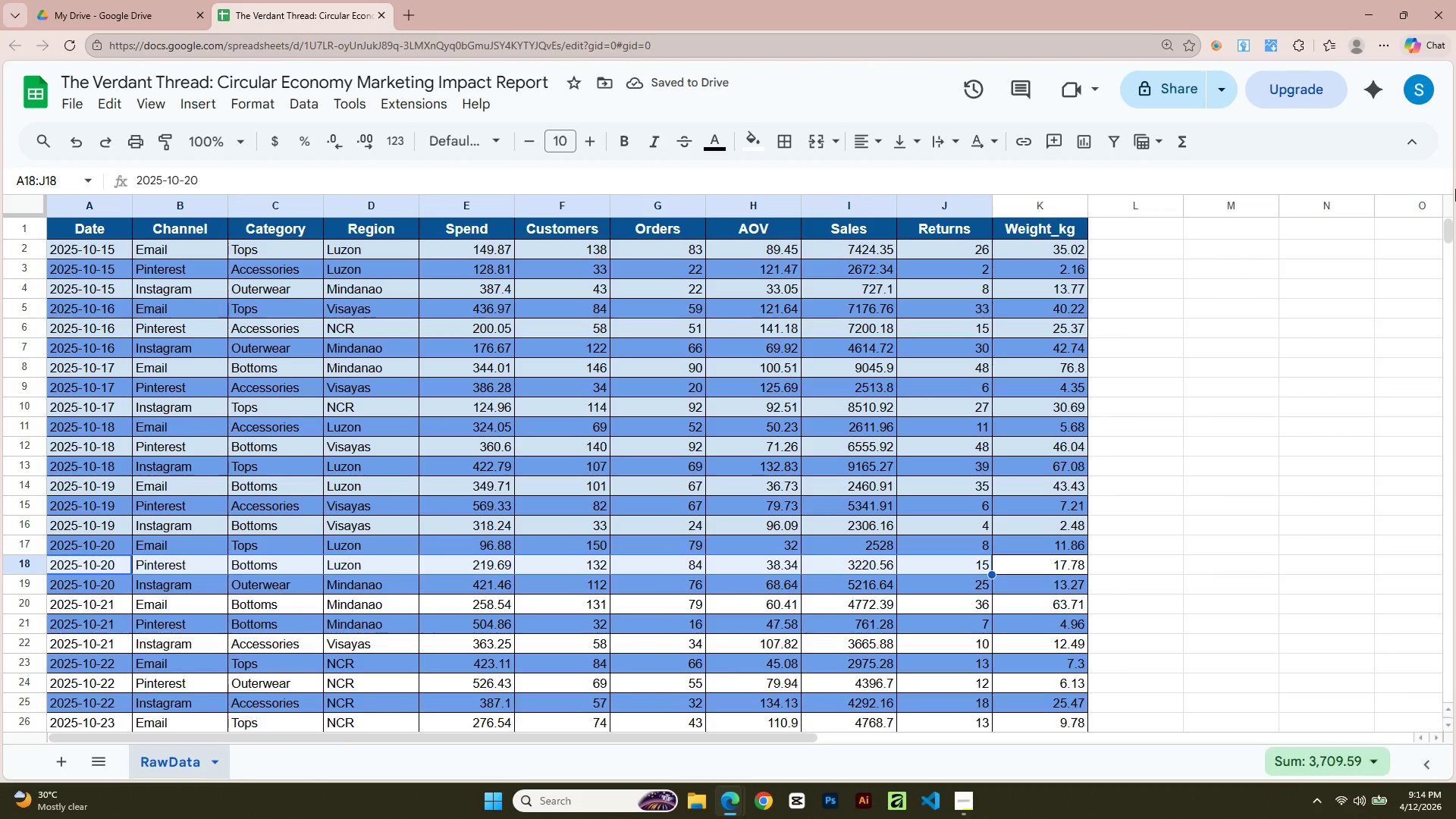 
key(Shift+ArrowRight)
 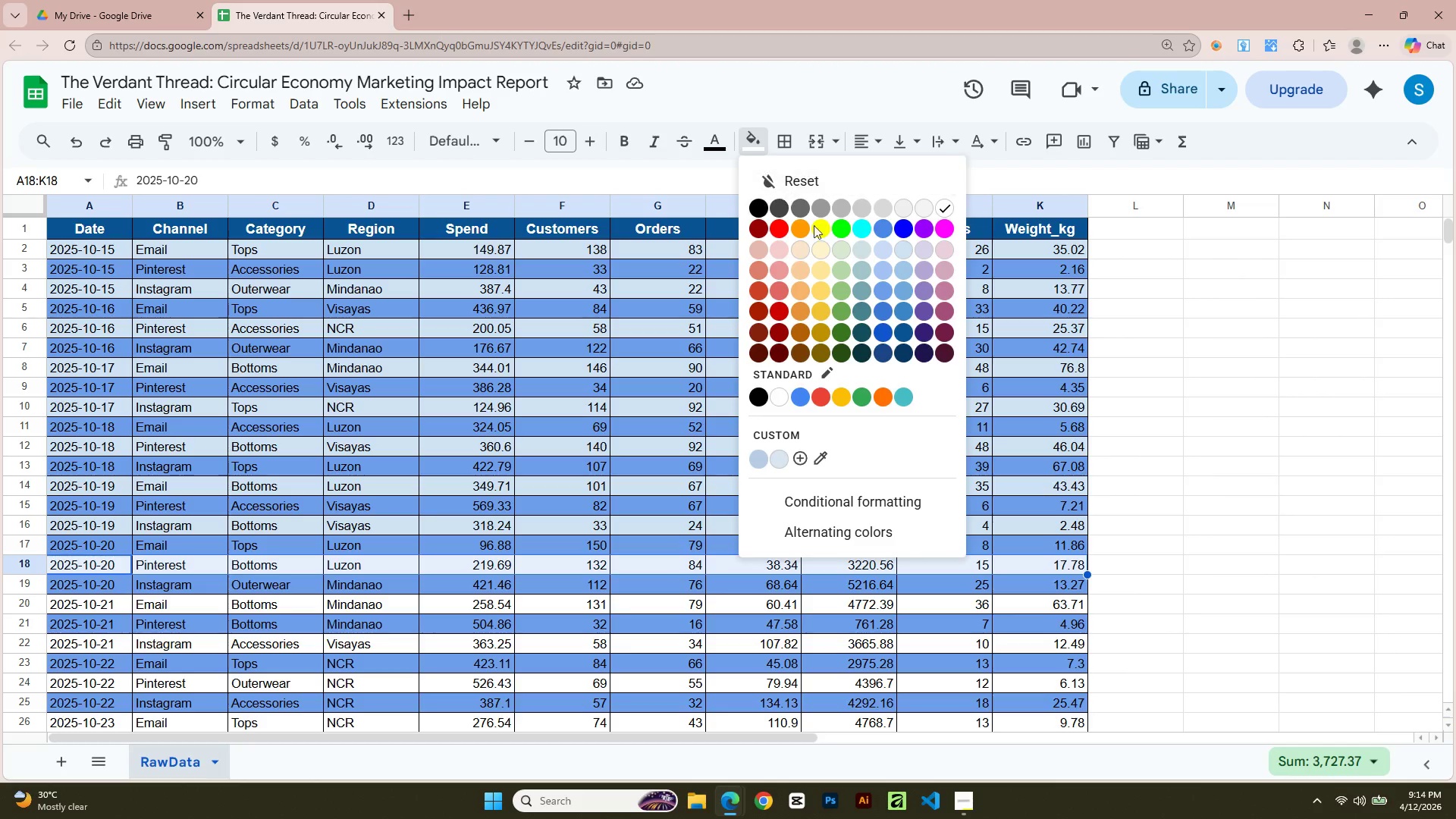 
left_click([901, 252])
 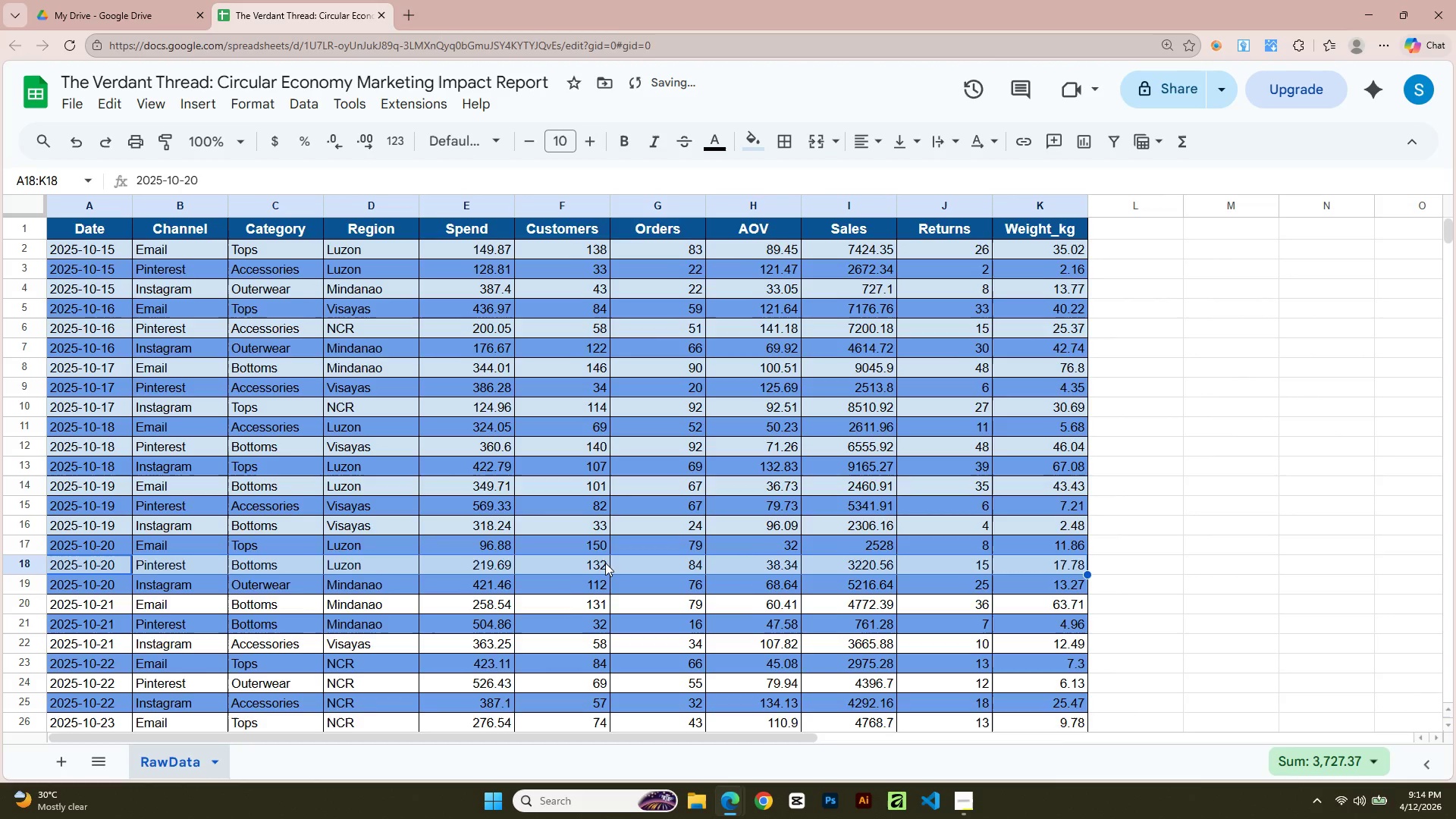 
scroll: coordinate [598, 567], scroll_direction: down, amount: 11.0
 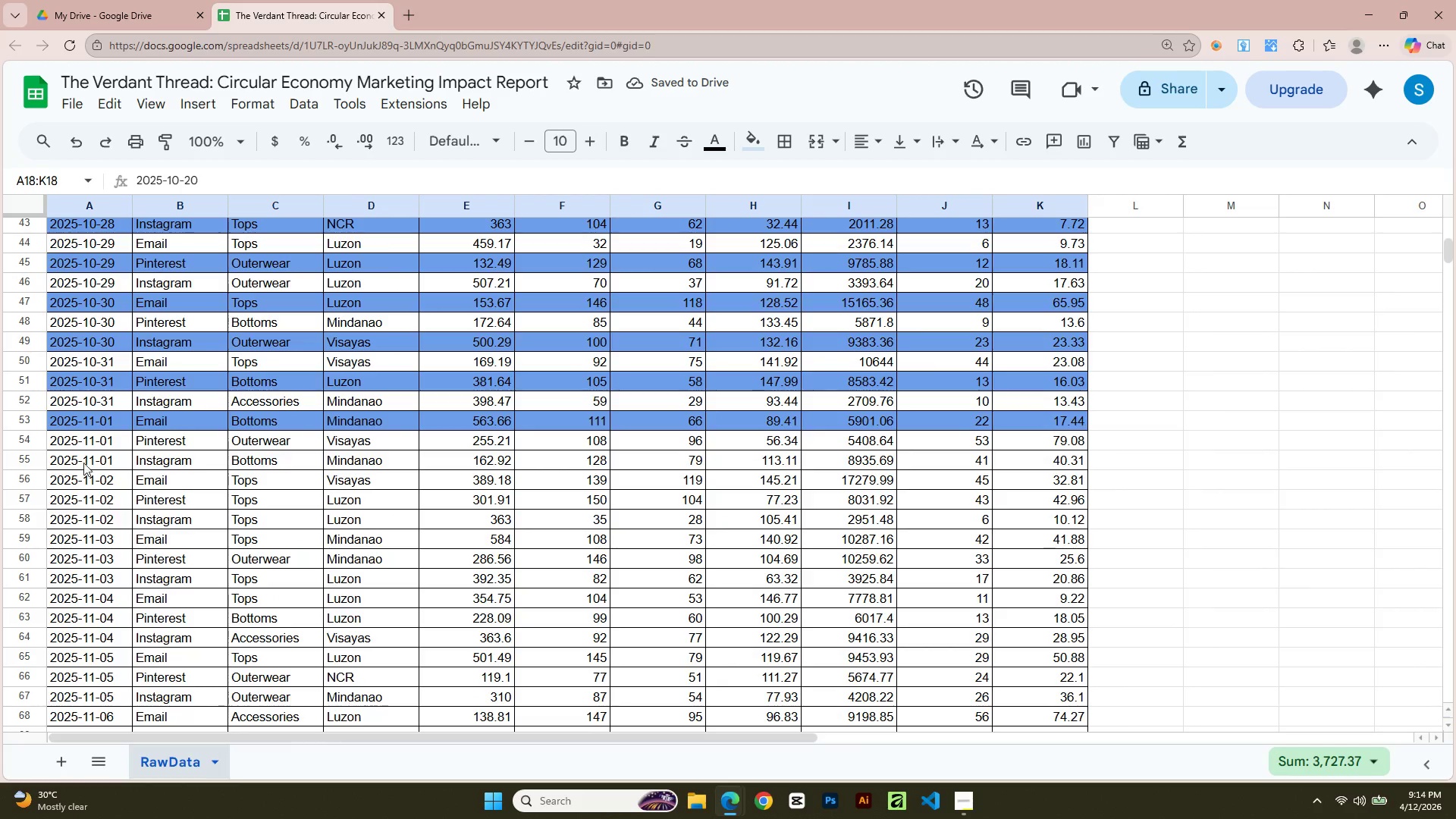 
left_click([83, 456])
 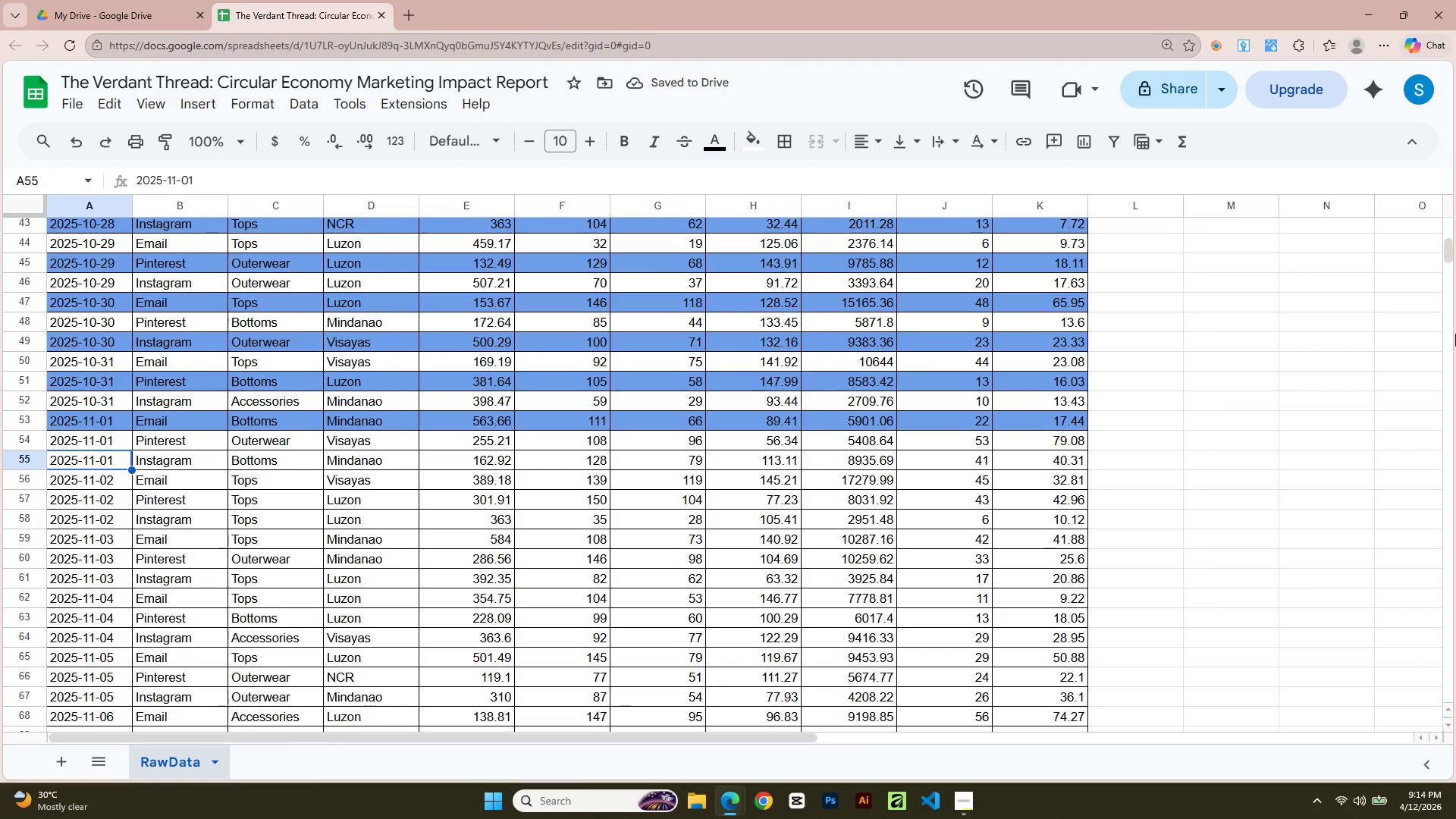 
key(Shift+ArrowRight)
 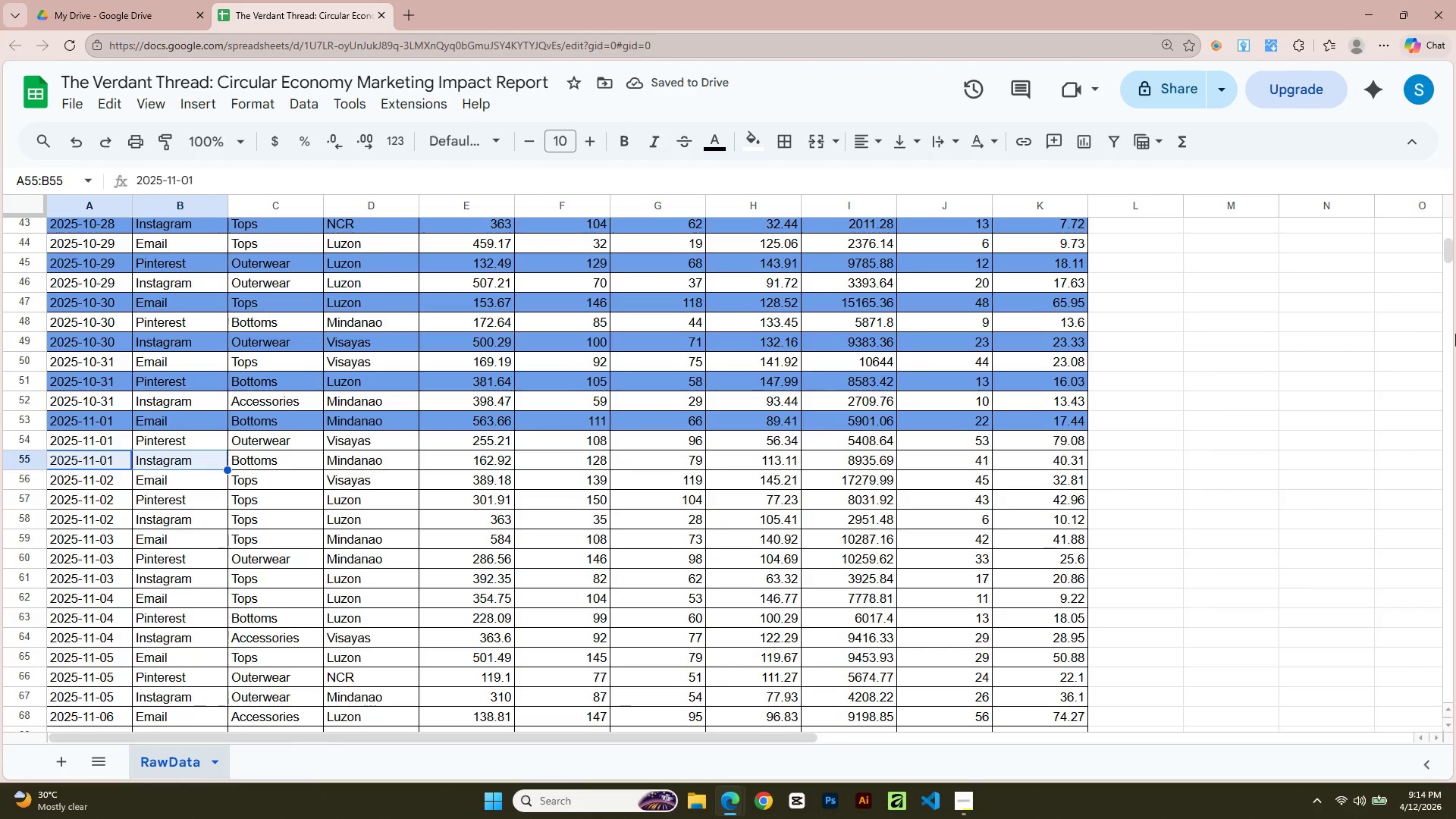 
key(Shift+ArrowRight)
 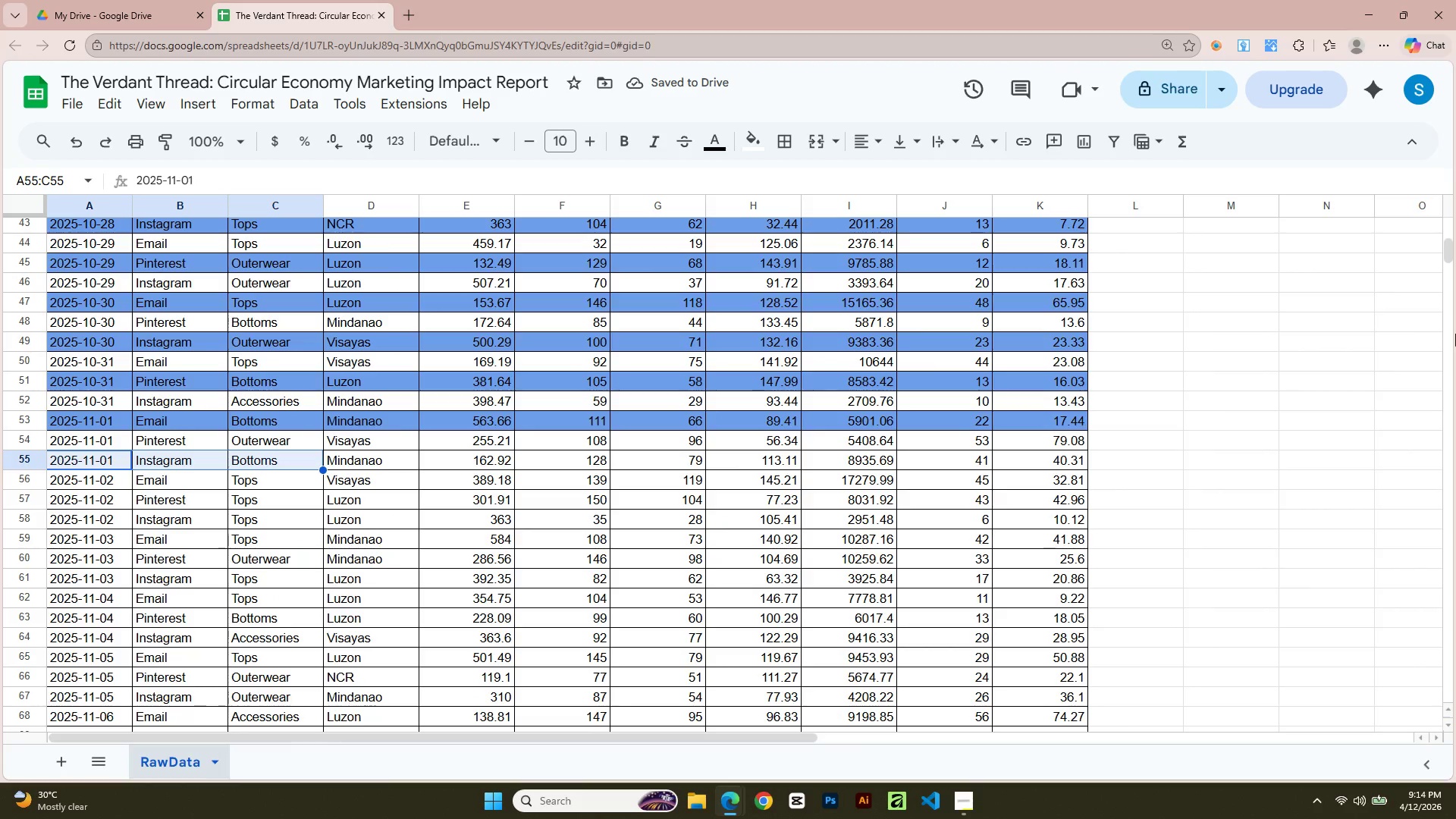 
key(Shift+ArrowRight)
 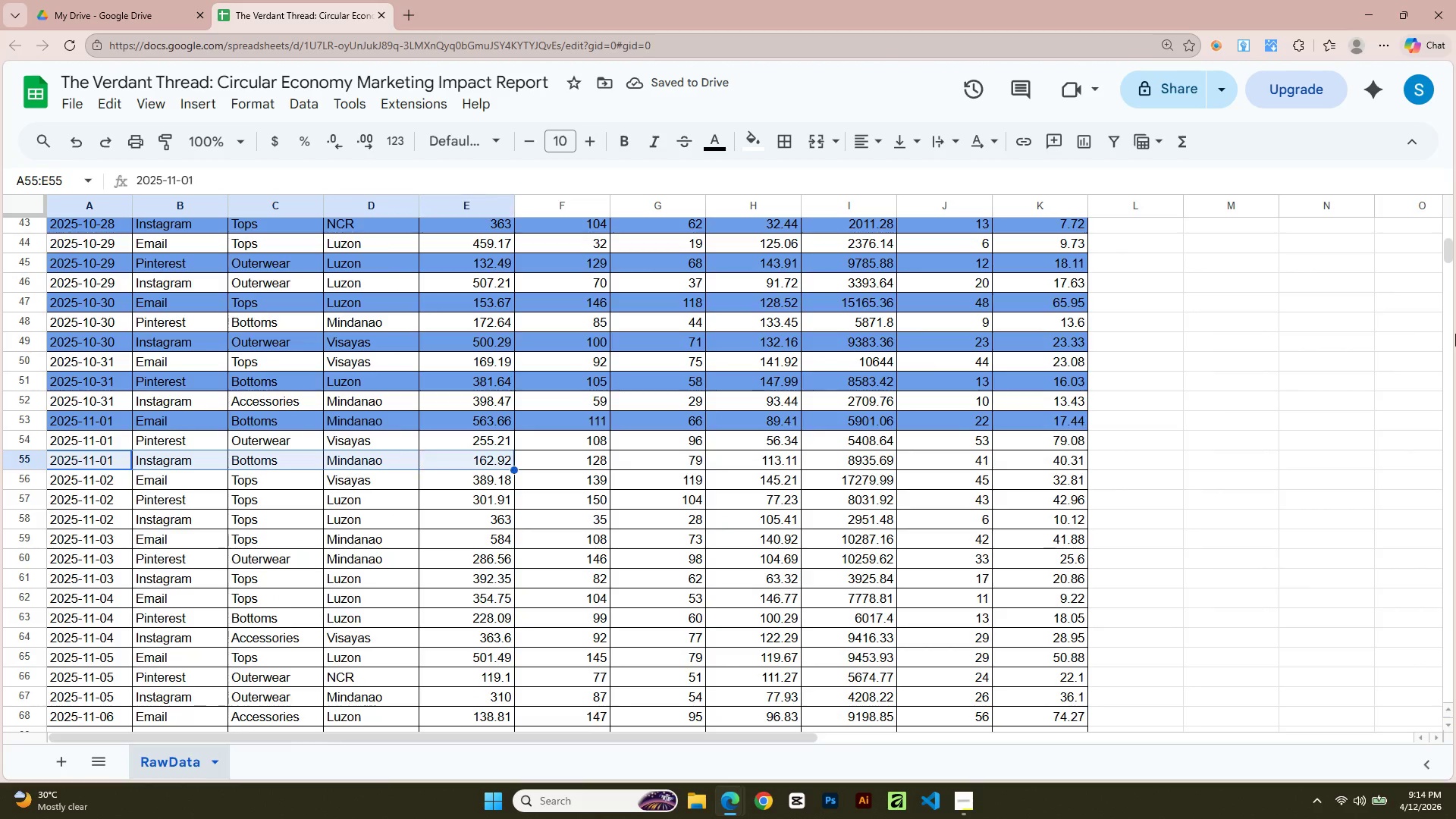 
key(Shift+ArrowRight)
 